 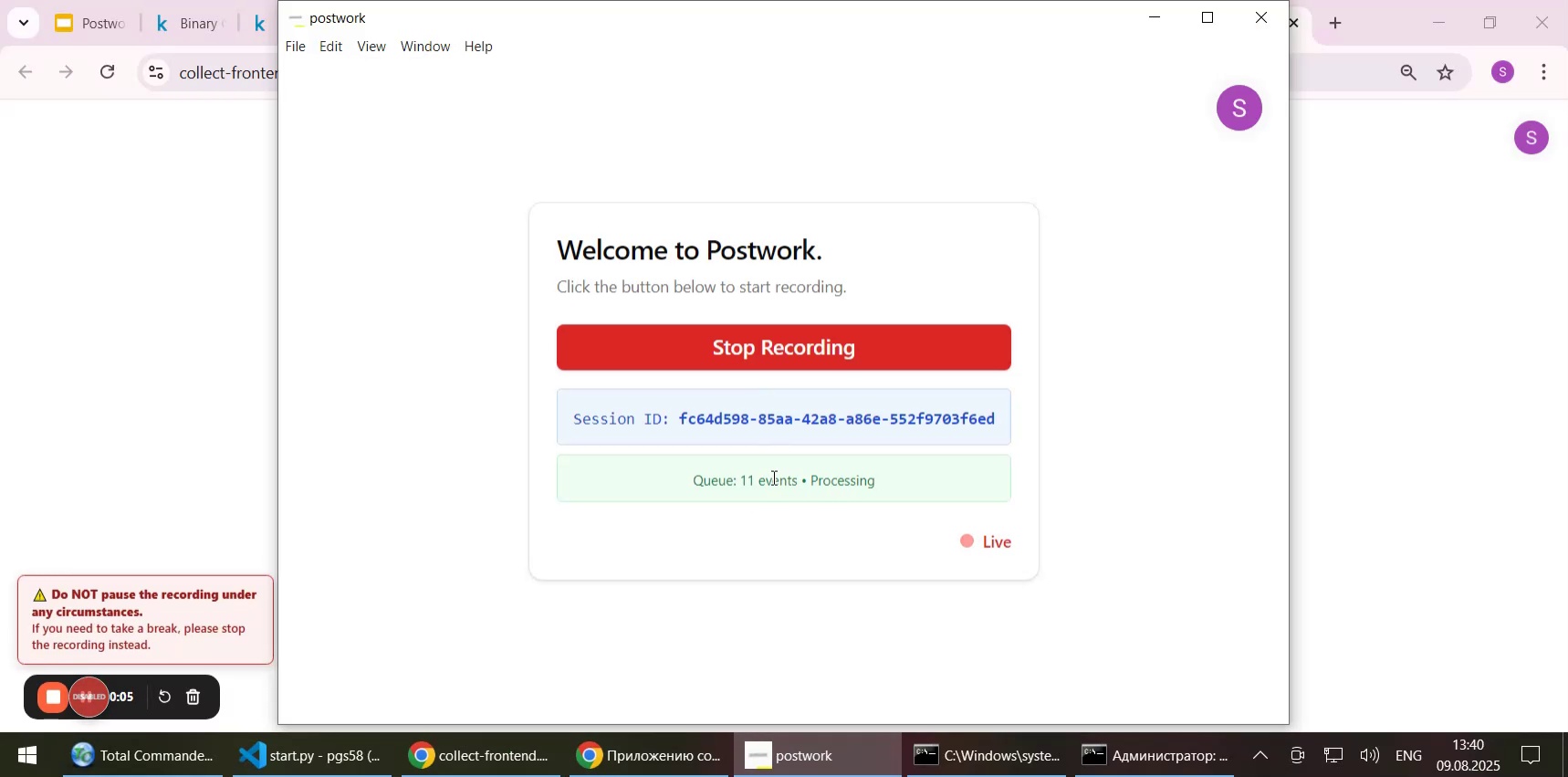 
left_click_drag(start_coordinate=[679, 417], to_coordinate=[992, 416])
 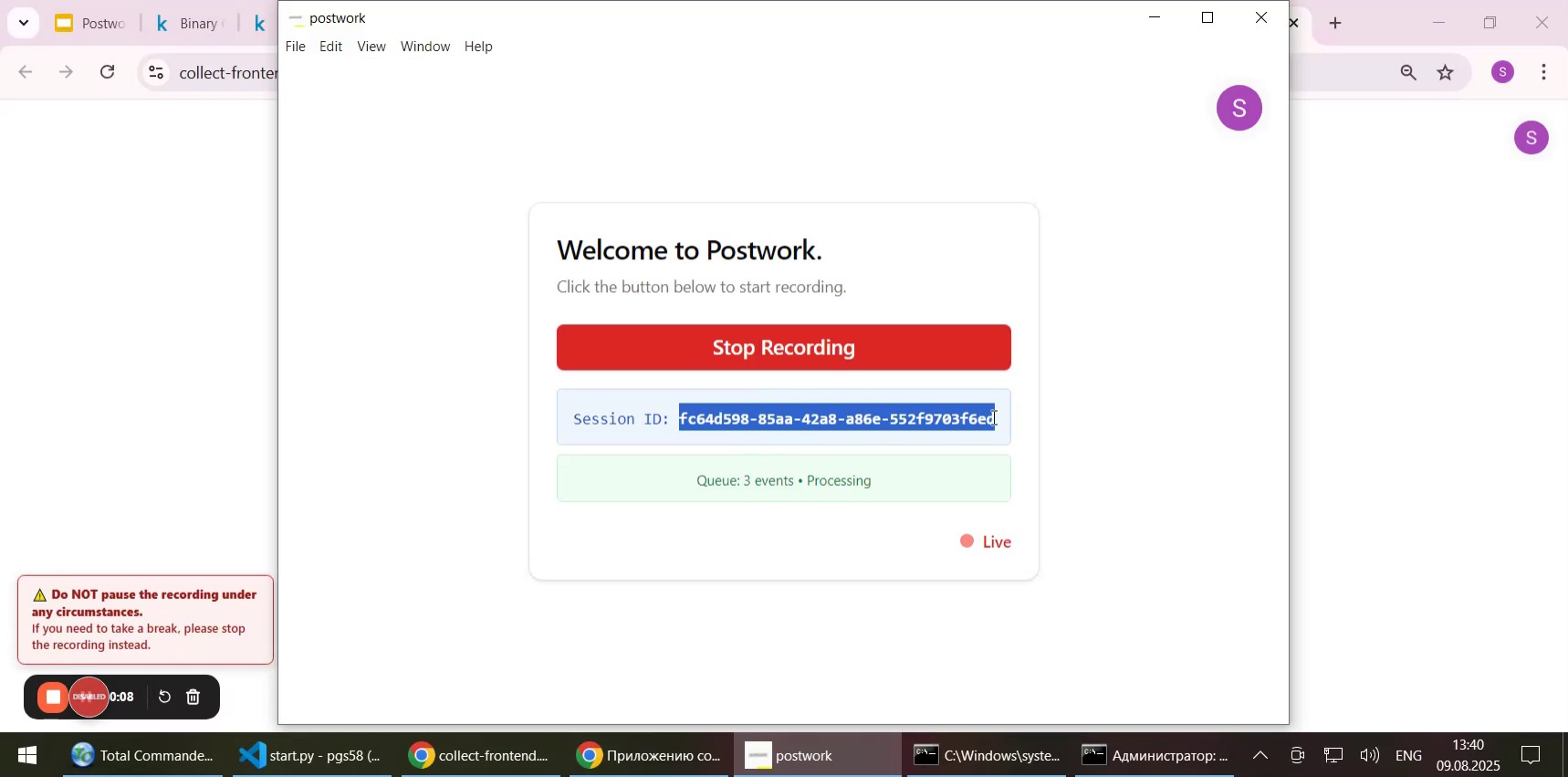 
key(Control+C)
 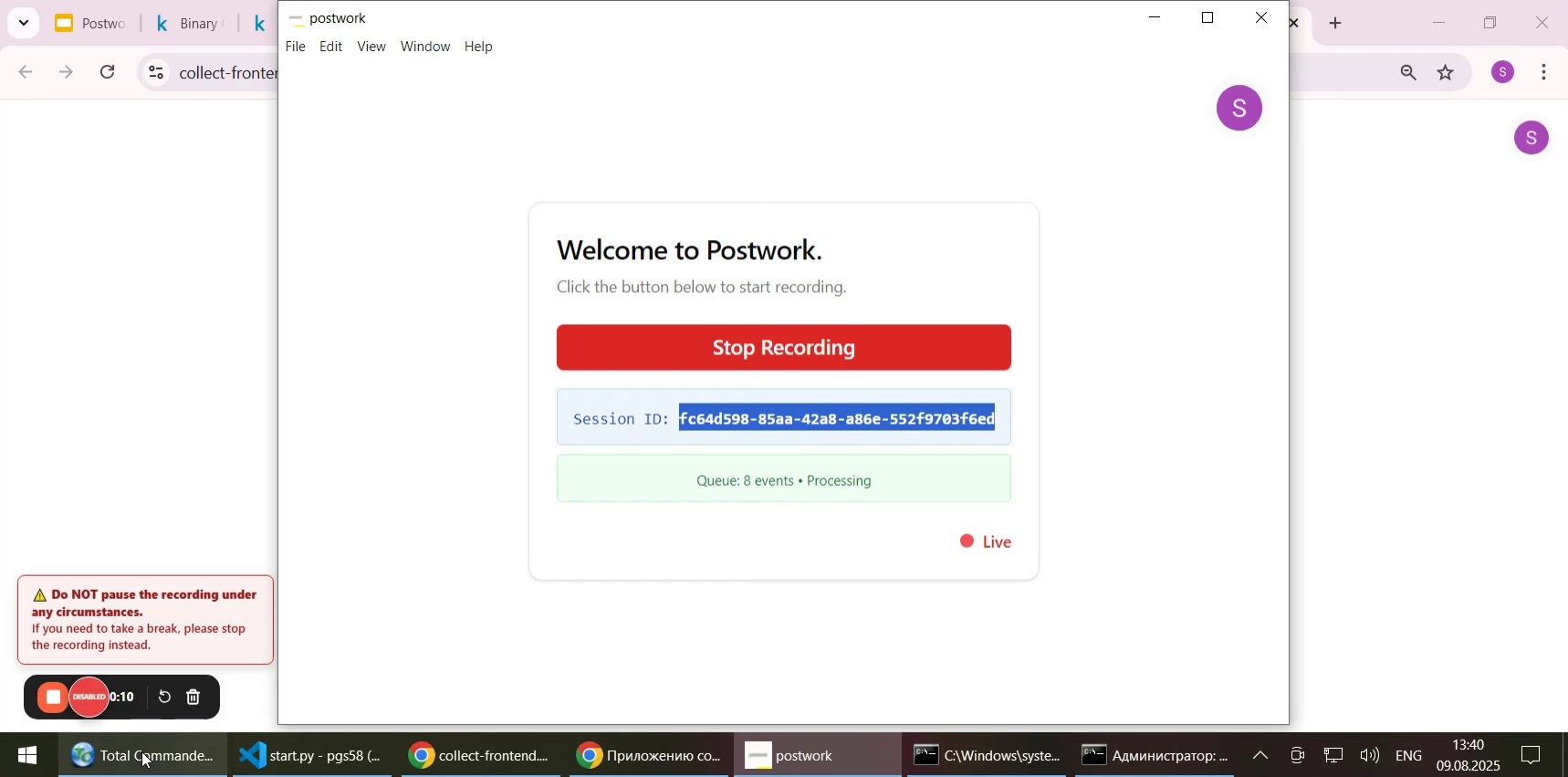 
left_click([141, 752])
 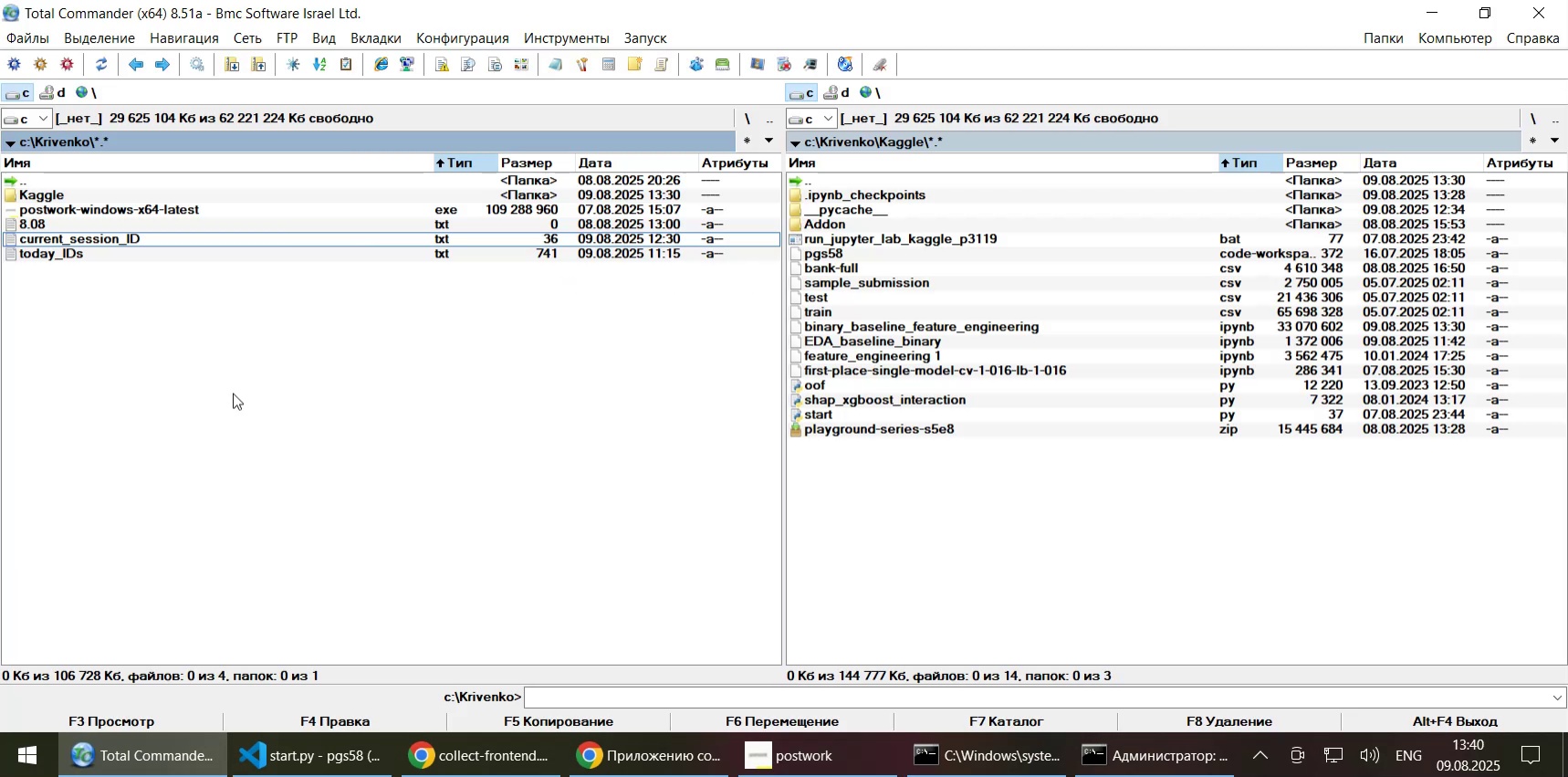 
key(F4)
 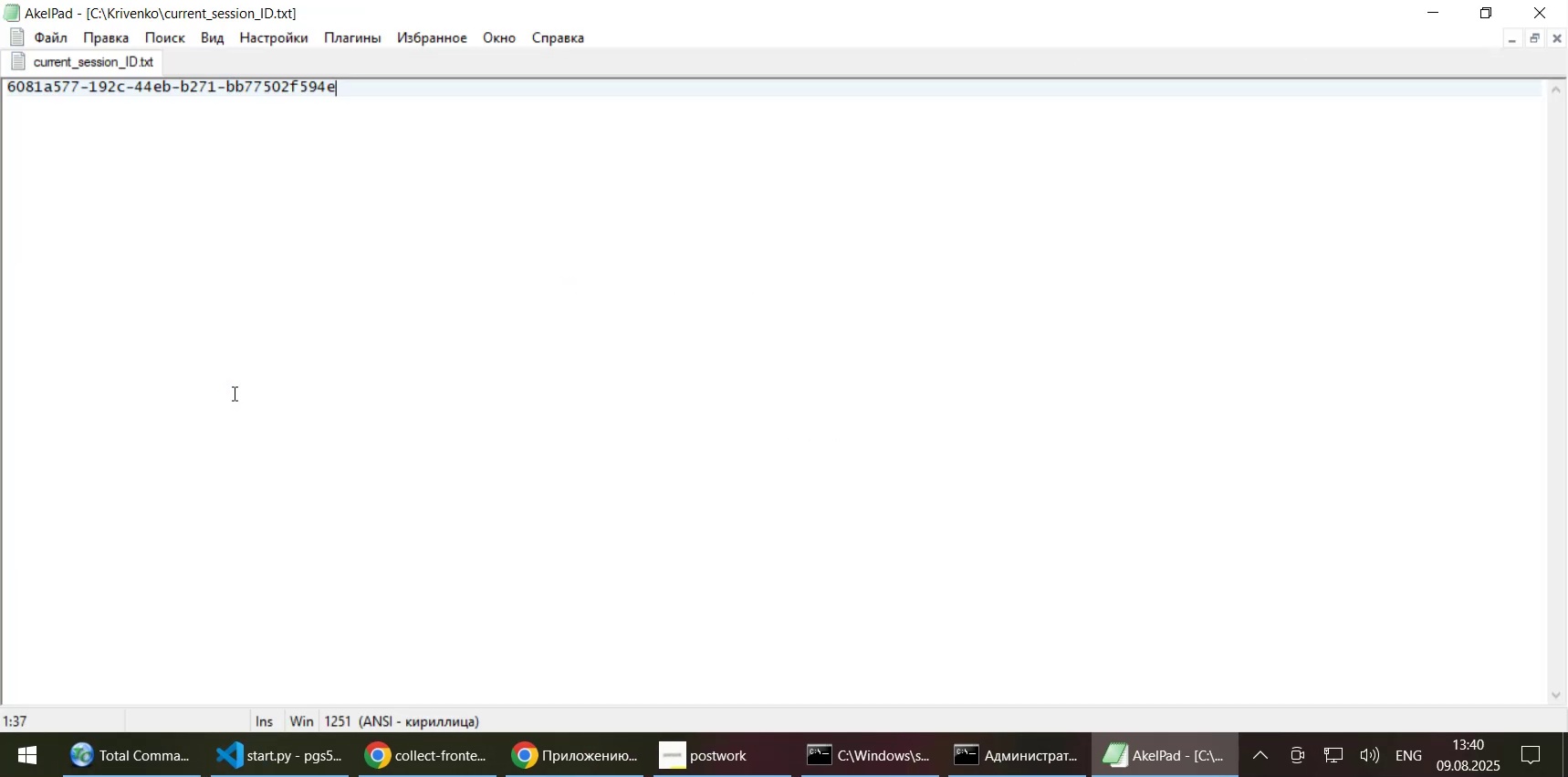 
key(Control+A)
 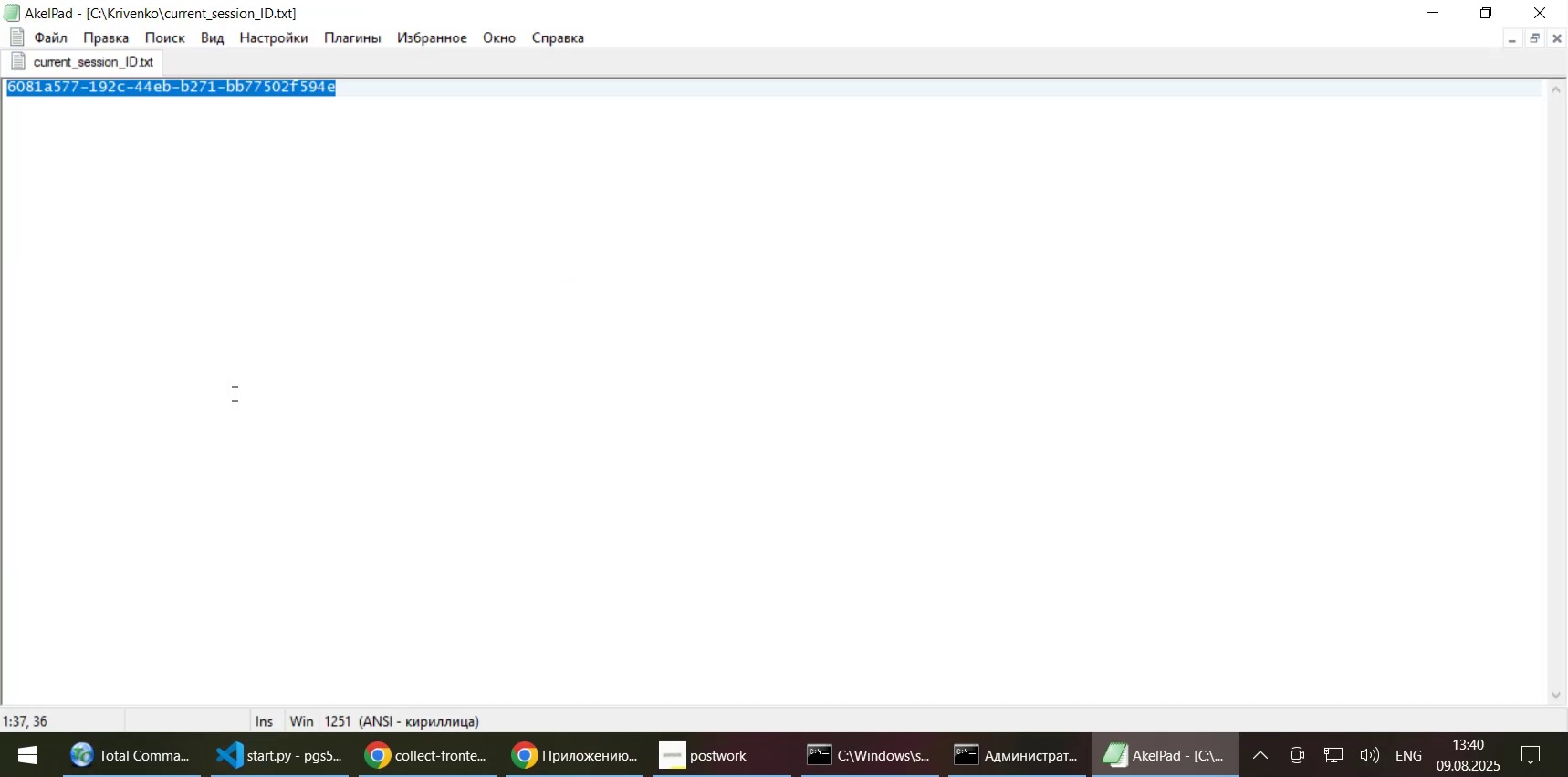 
key(Control+ControlLeft)
 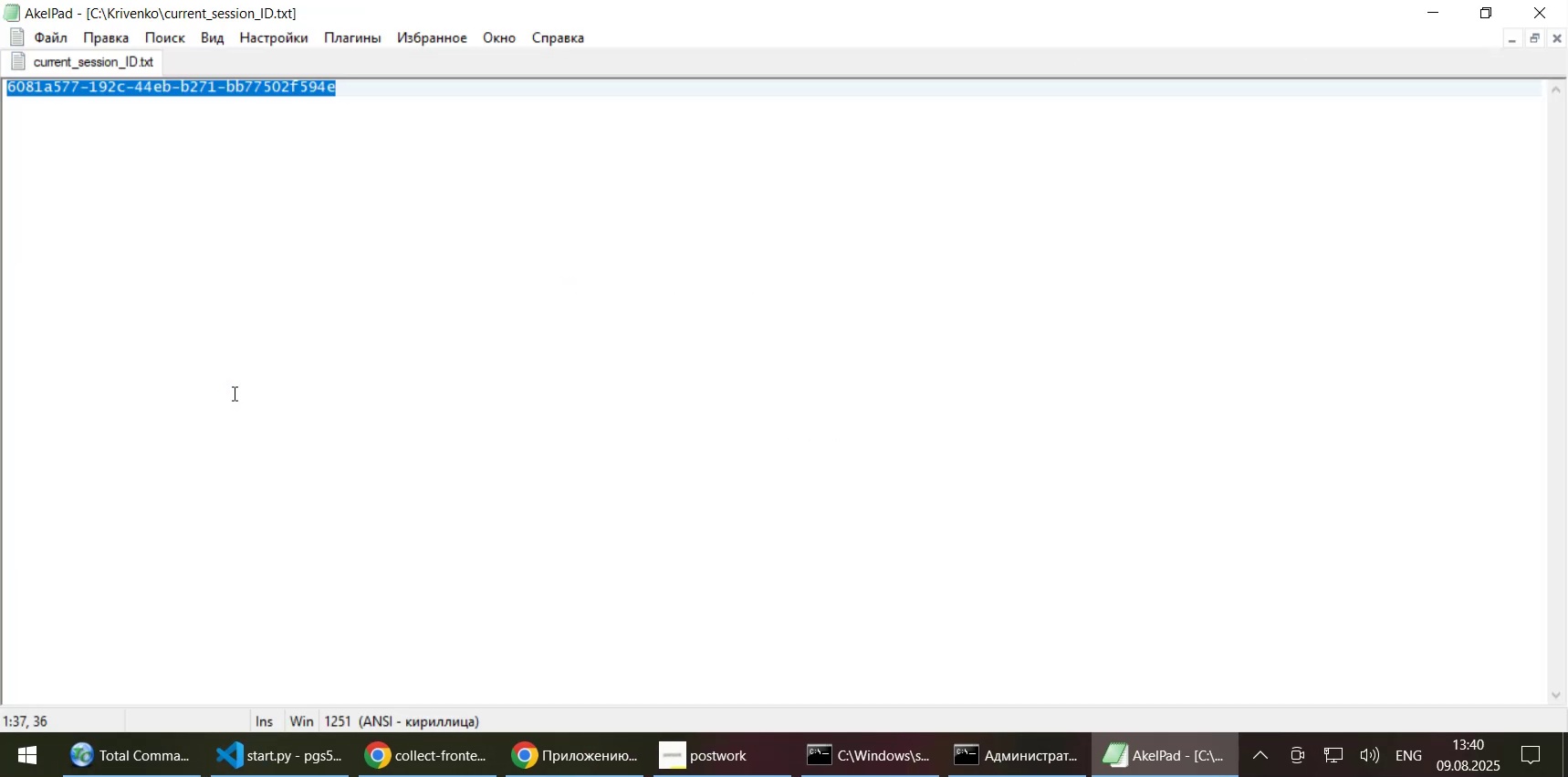 
key(Control+V)
 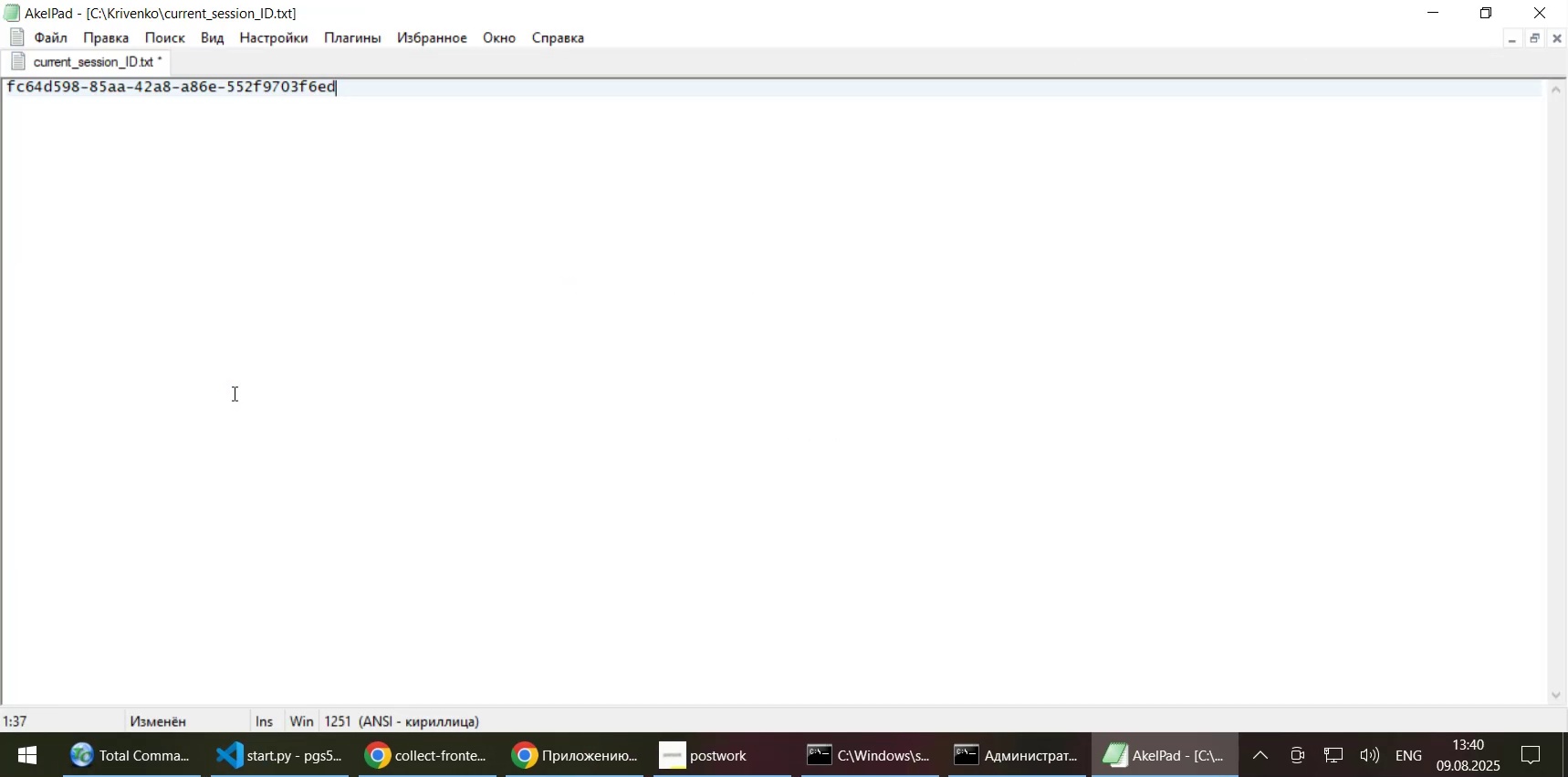 
key(Control+S)
 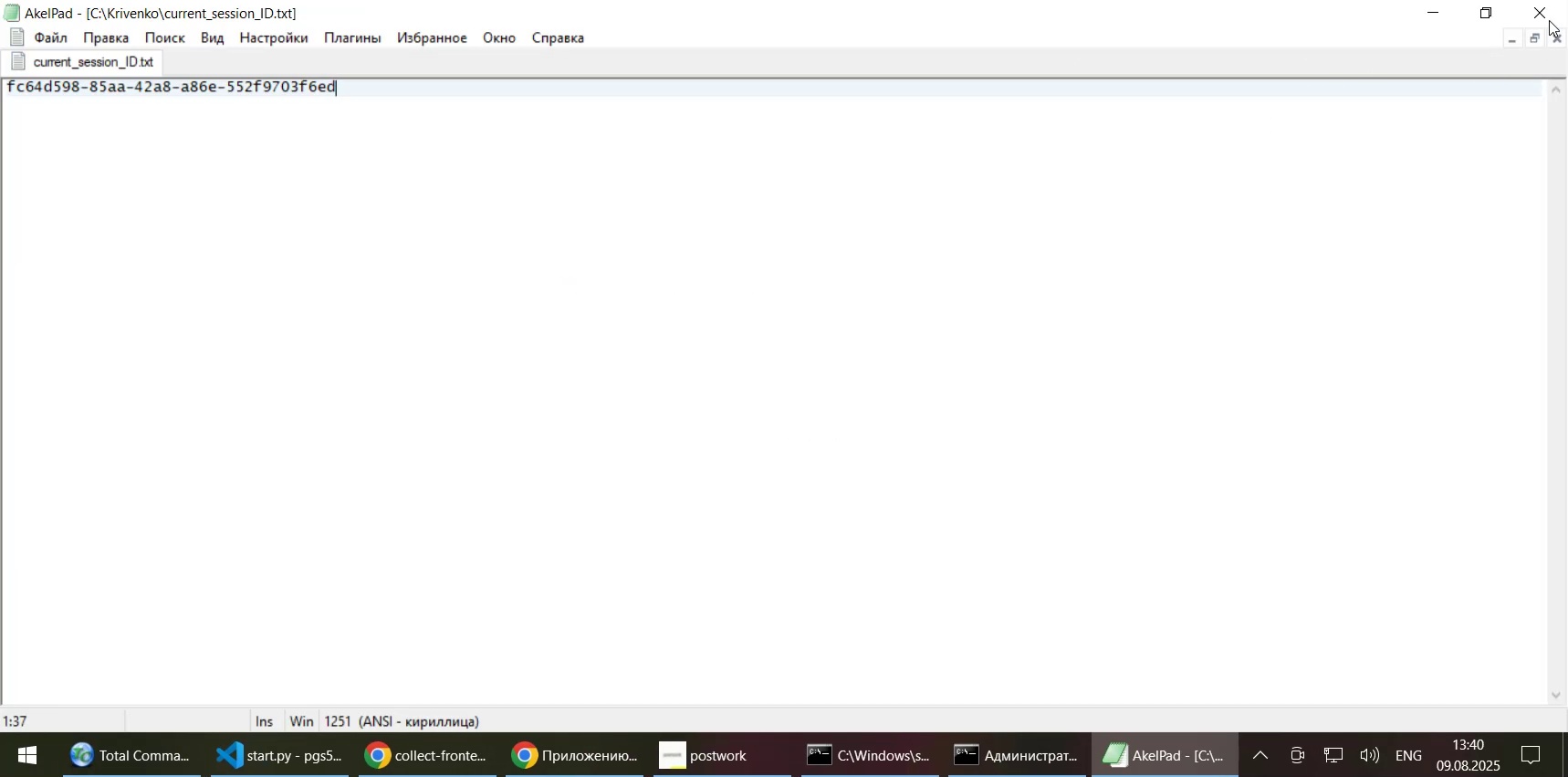 
left_click([1548, 14])
 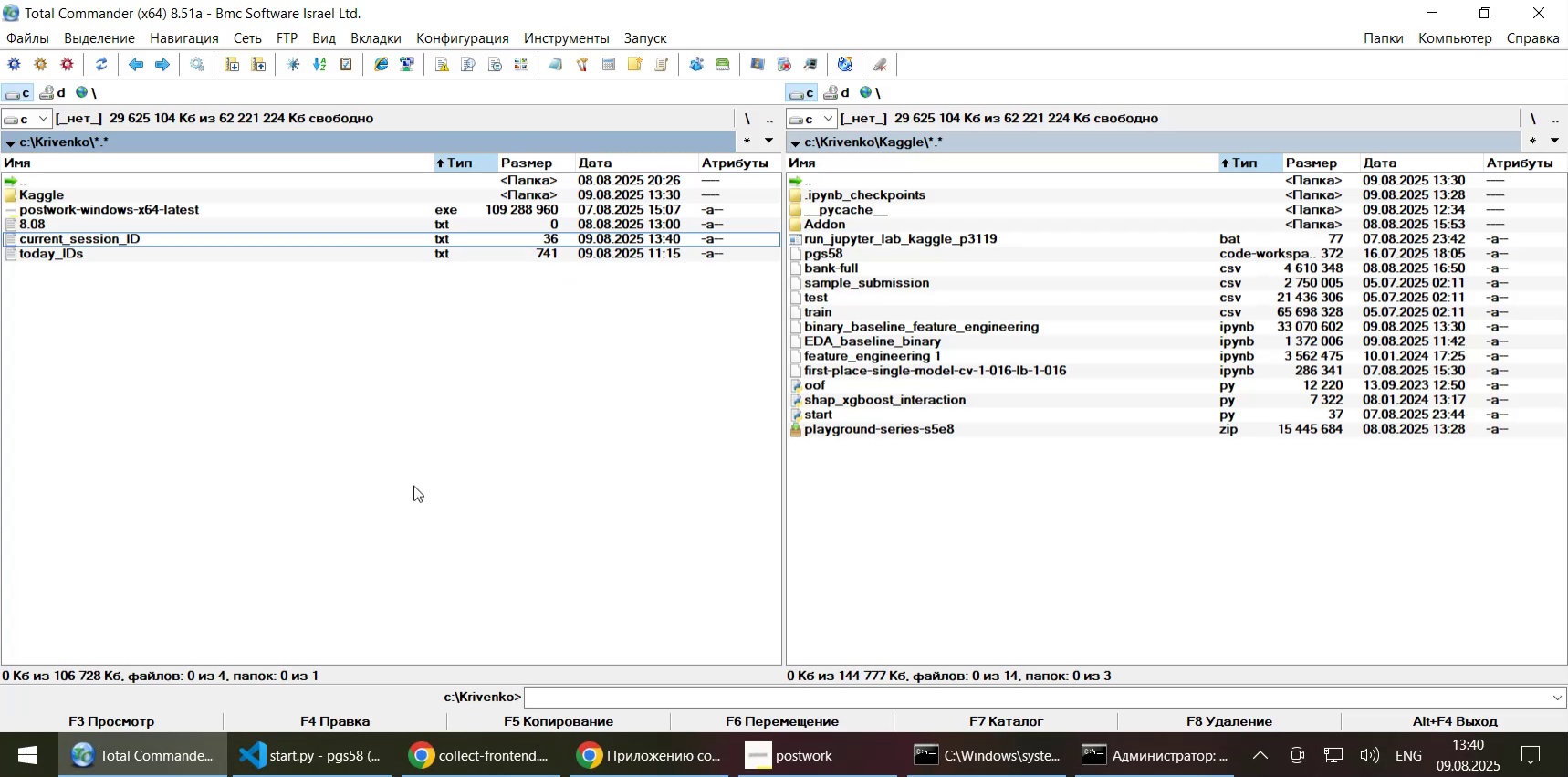 
left_click([481, 761])
 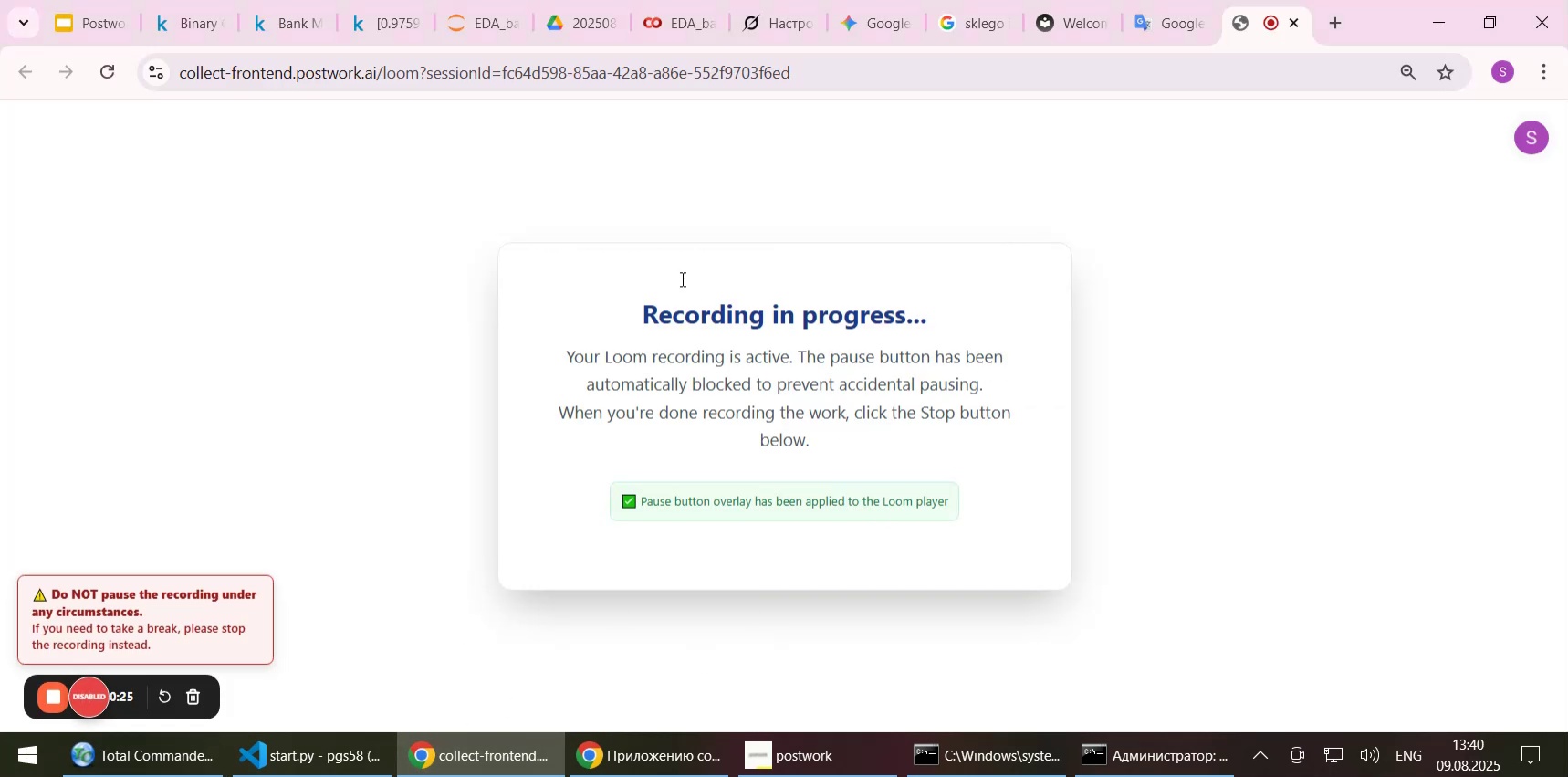 
wait(10.66)
 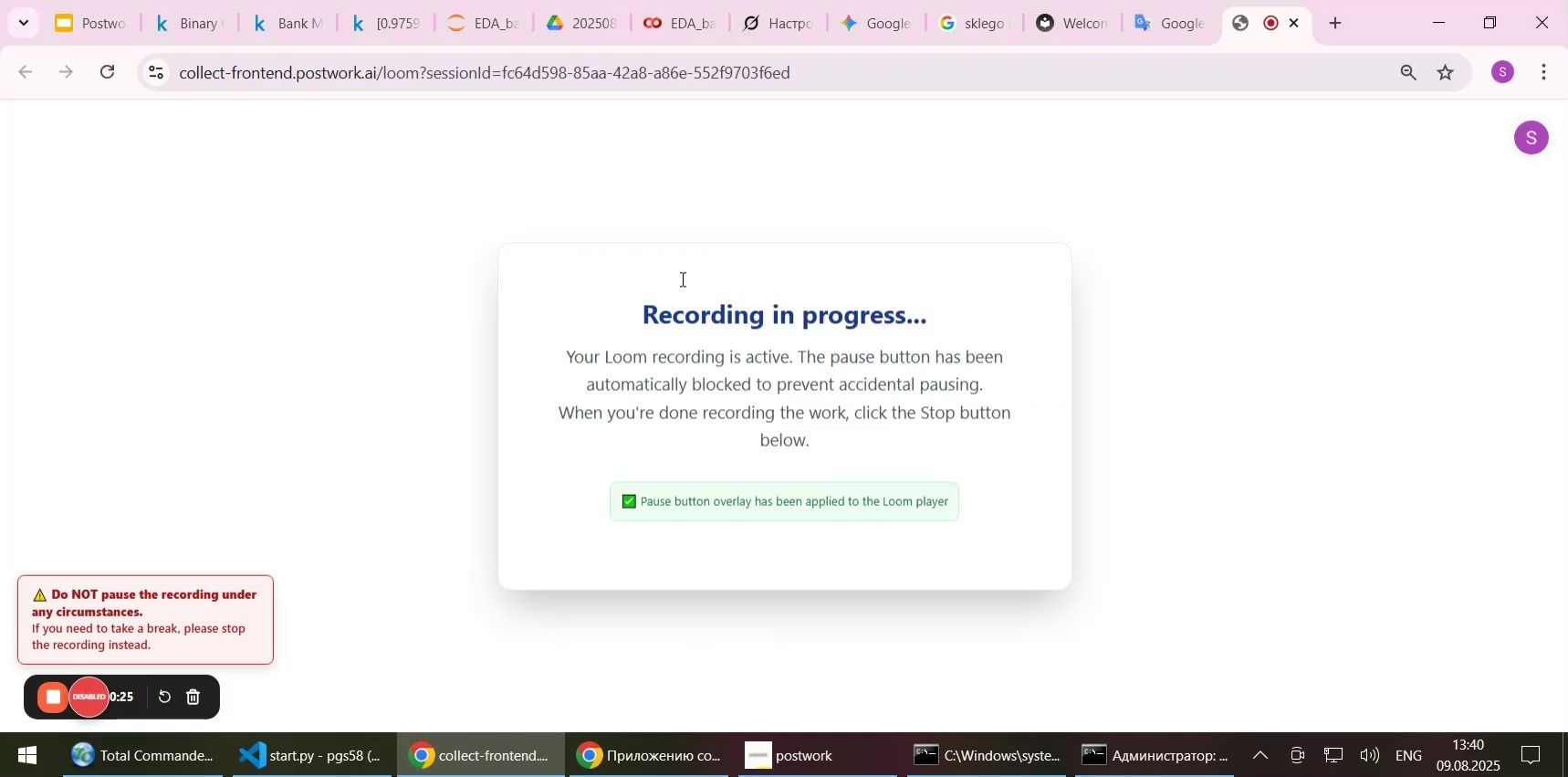 
left_click([489, 26])
 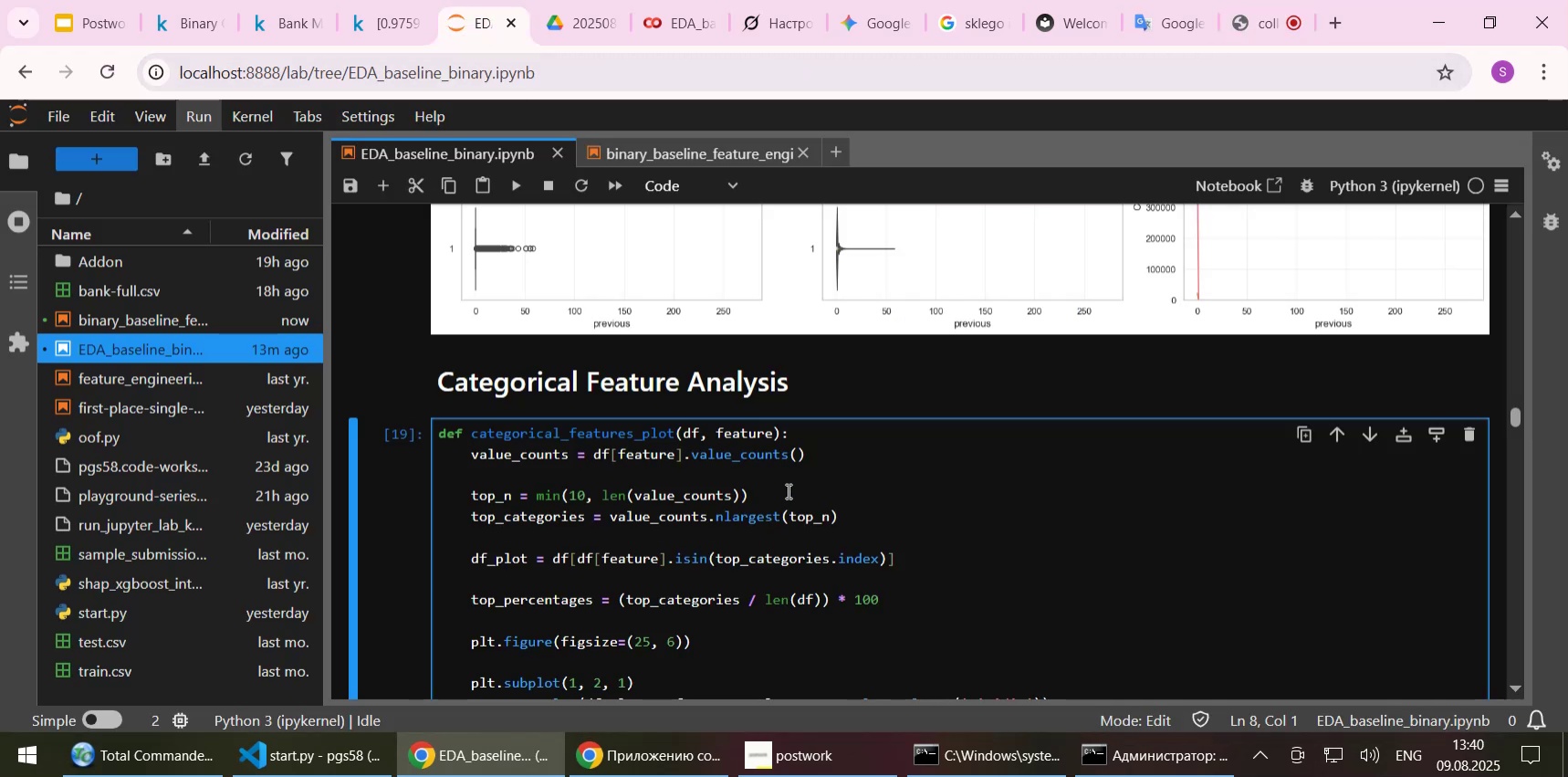 
left_click([787, 490])
 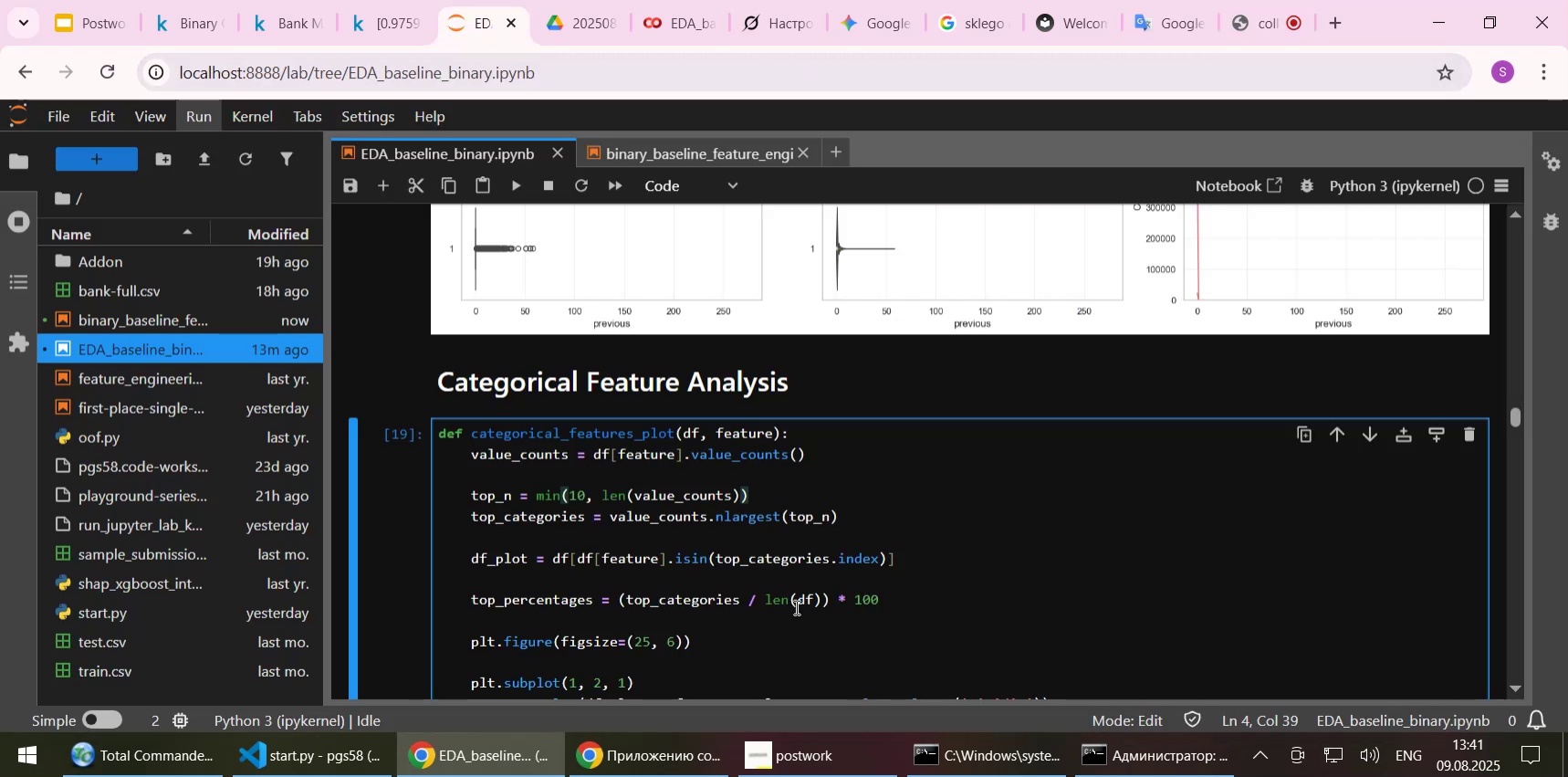 
mouse_move([845, 463])
 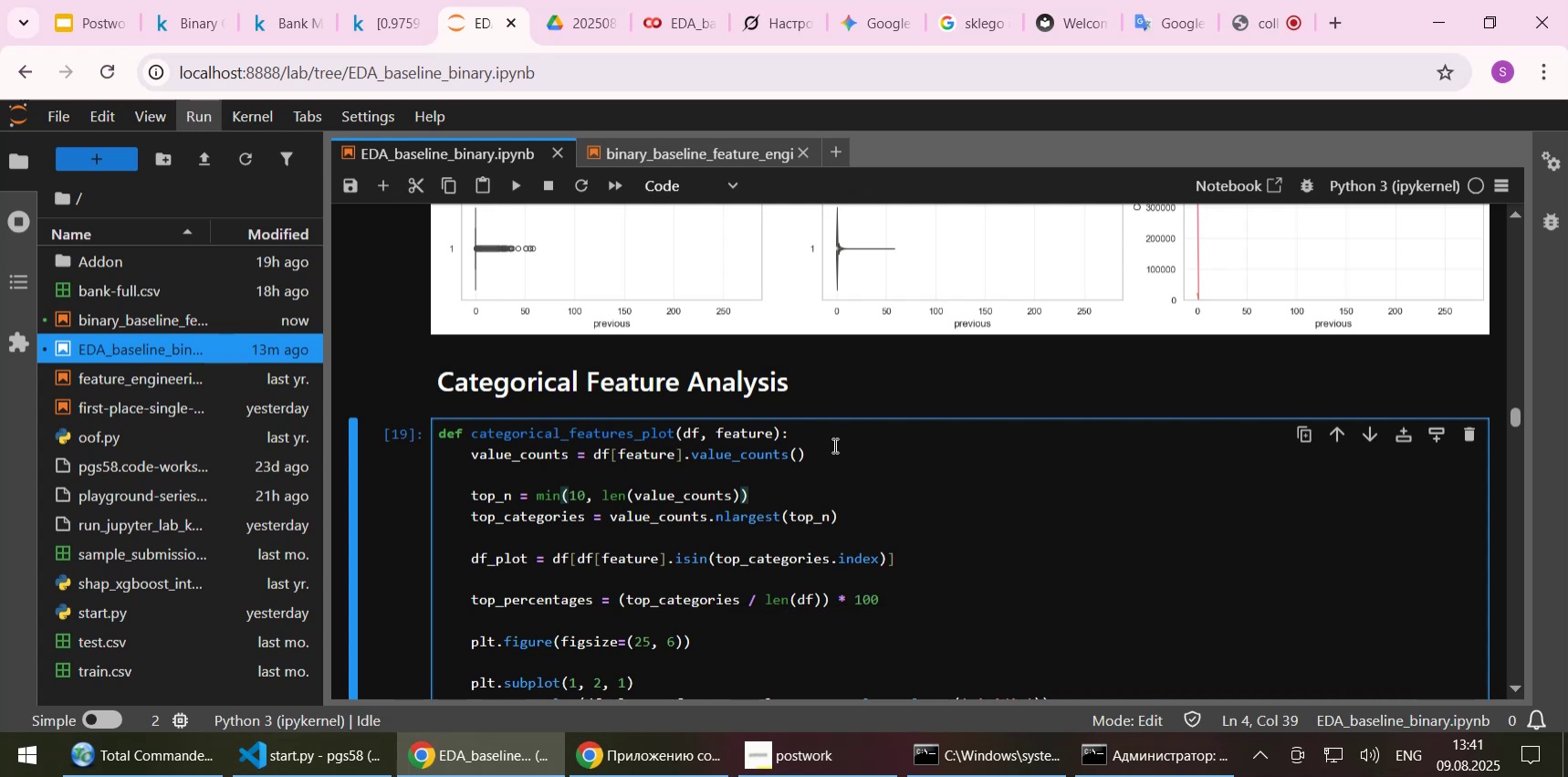 
scroll: coordinate [831, 467], scroll_direction: down, amount: 1.0
 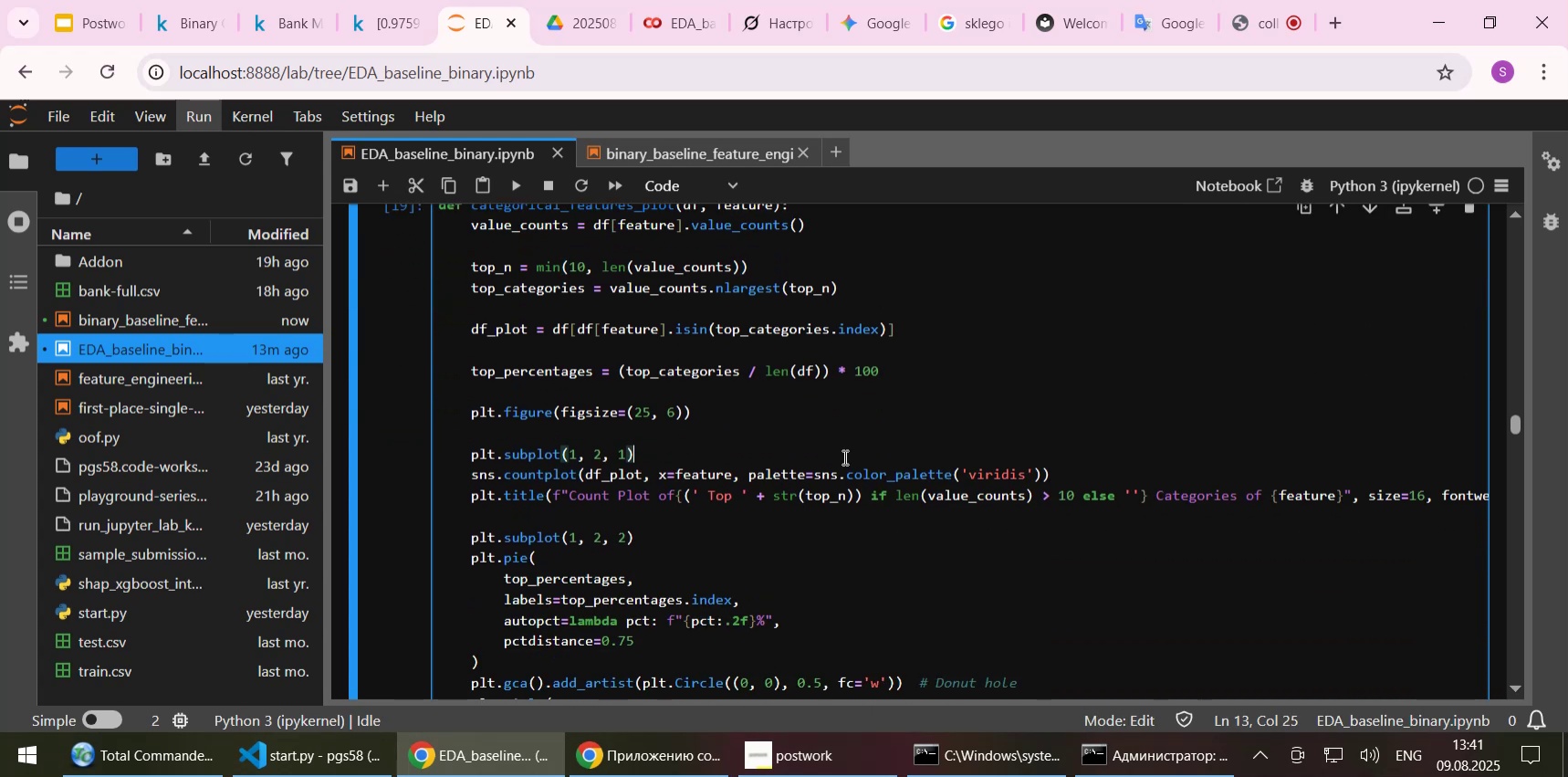 
left_click([843, 457])
 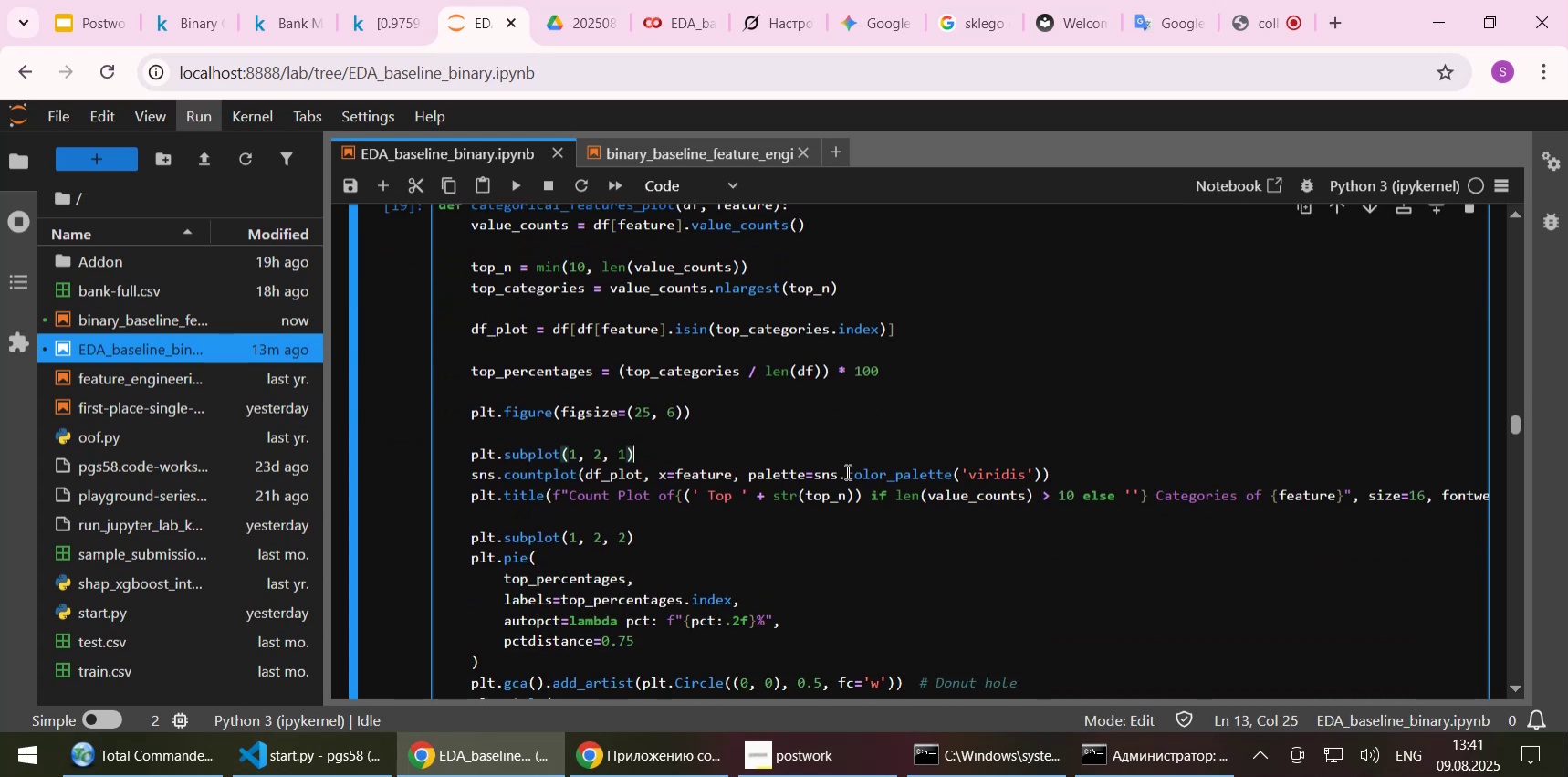 
scroll: coordinate [846, 471], scroll_direction: up, amount: 1.0
 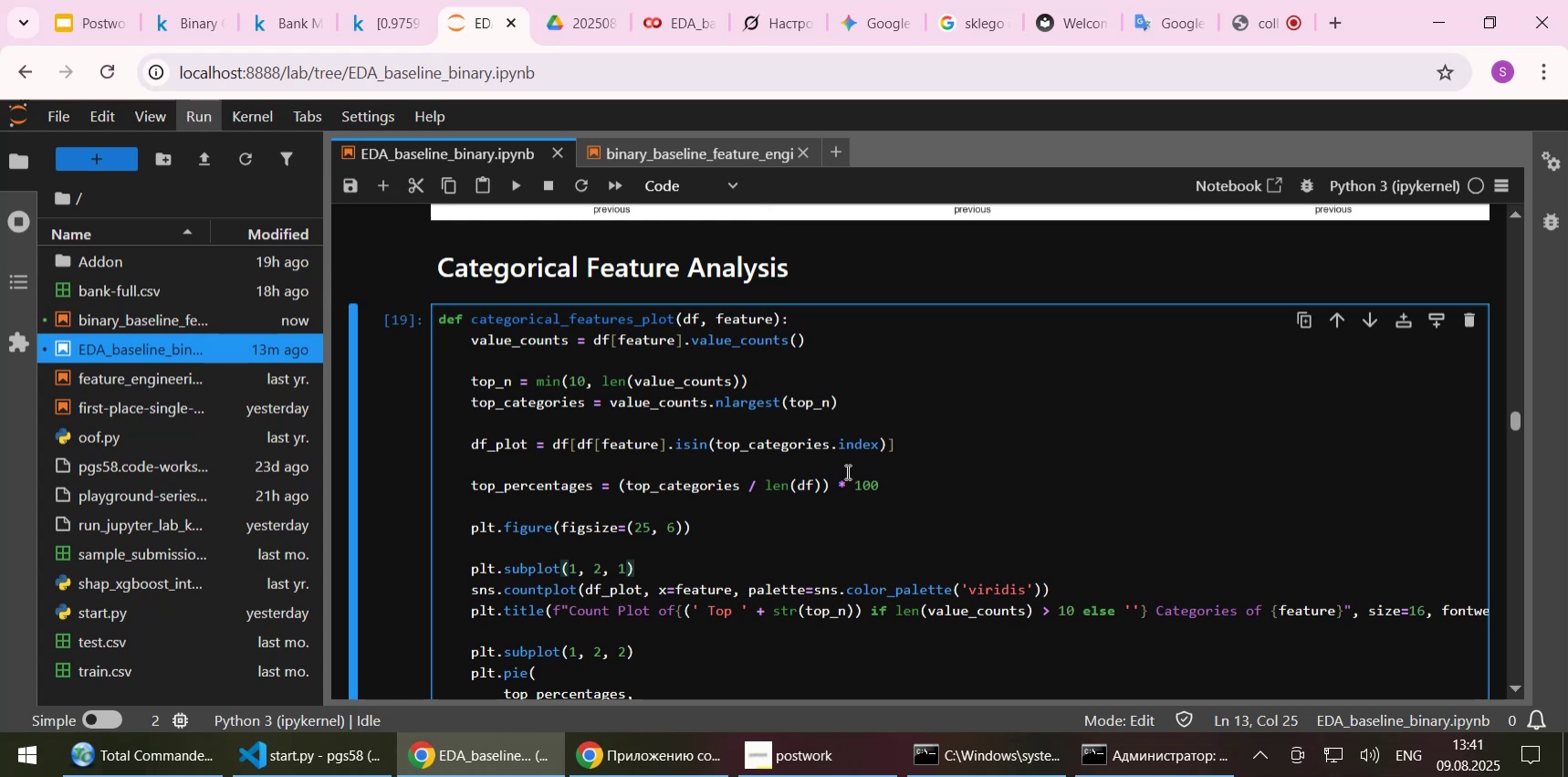 
wait(6.94)
 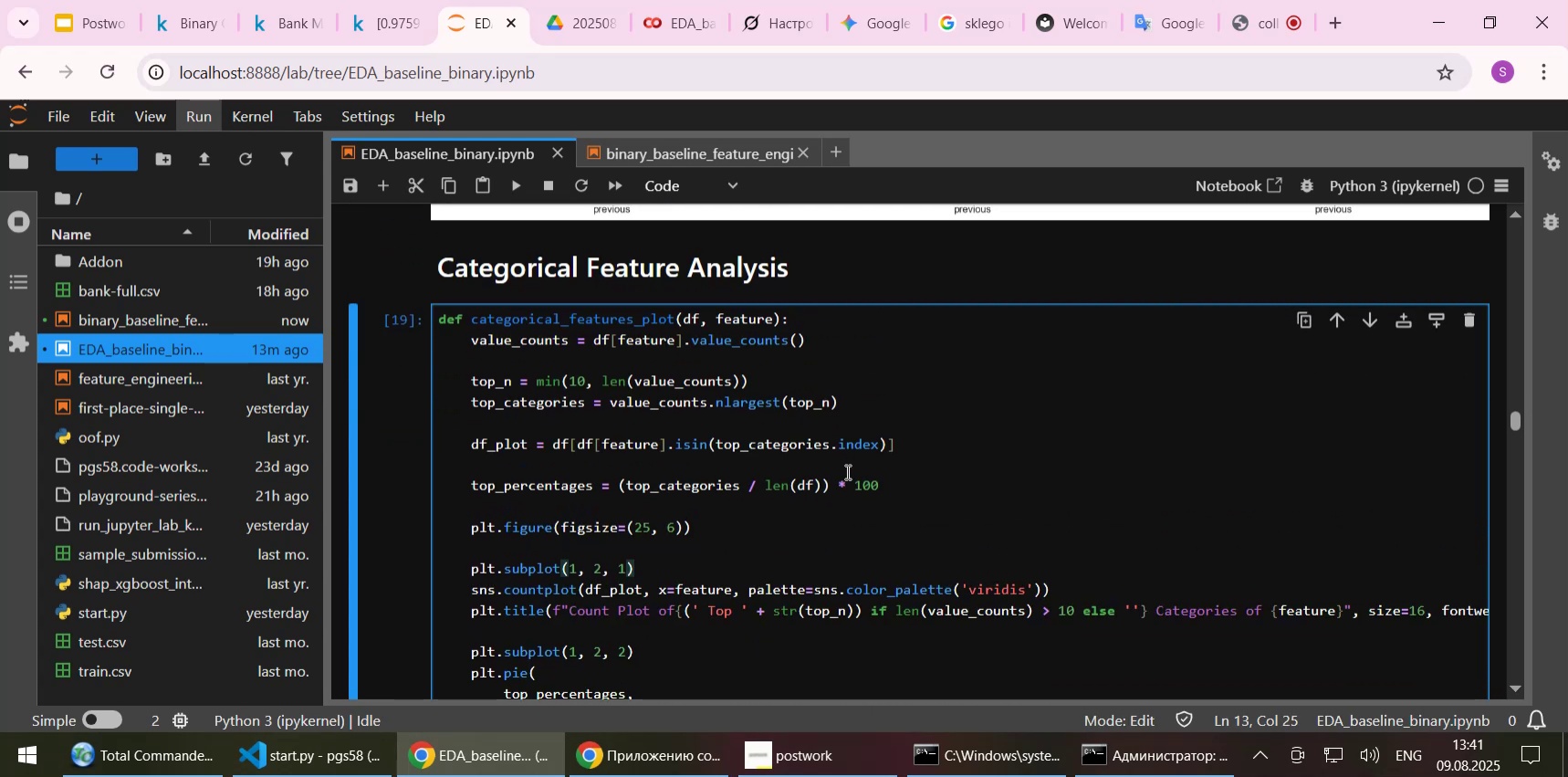 
scroll: coordinate [964, 443], scroll_direction: down, amount: 1.0
 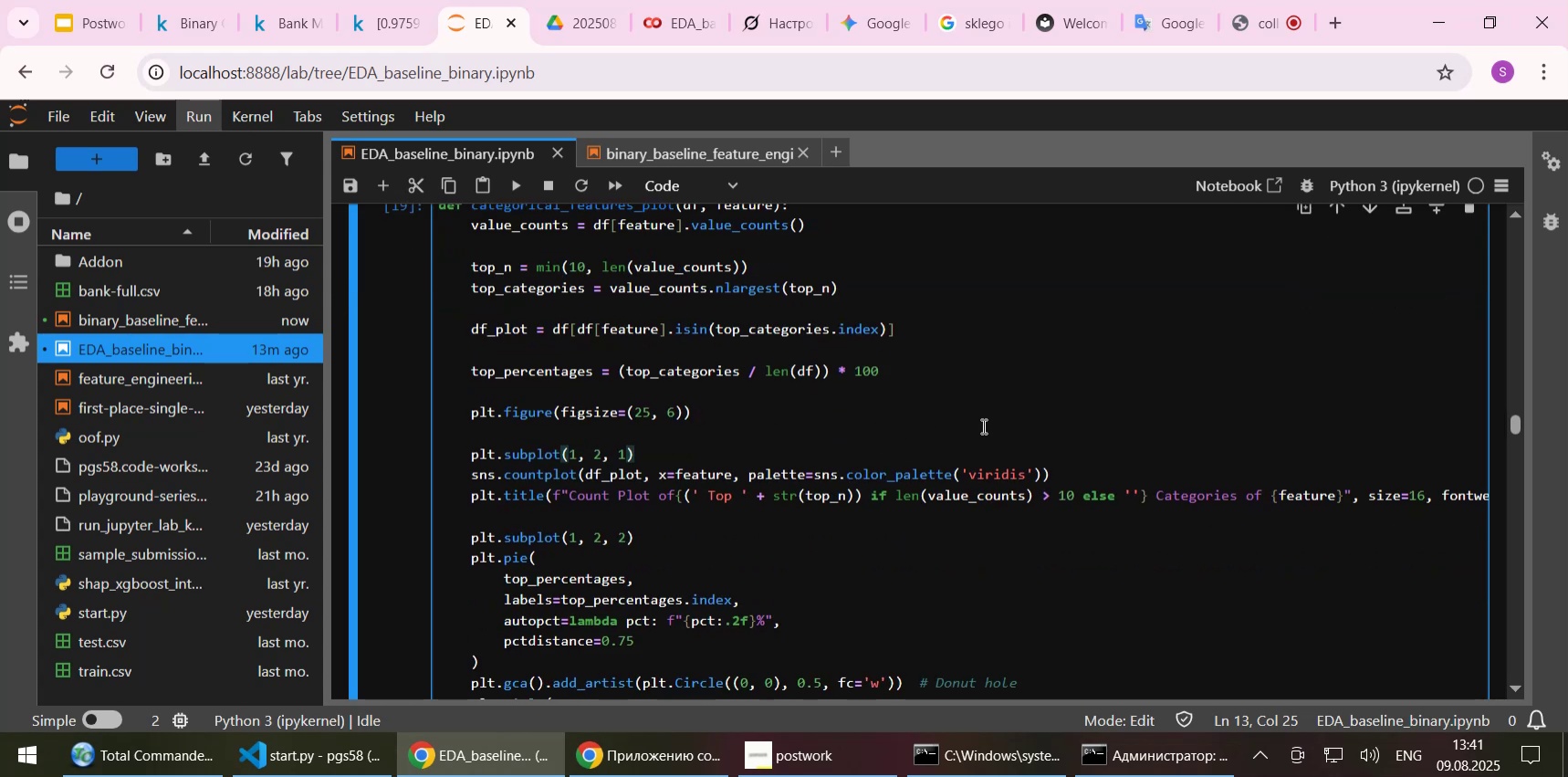 
key(ArrowUp)
 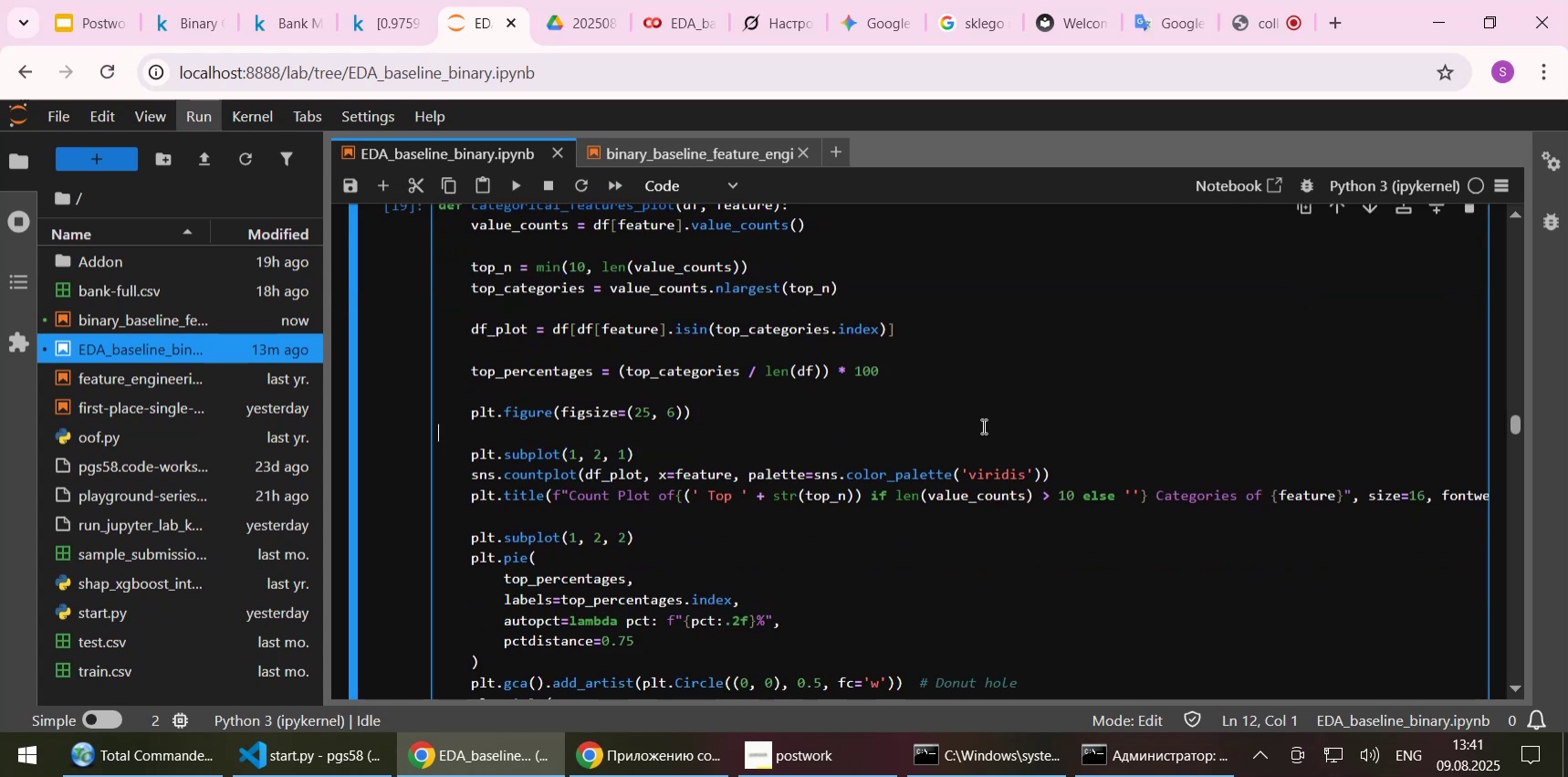 
key(ArrowDown)
 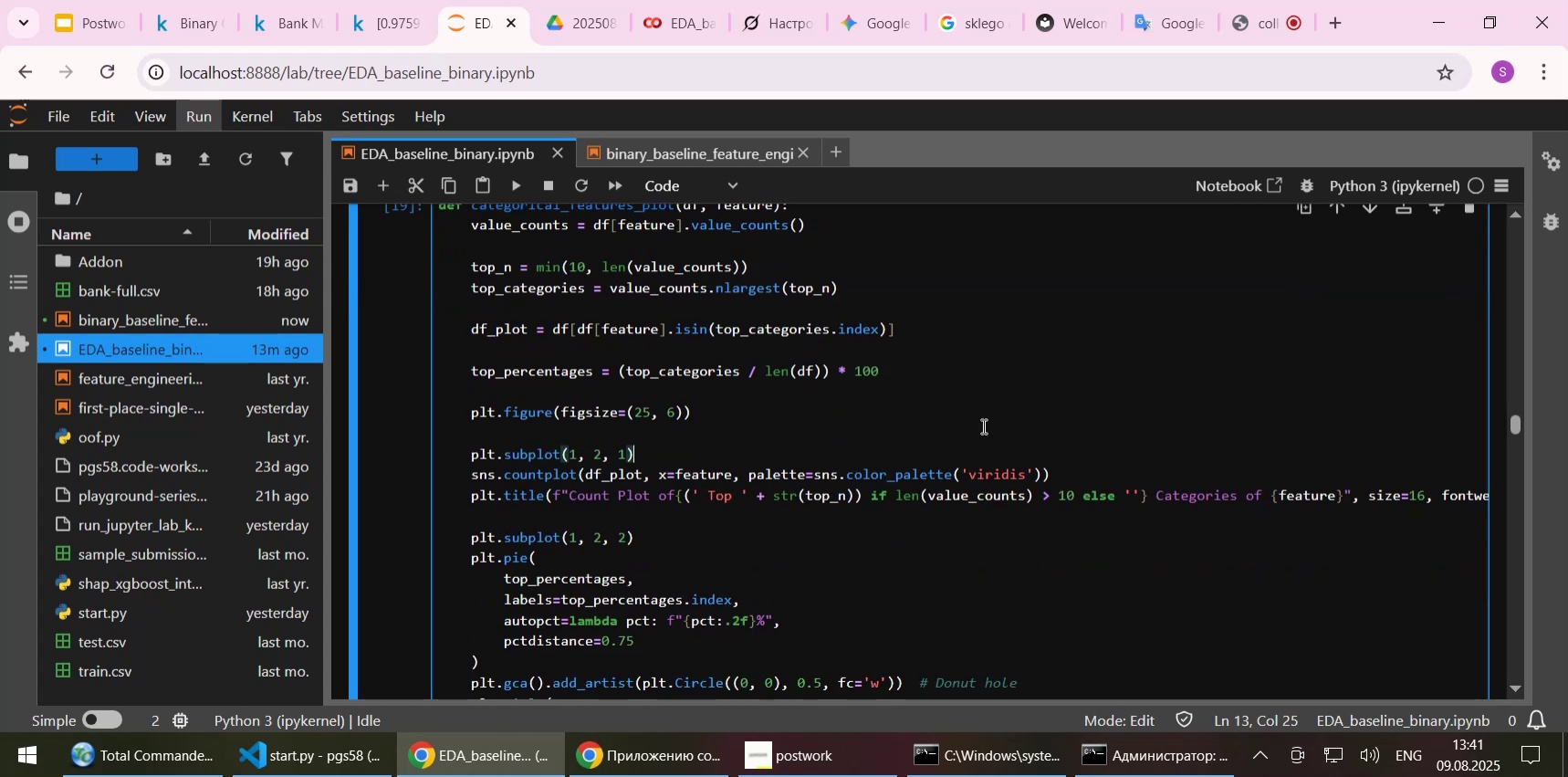 
key(ArrowDown)
 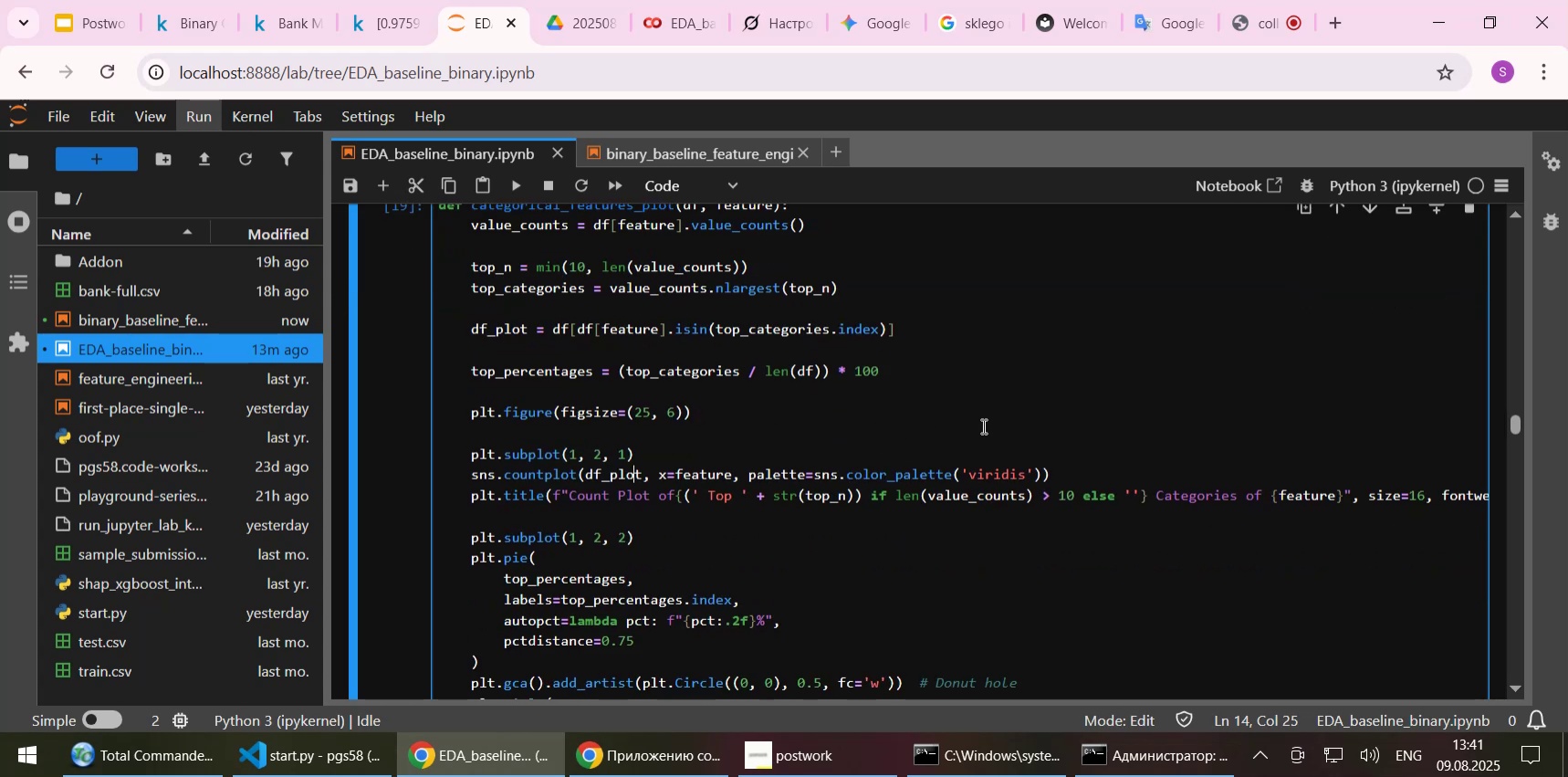 
key(ArrowDown)
 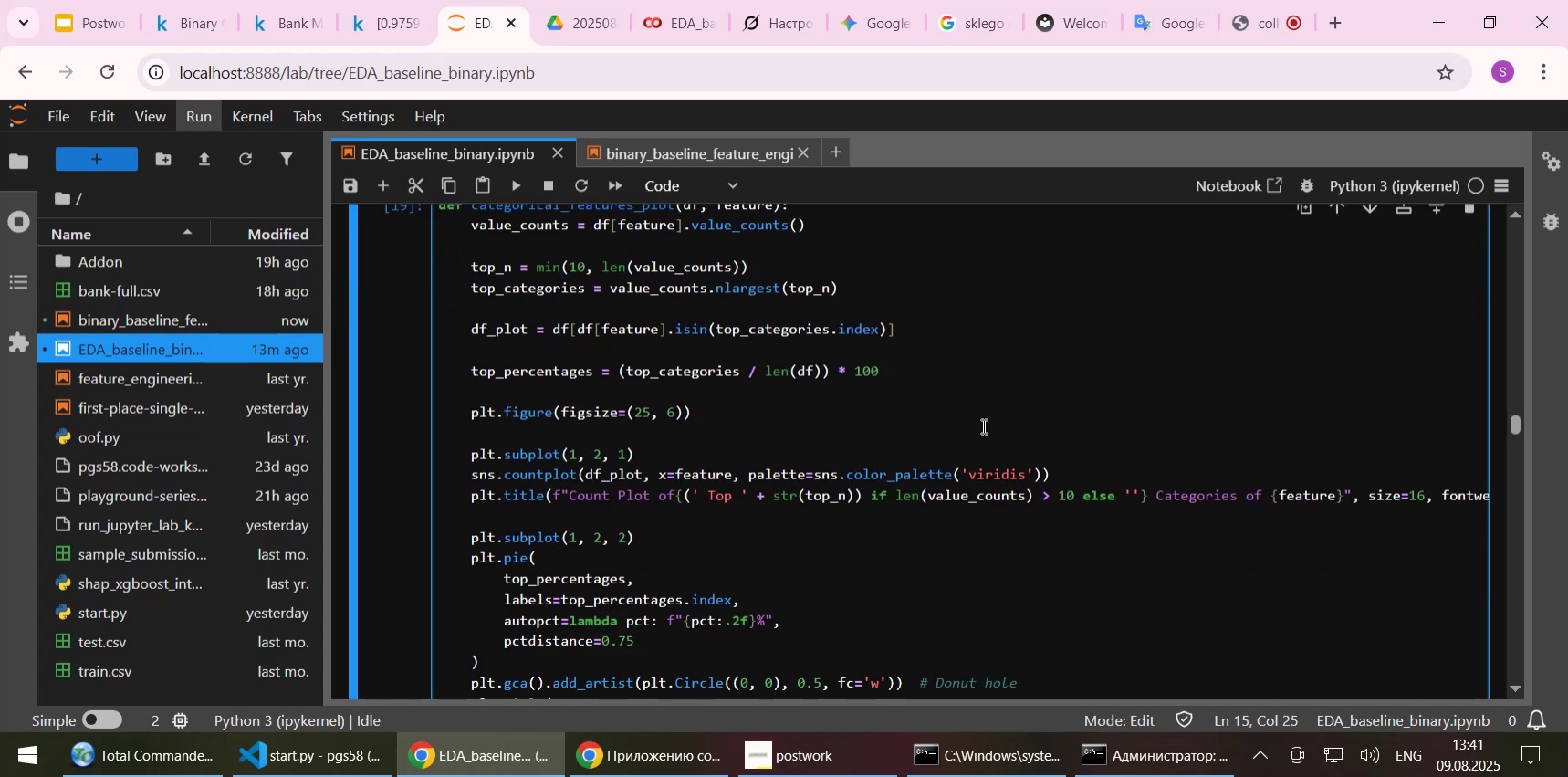 
key(ArrowDown)
 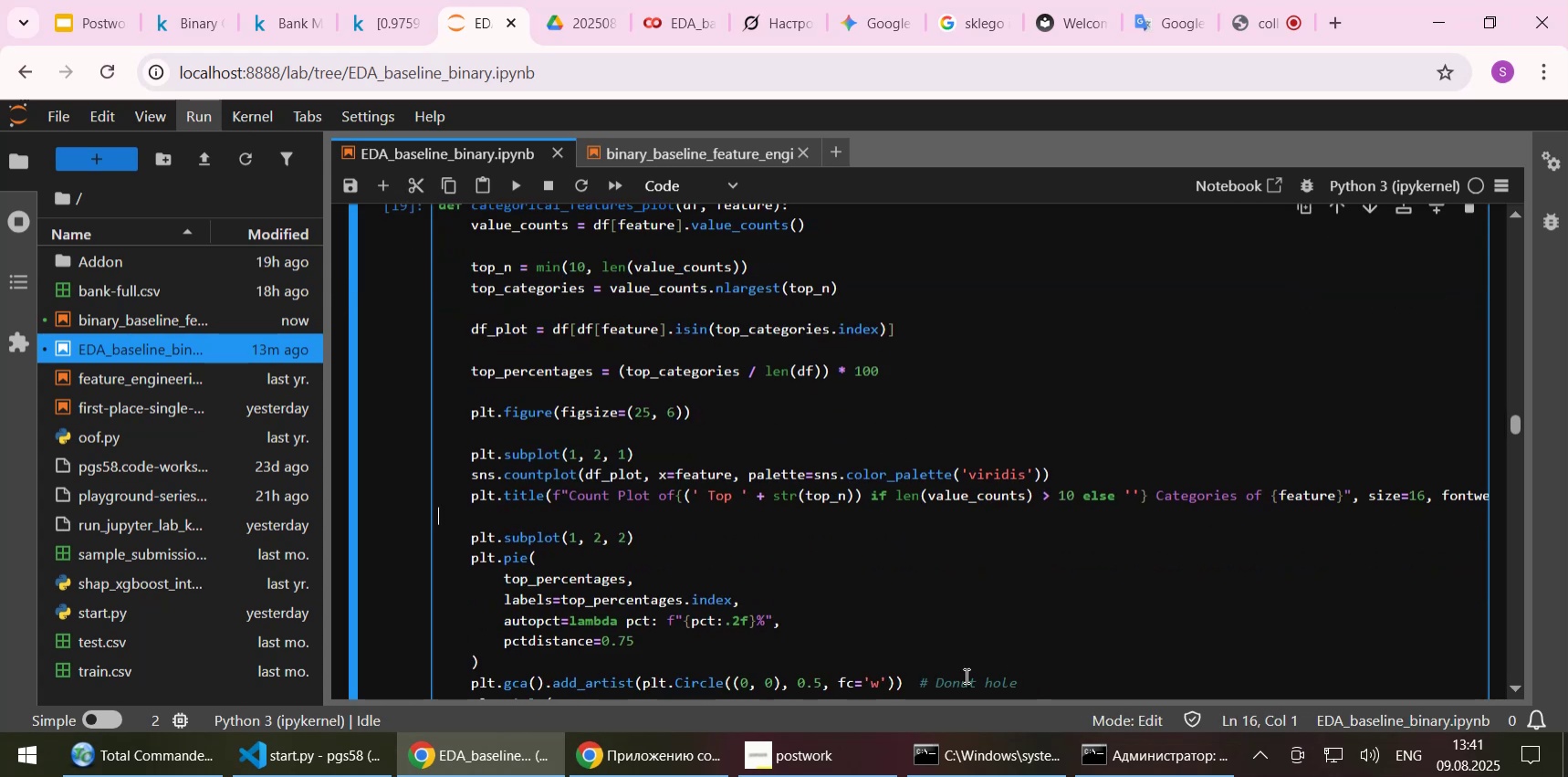 
left_click([810, 753])
 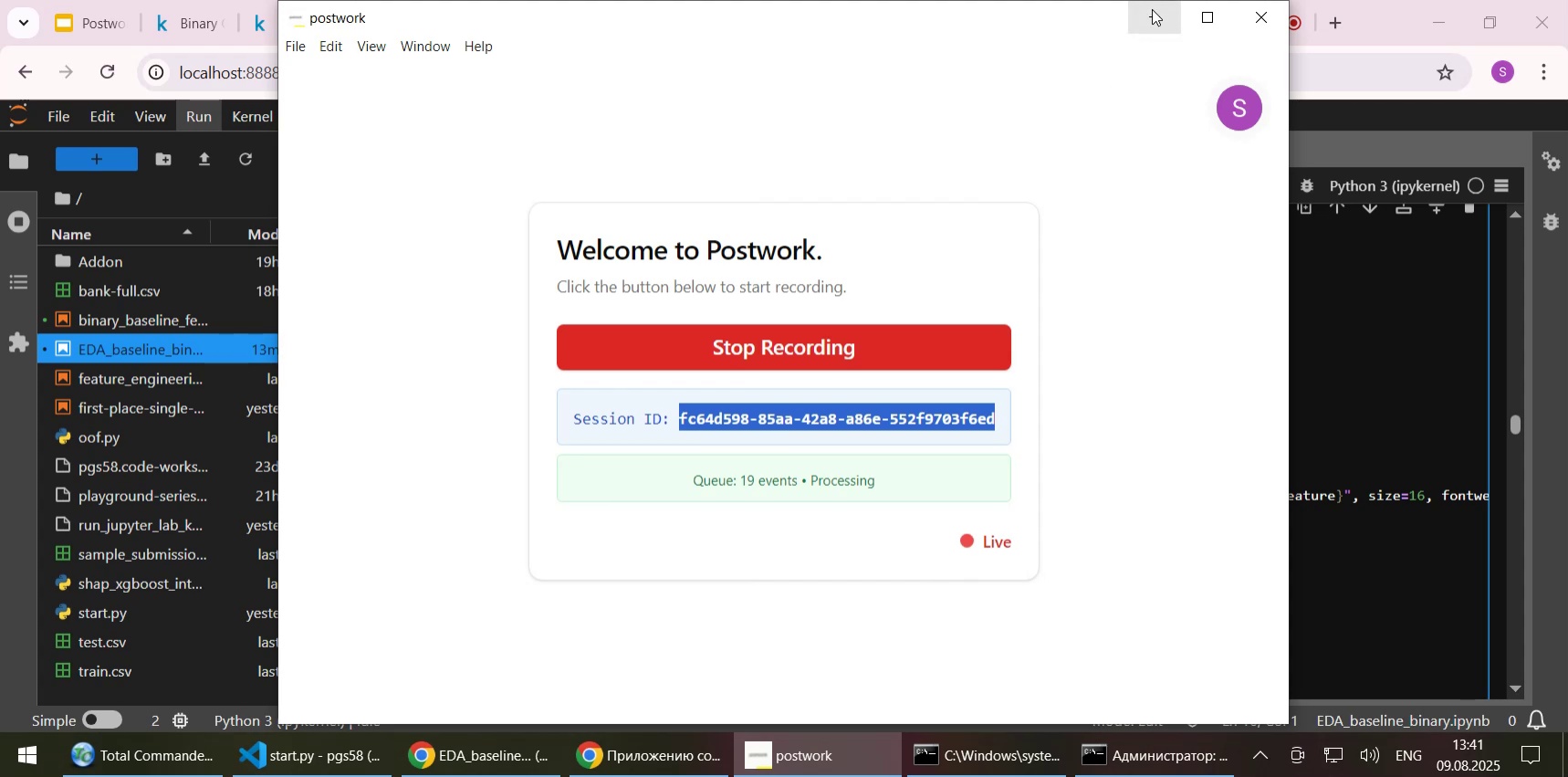 
left_click([1153, 11])
 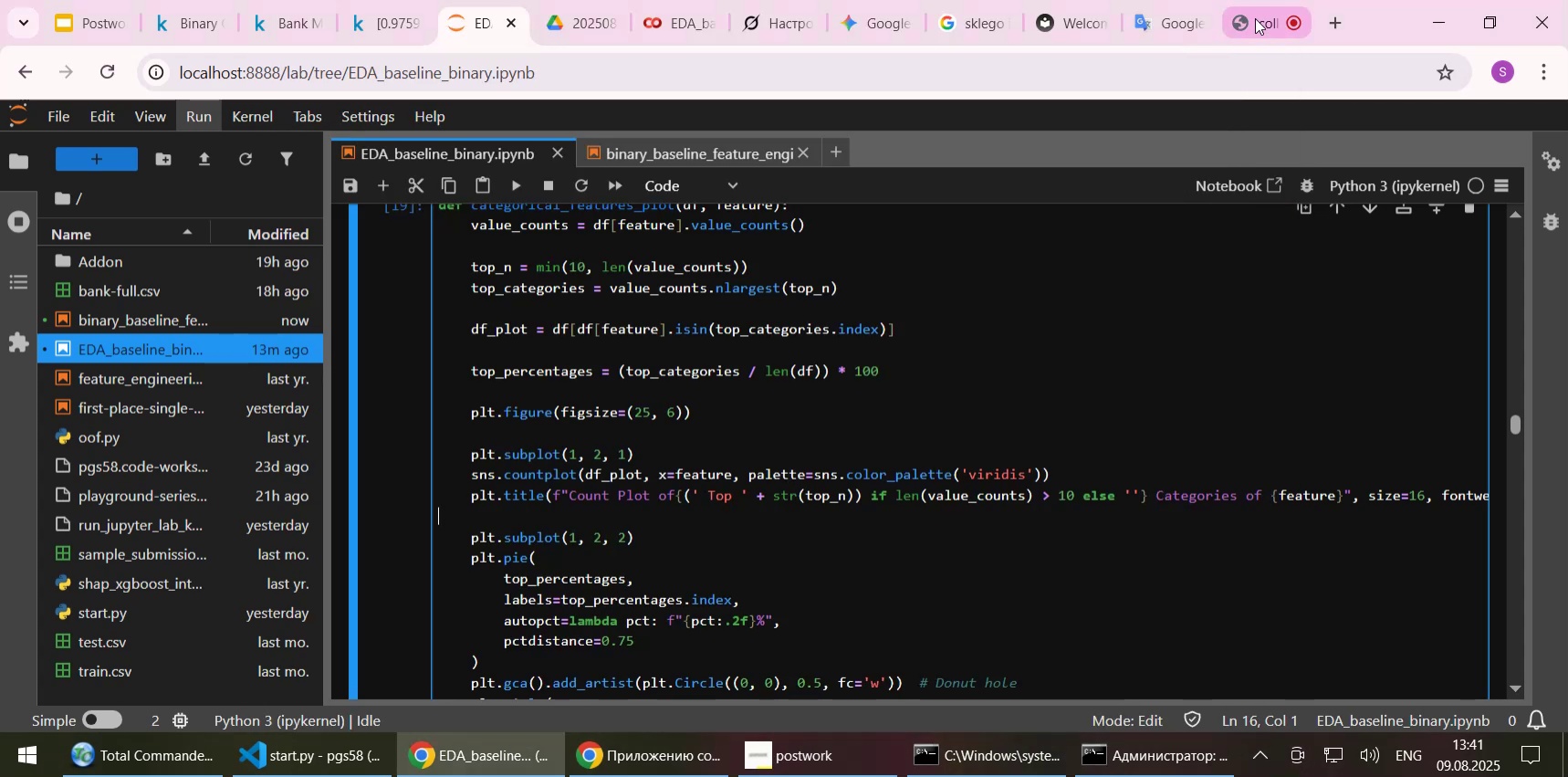 
left_click([1255, 18])
 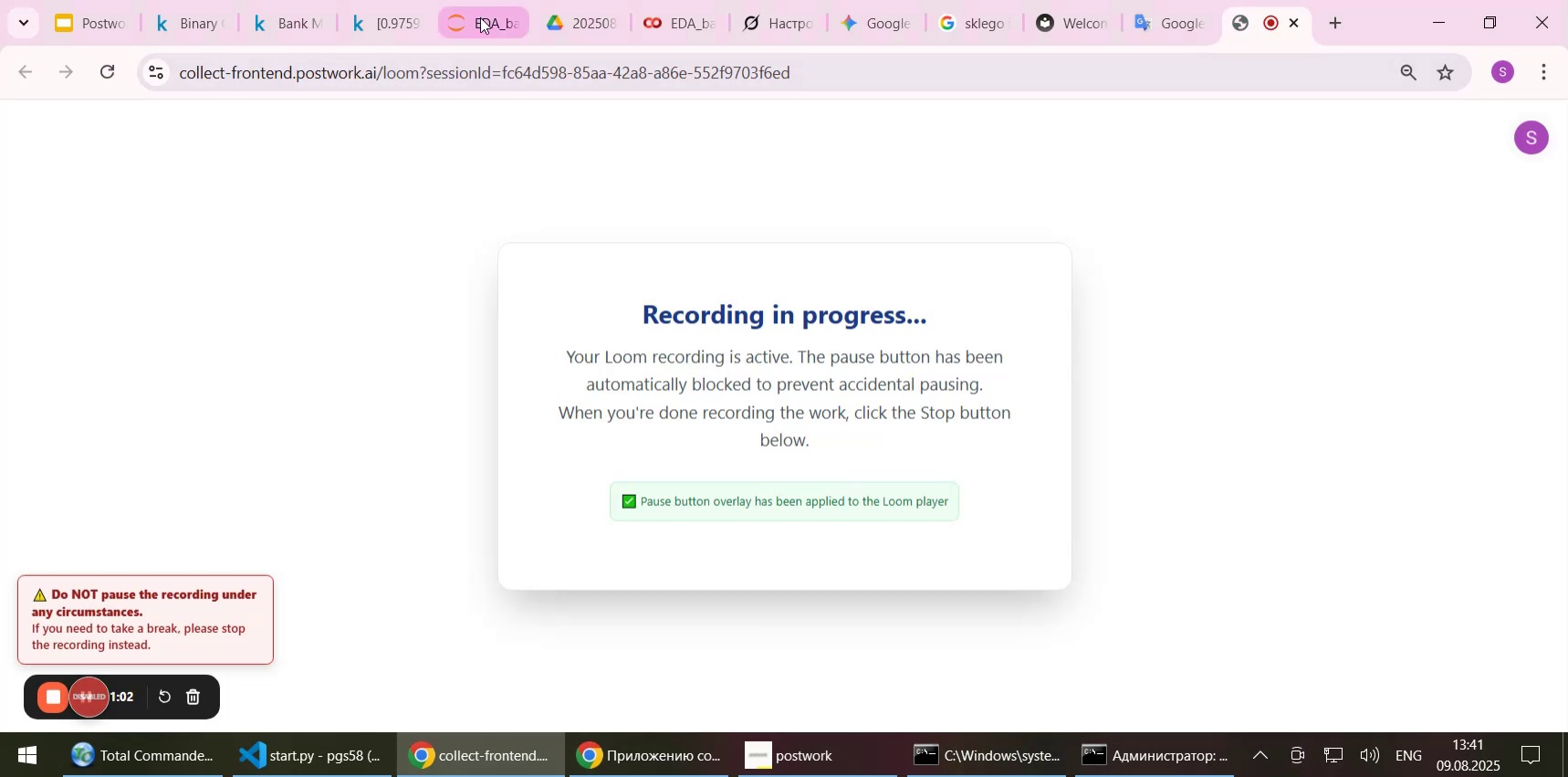 
left_click([480, 17])
 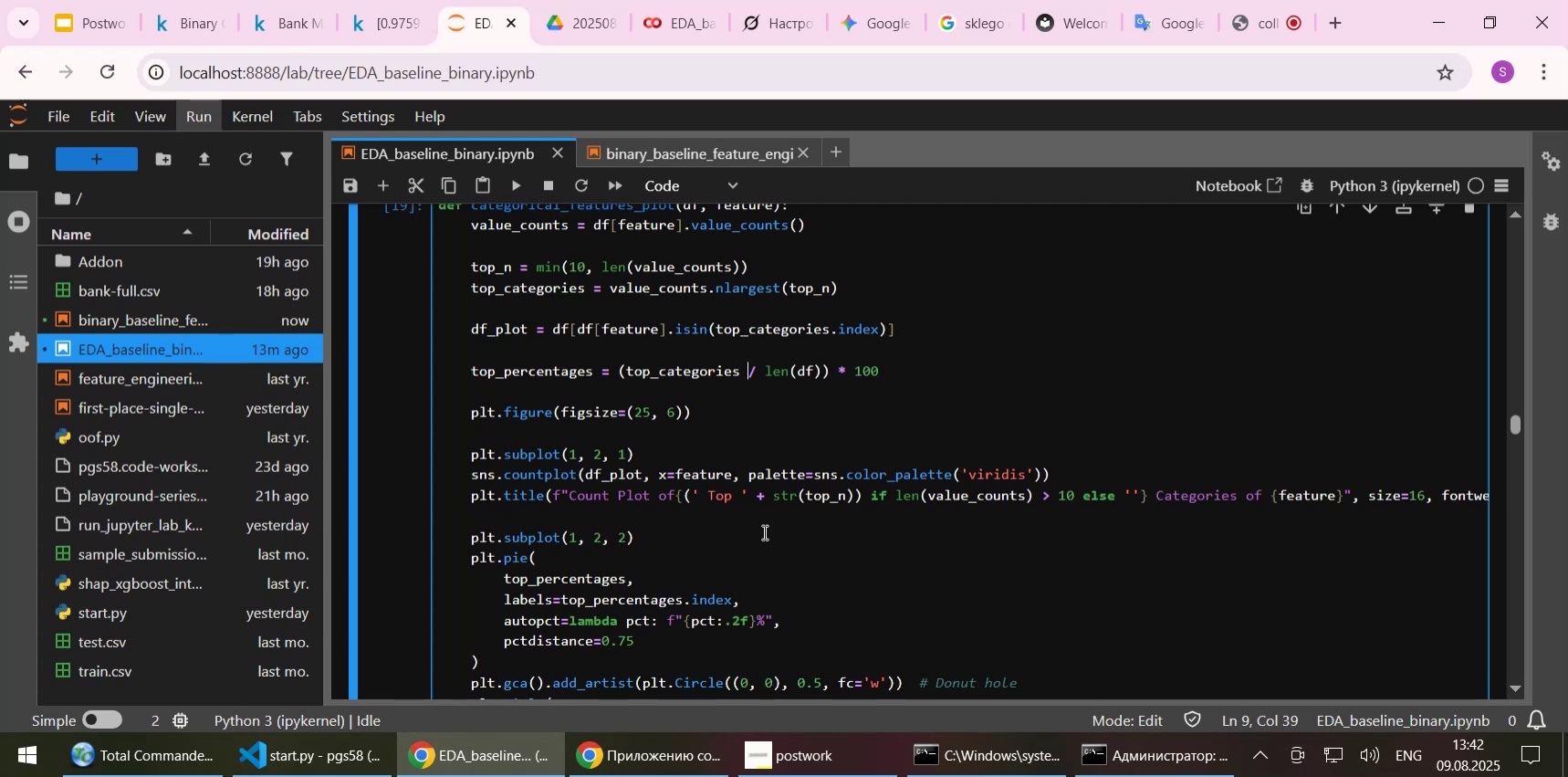 
wait(72.13)
 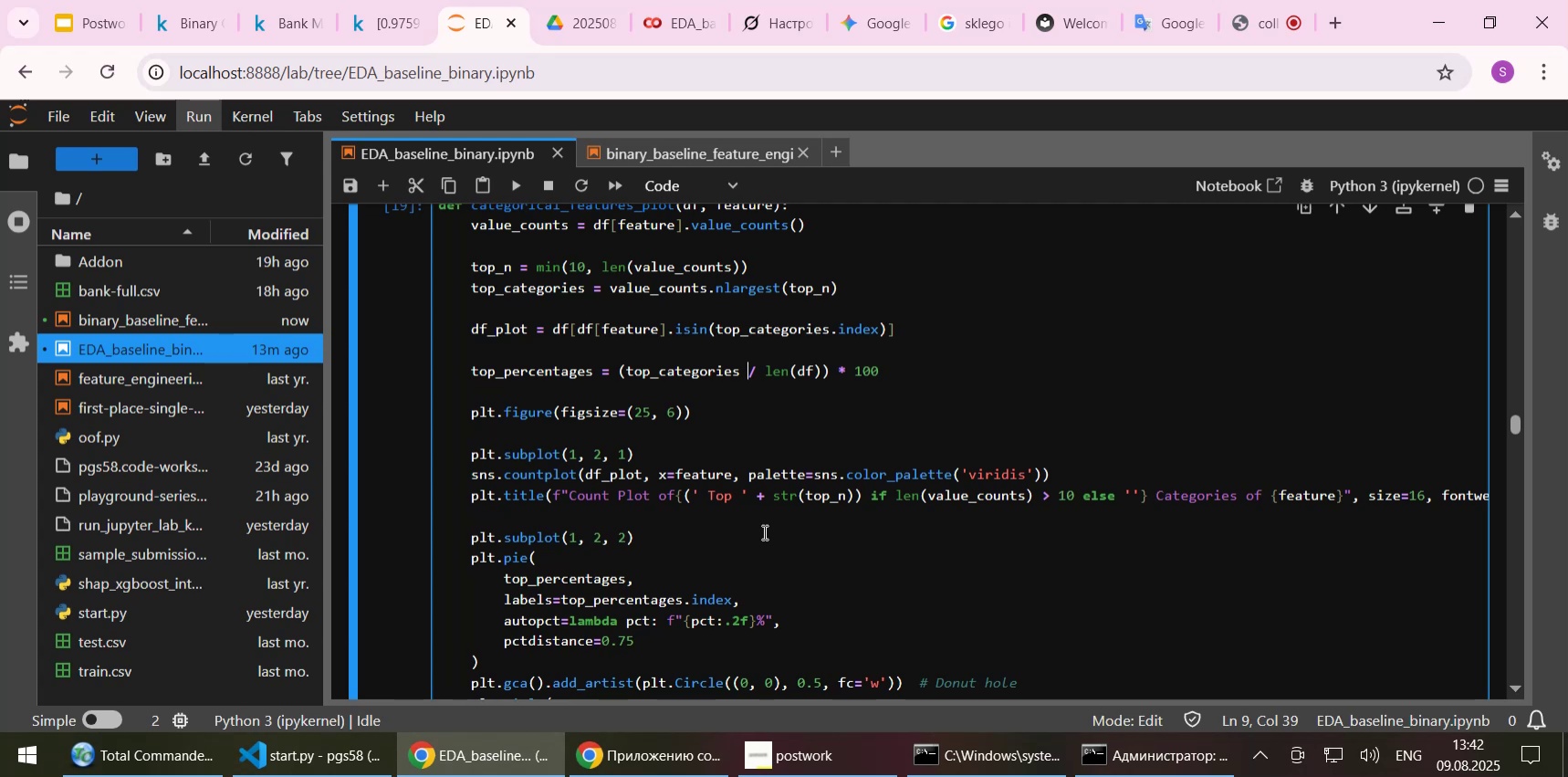 
scroll: coordinate [674, 568], scroll_direction: down, amount: 1.0
 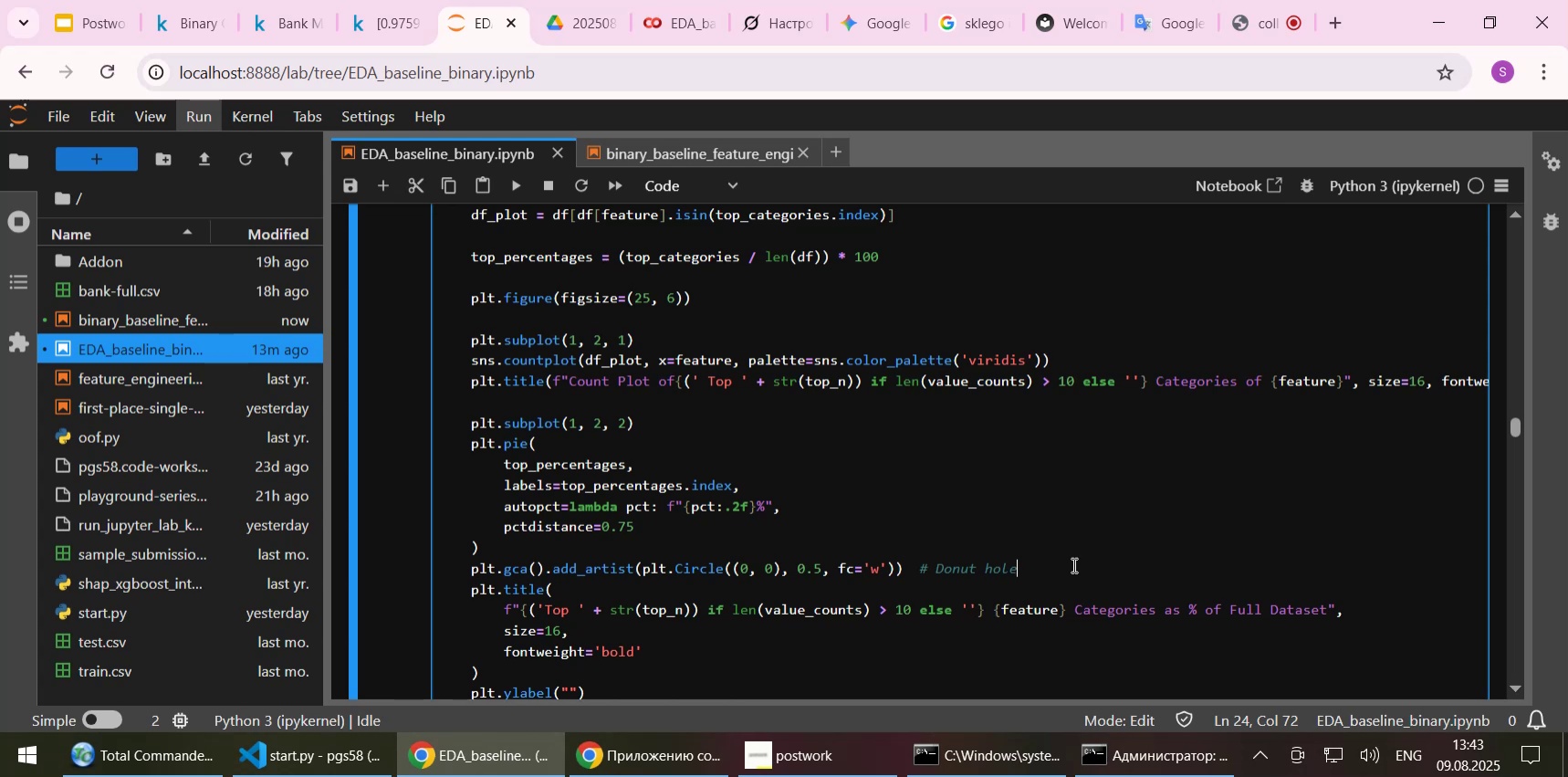 
wait(34.85)
 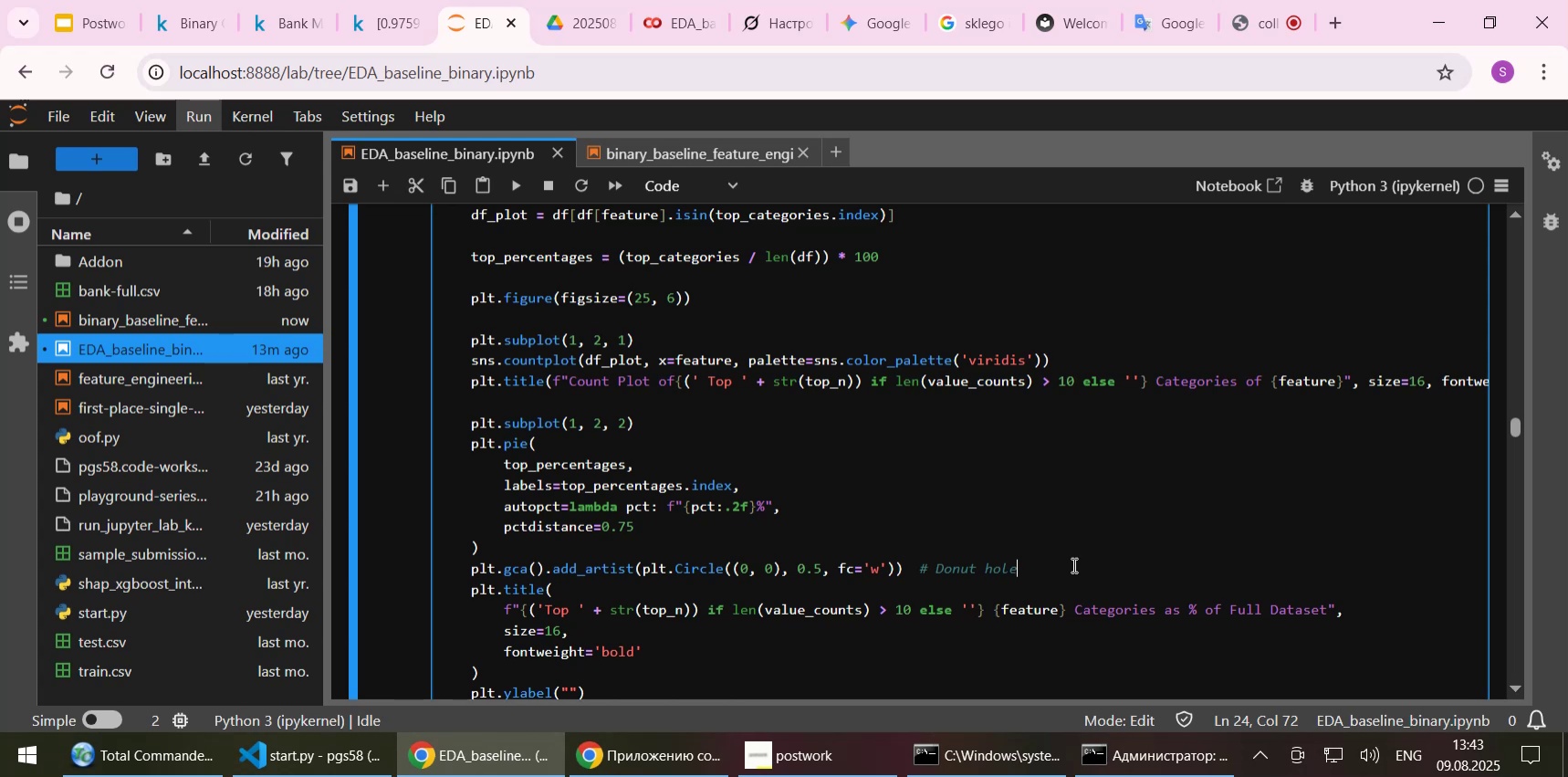 
left_click([932, 443])
 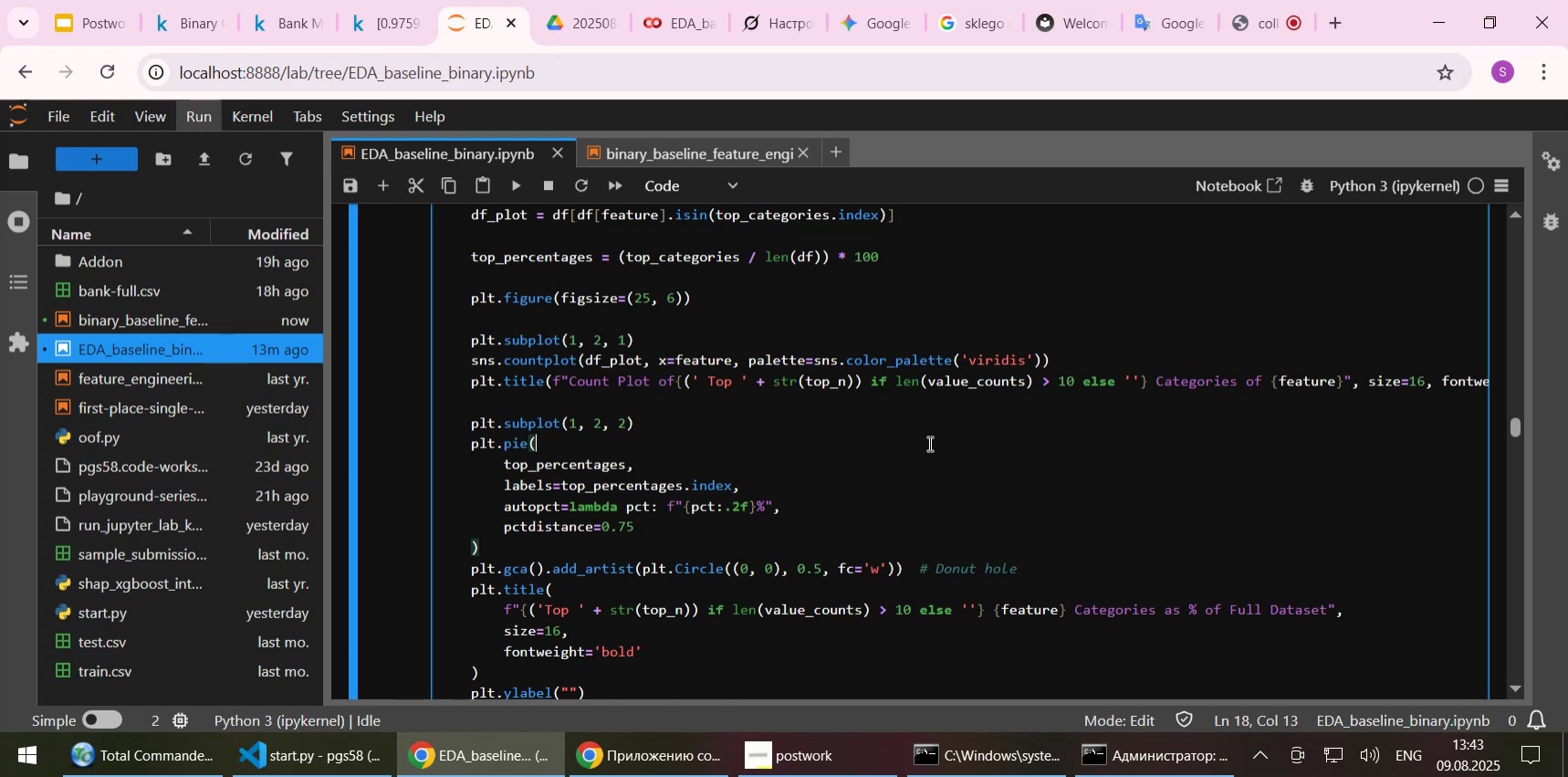 
wait(9.86)
 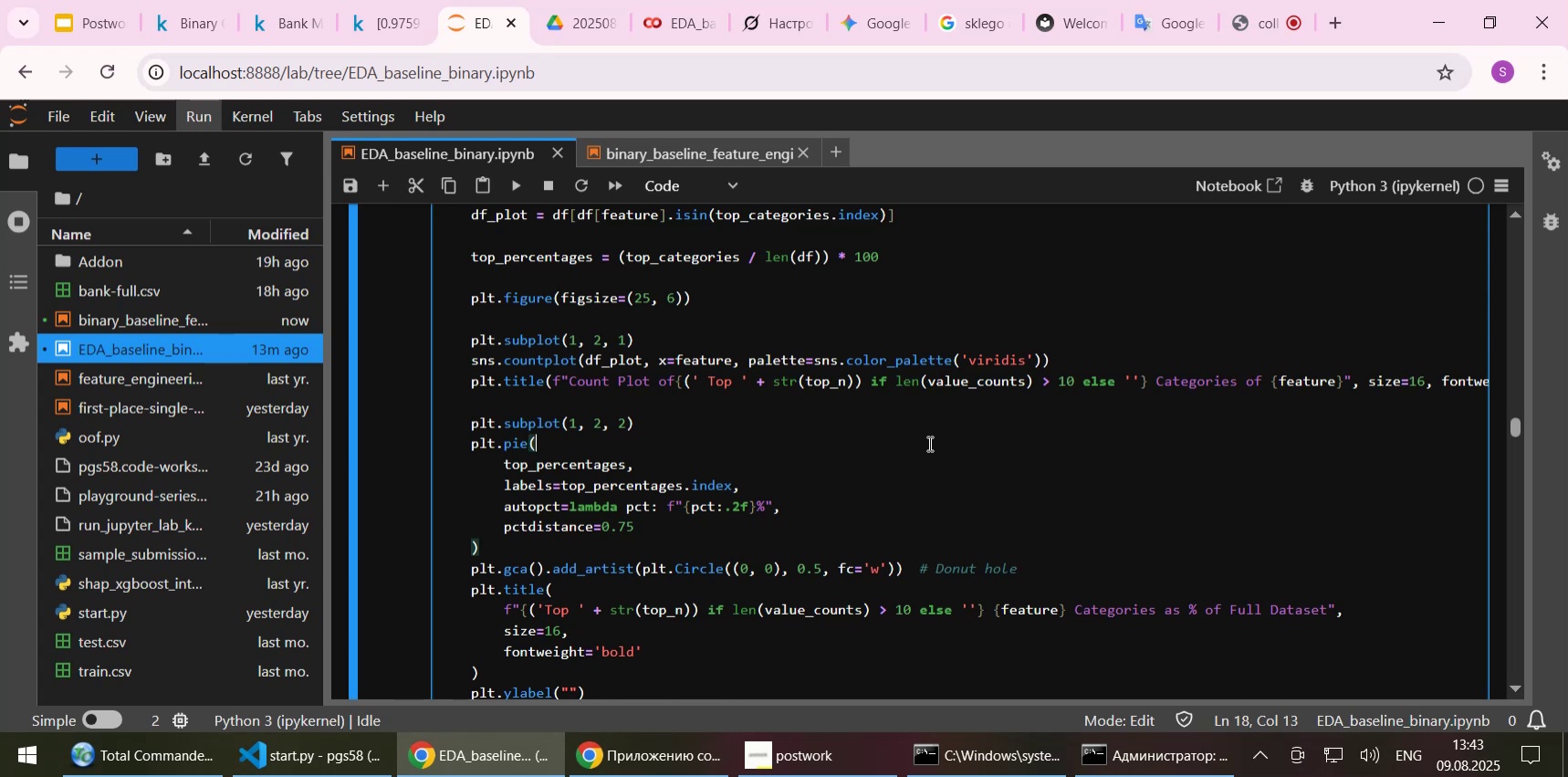 
scroll: coordinate [759, 470], scroll_direction: up, amount: 3.0
 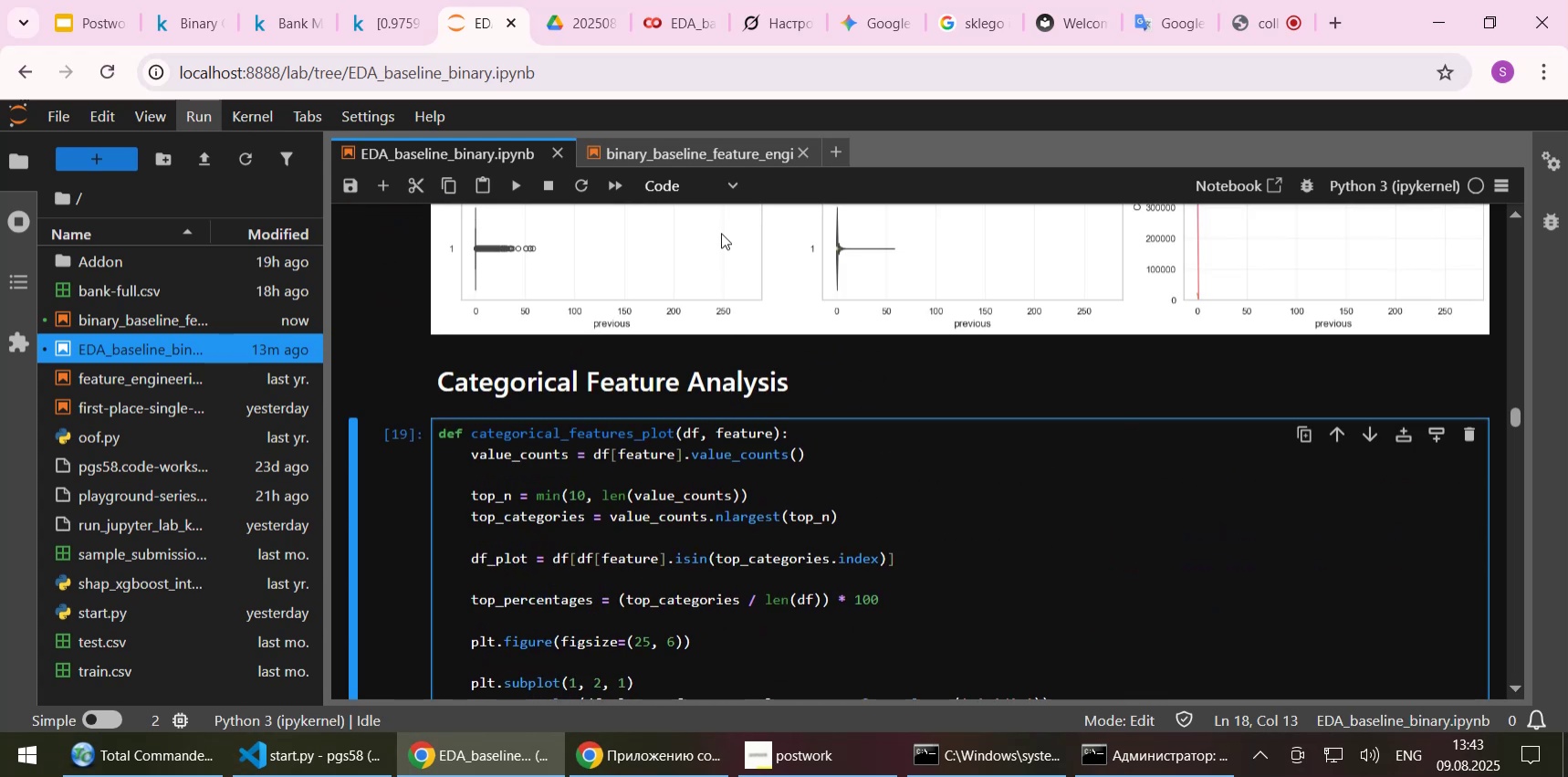 
left_click([707, 152])
 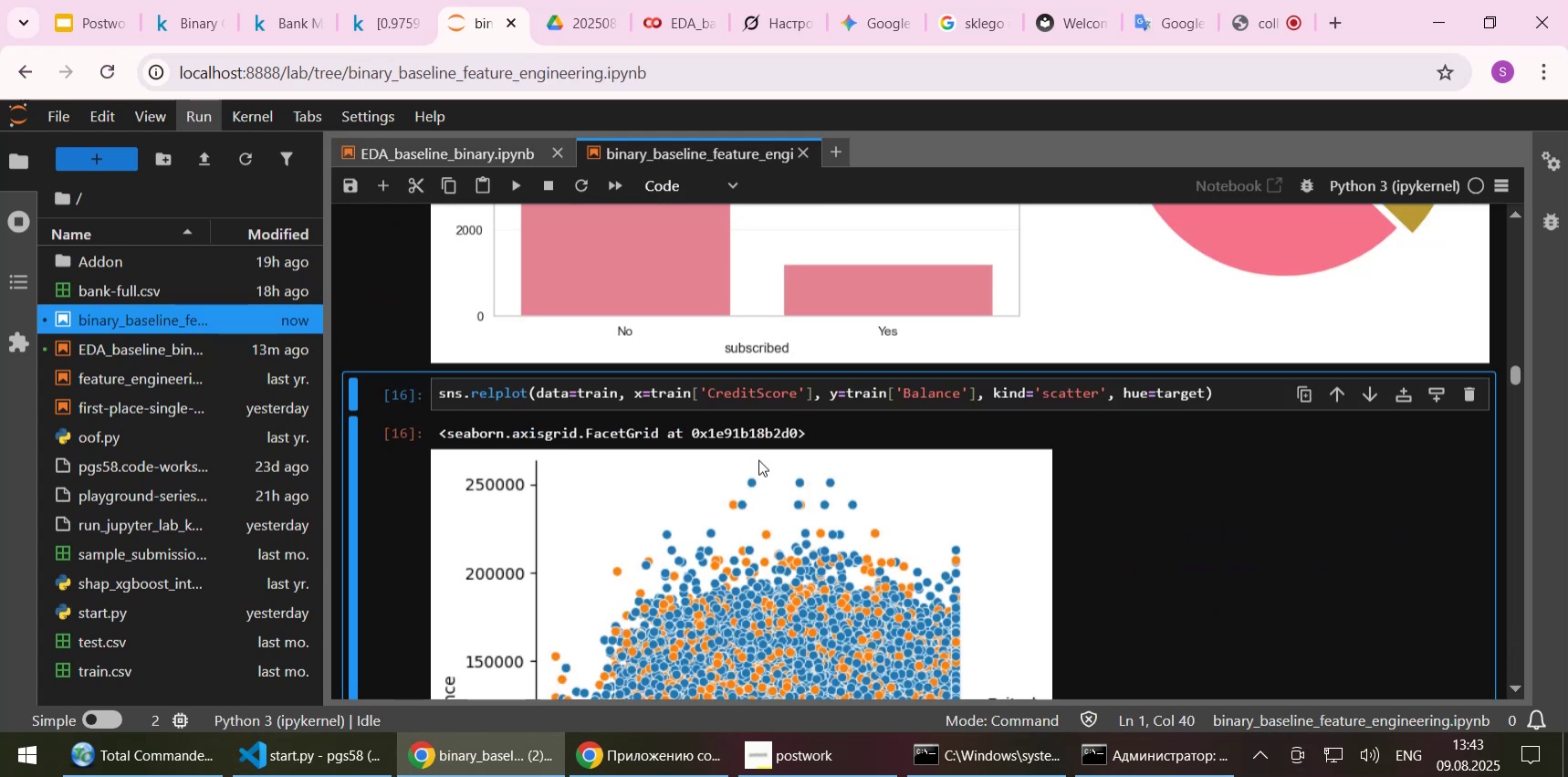 
scroll: coordinate [758, 459], scroll_direction: up, amount: 5.0
 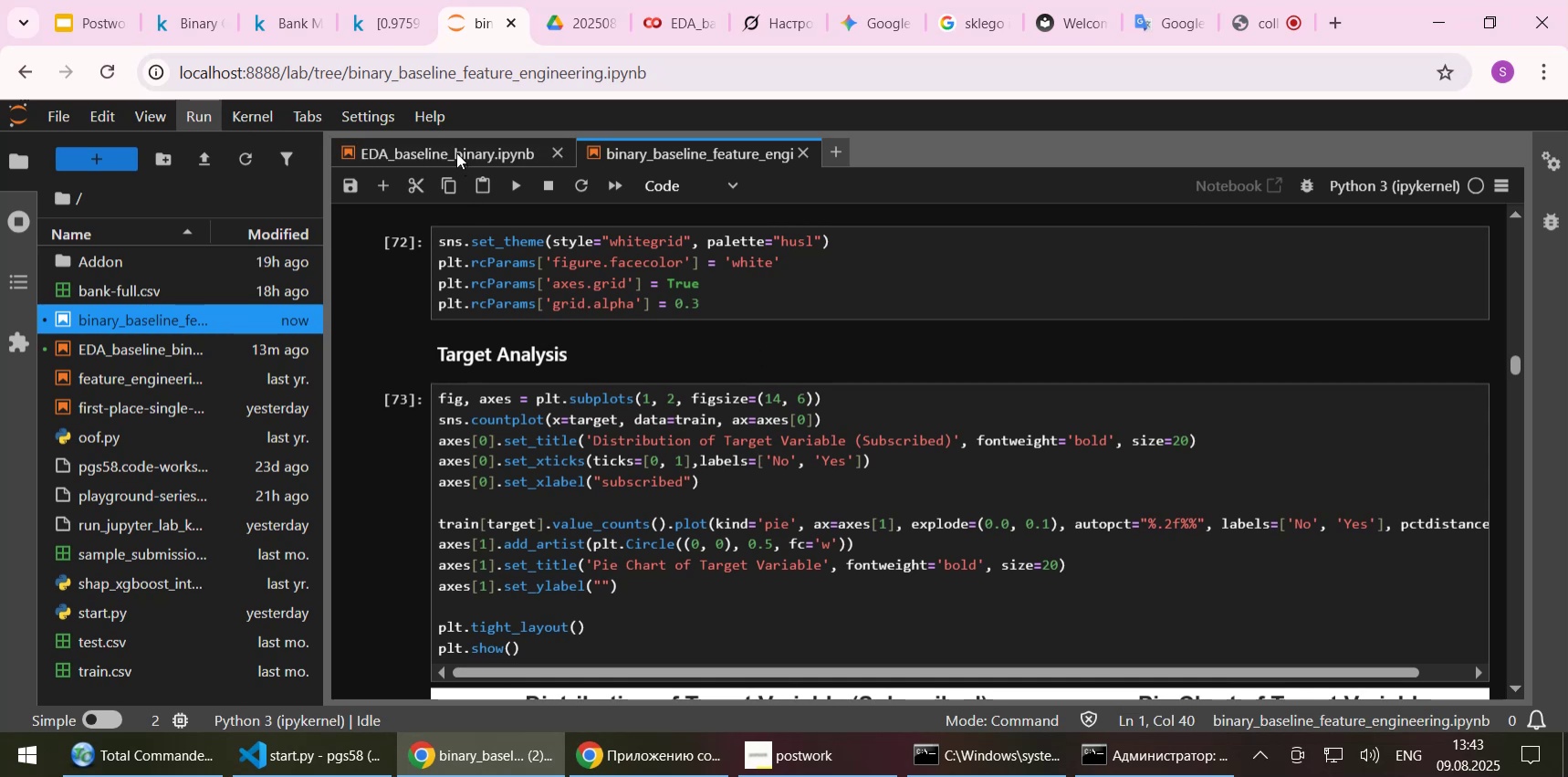 
left_click([456, 152])
 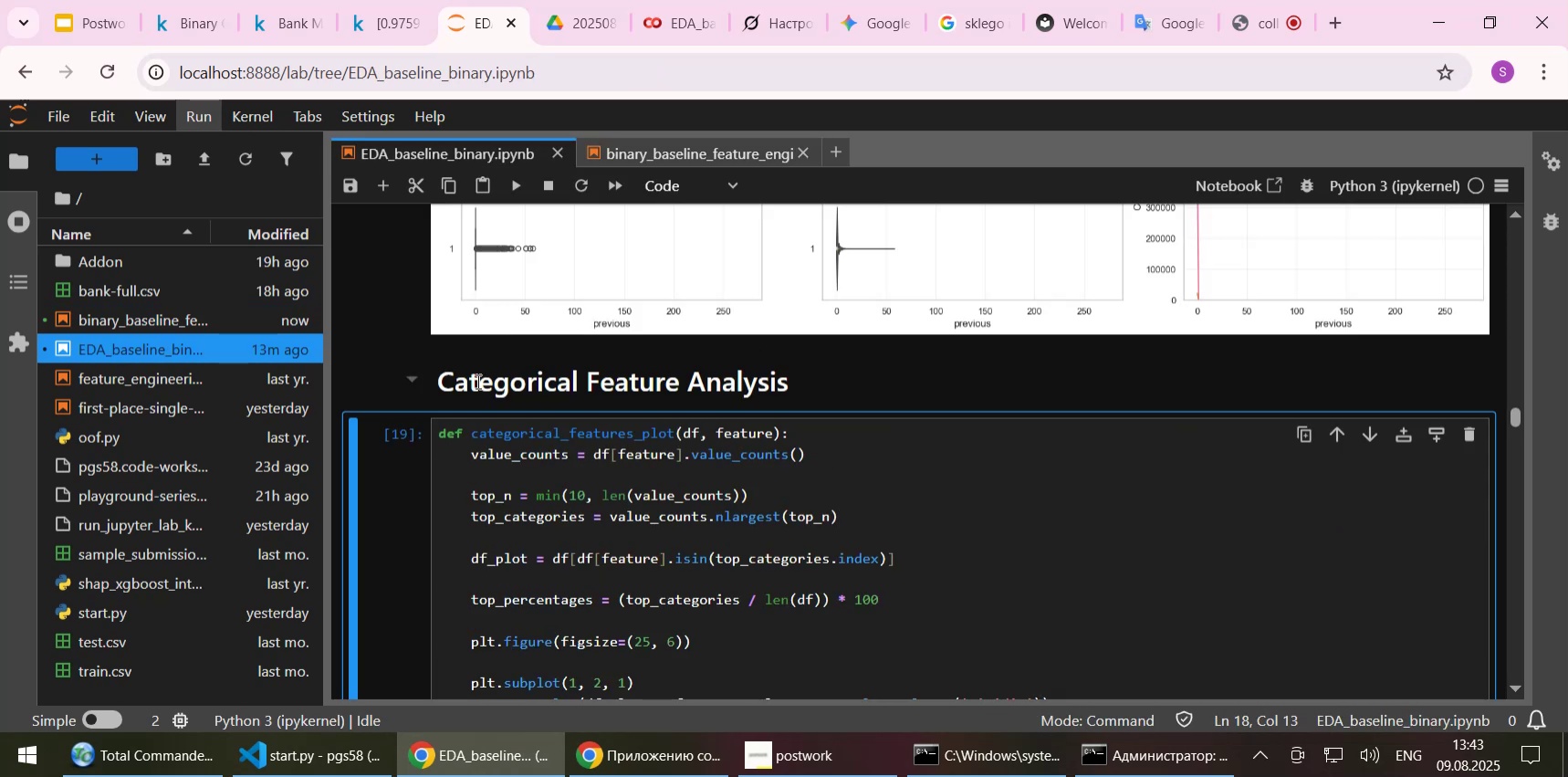 
scroll: coordinate [476, 420], scroll_direction: down, amount: 10.0
 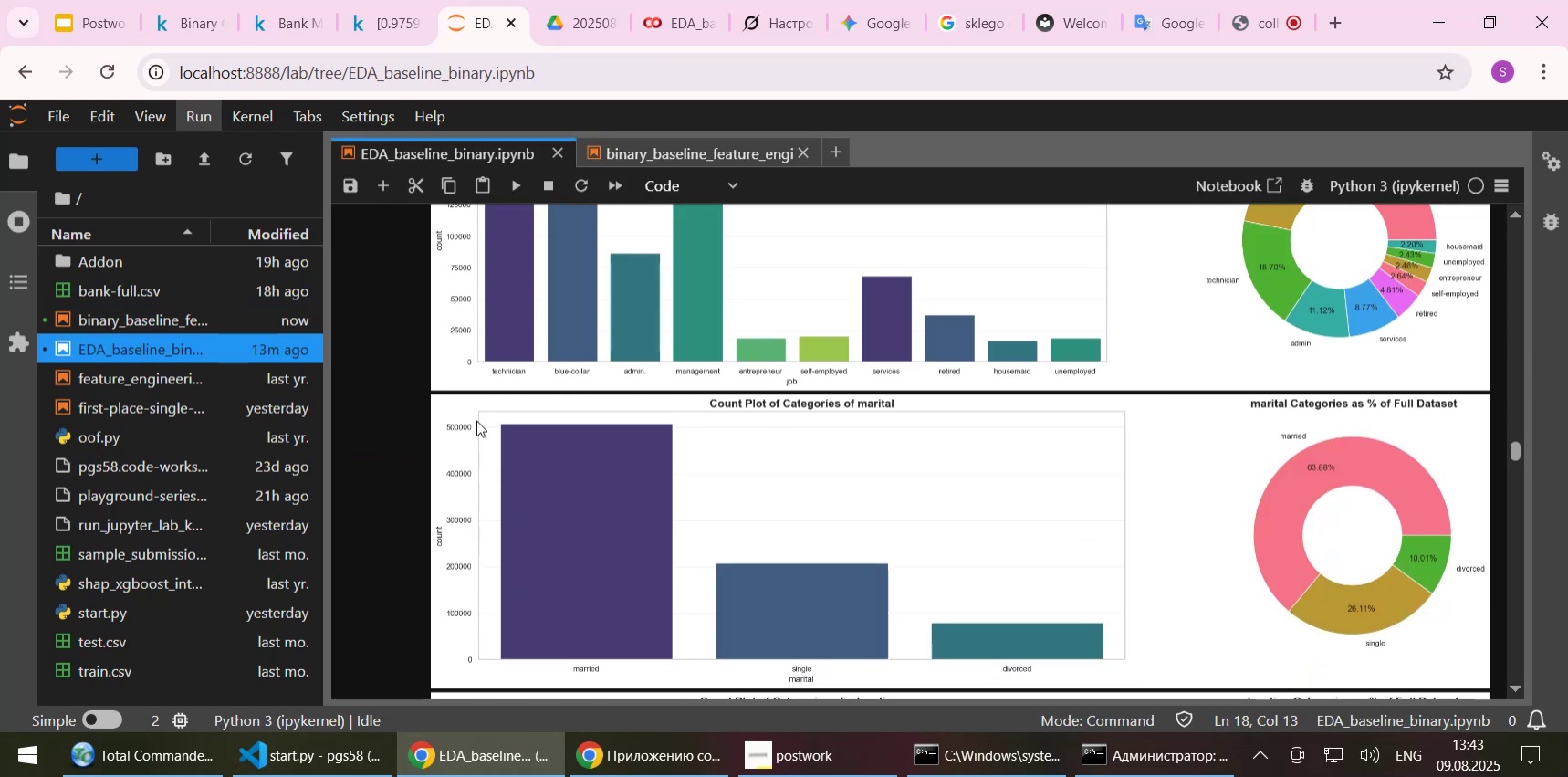 
scroll: coordinate [476, 420], scroll_direction: up, amount: 1.0
 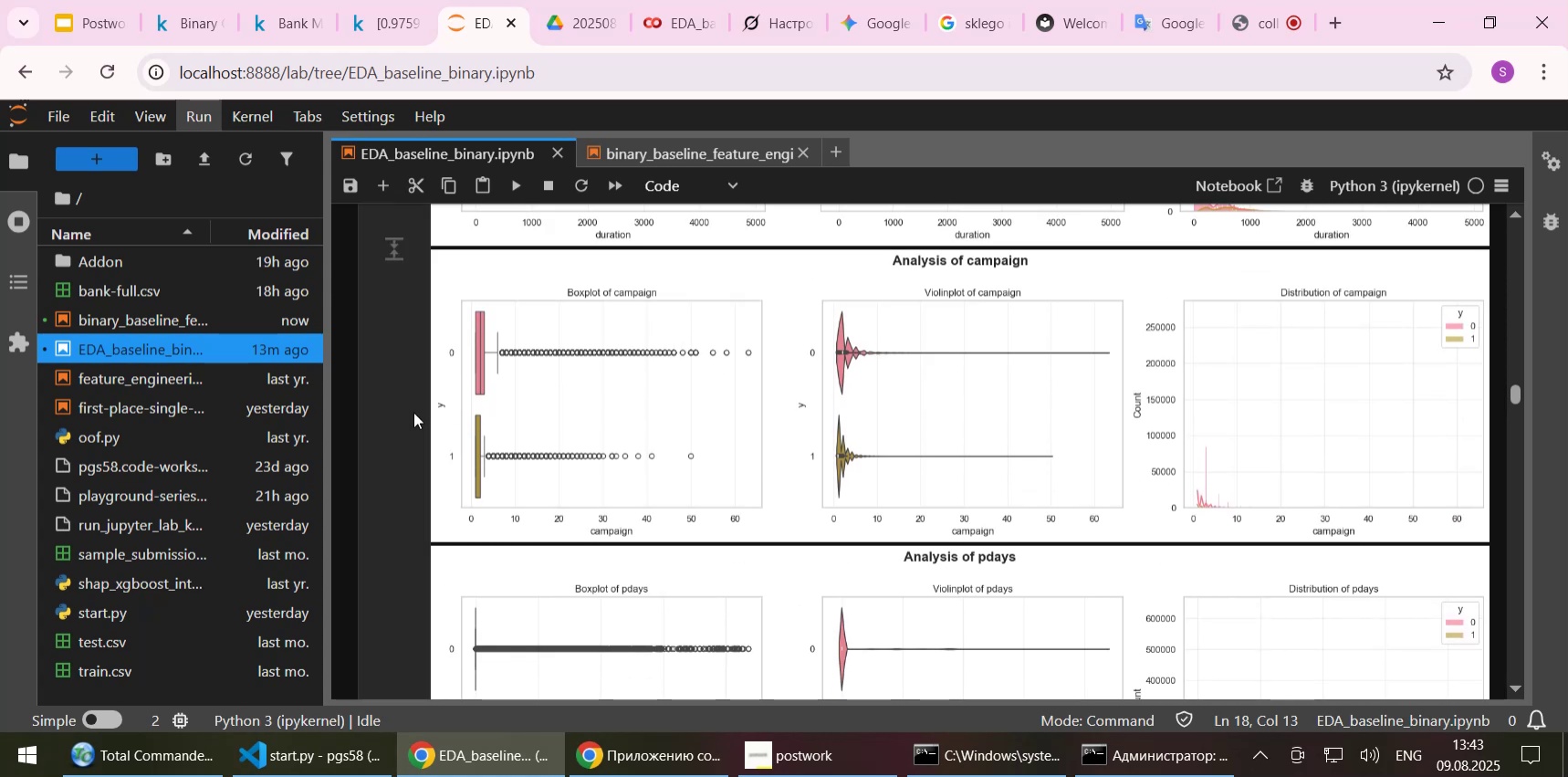 
scroll: coordinate [413, 412], scroll_direction: down, amount: 8.0
 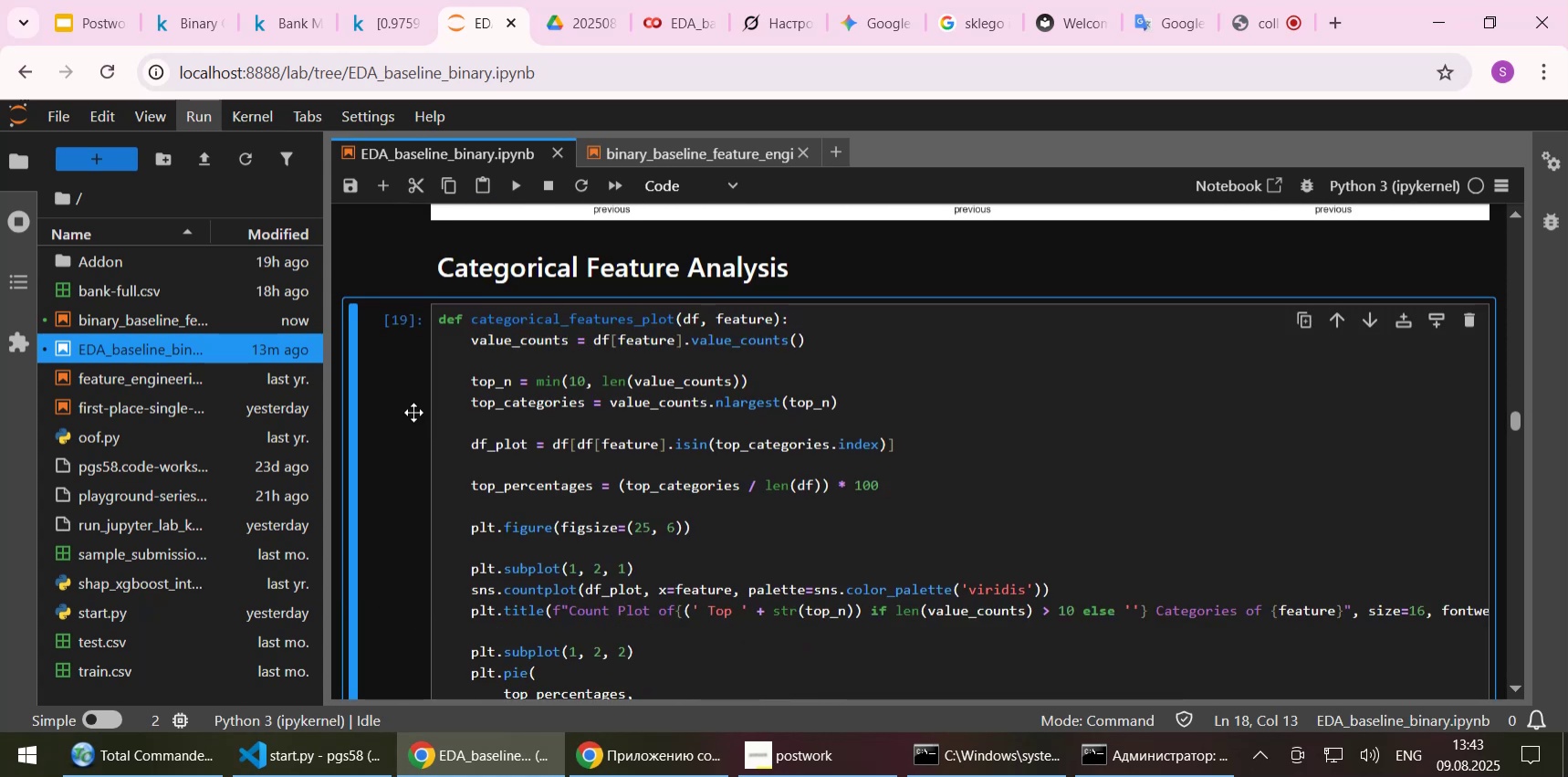 
wait(9.86)
 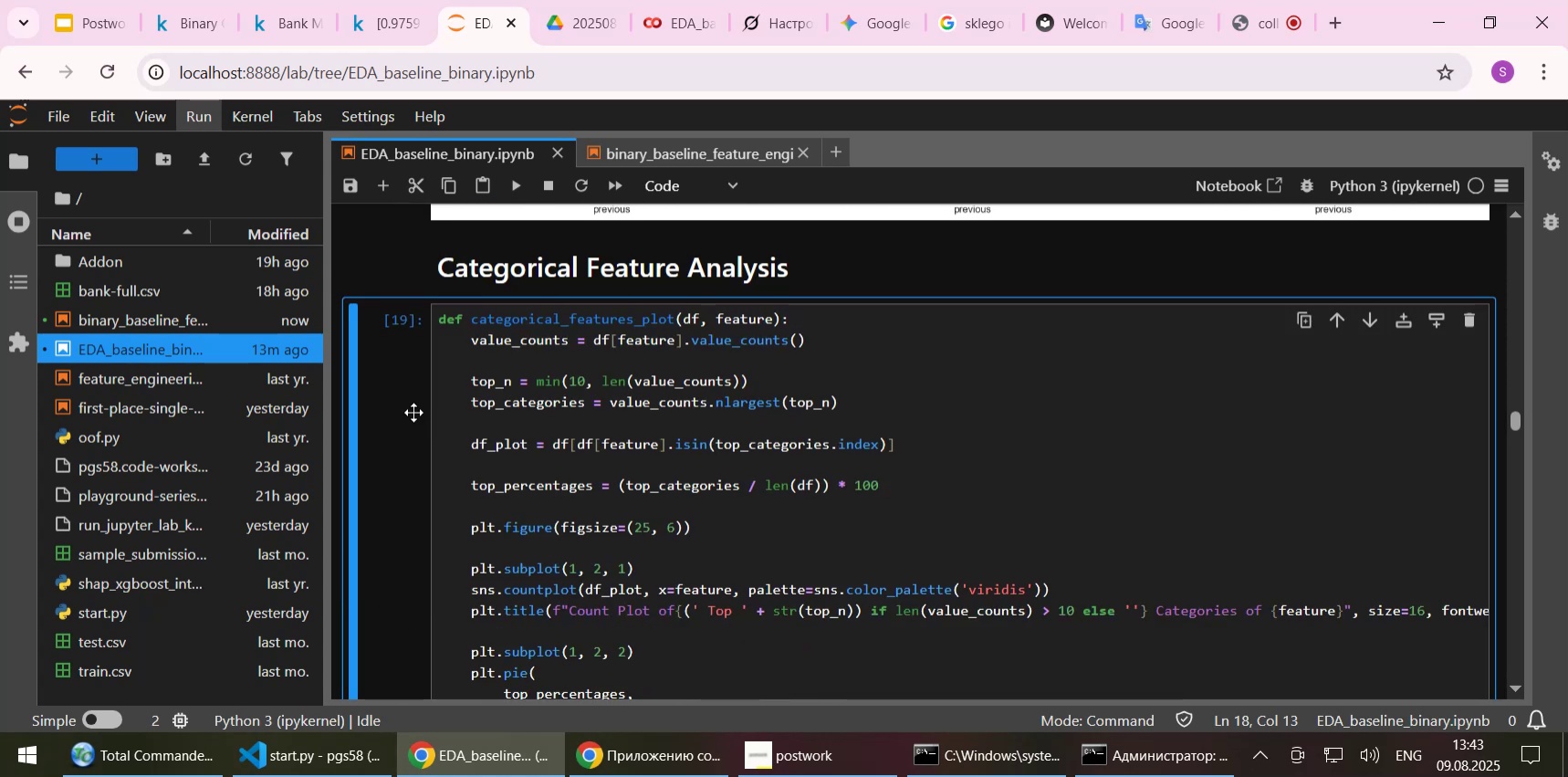 
left_click([699, 145])
 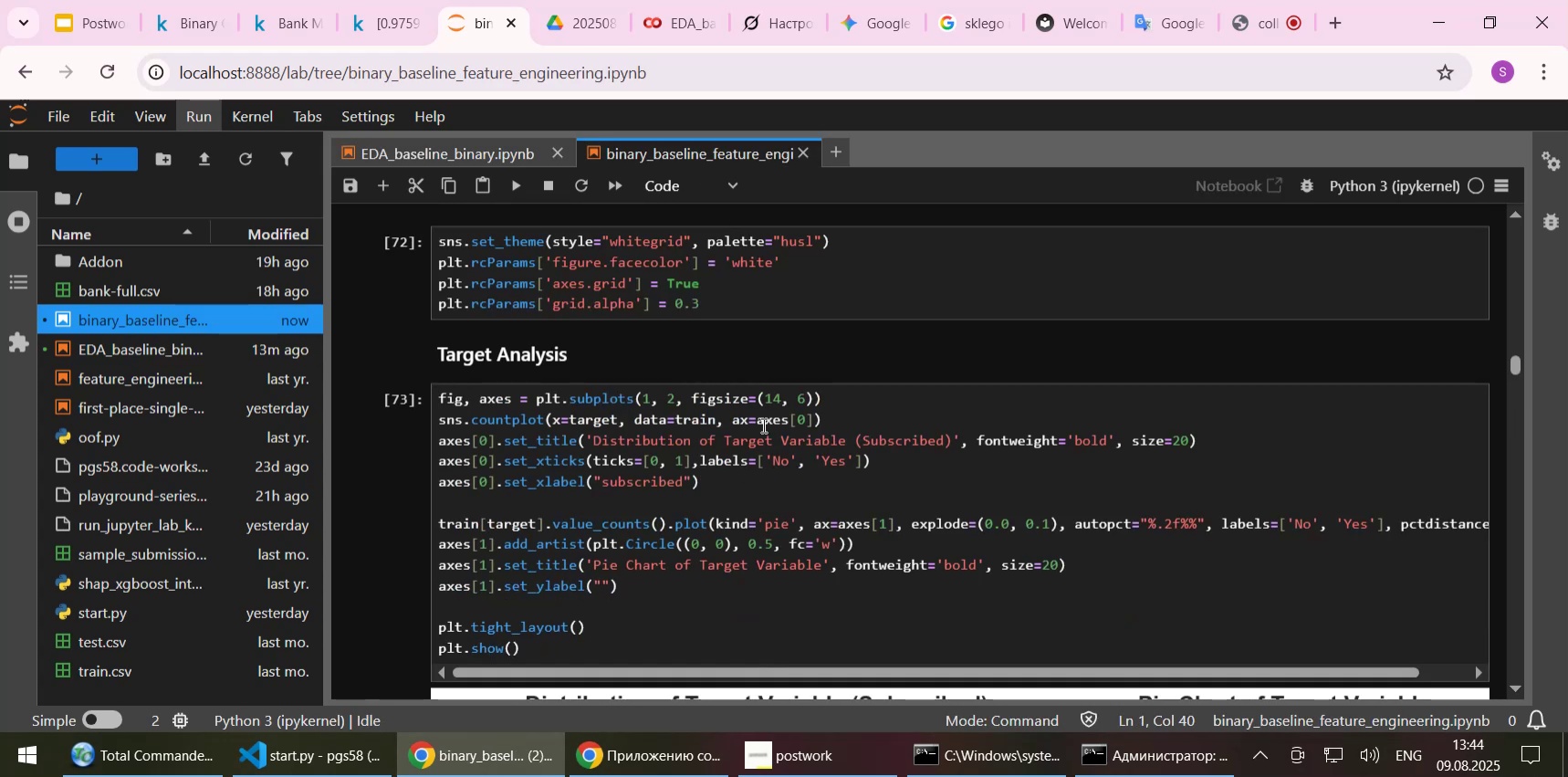 
scroll: coordinate [758, 429], scroll_direction: down, amount: 1.0
 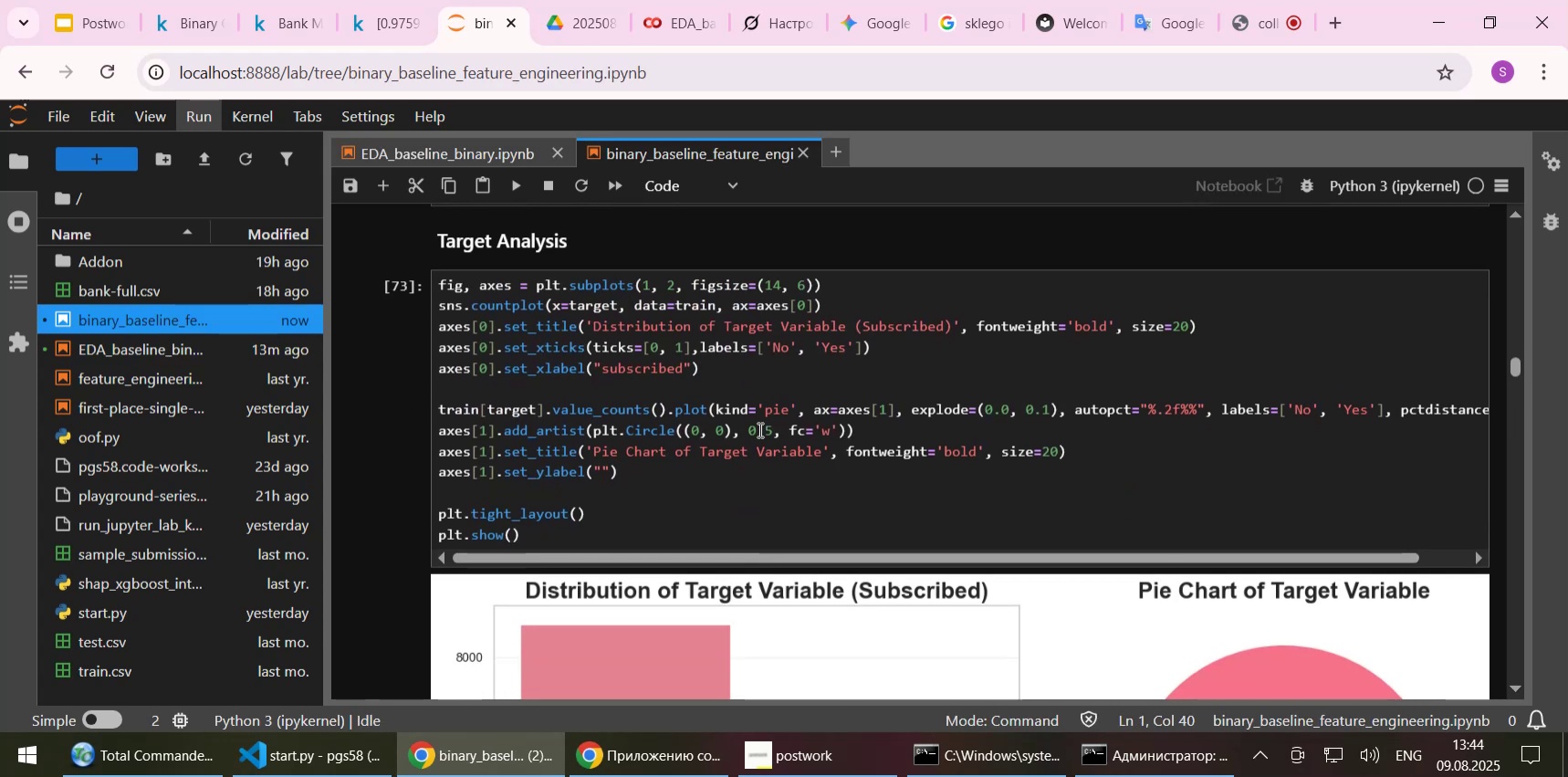 
scroll: coordinate [418, 400], scroll_direction: up, amount: 19.0
 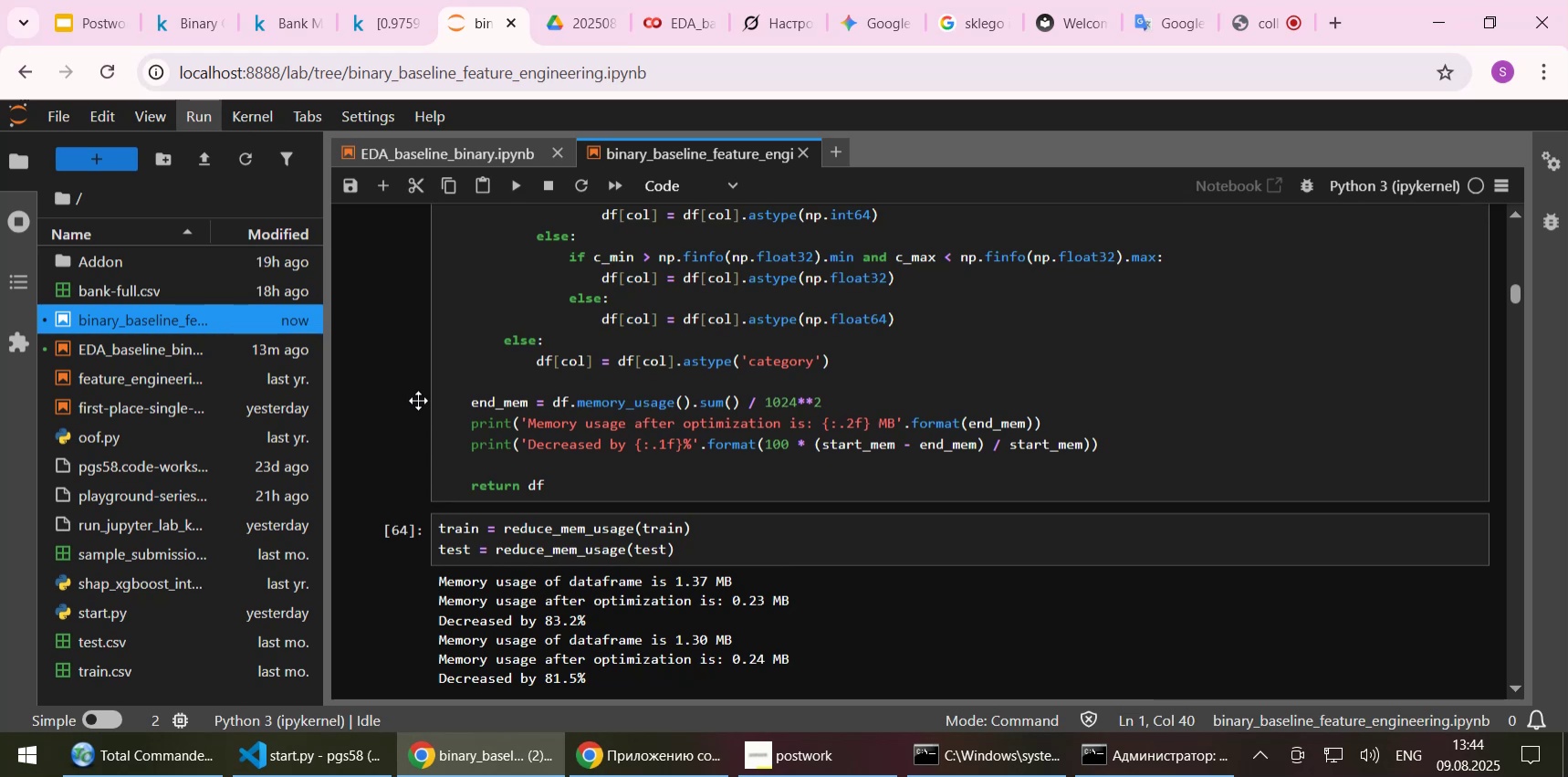 
scroll: coordinate [404, 405], scroll_direction: down, amount: 4.0
 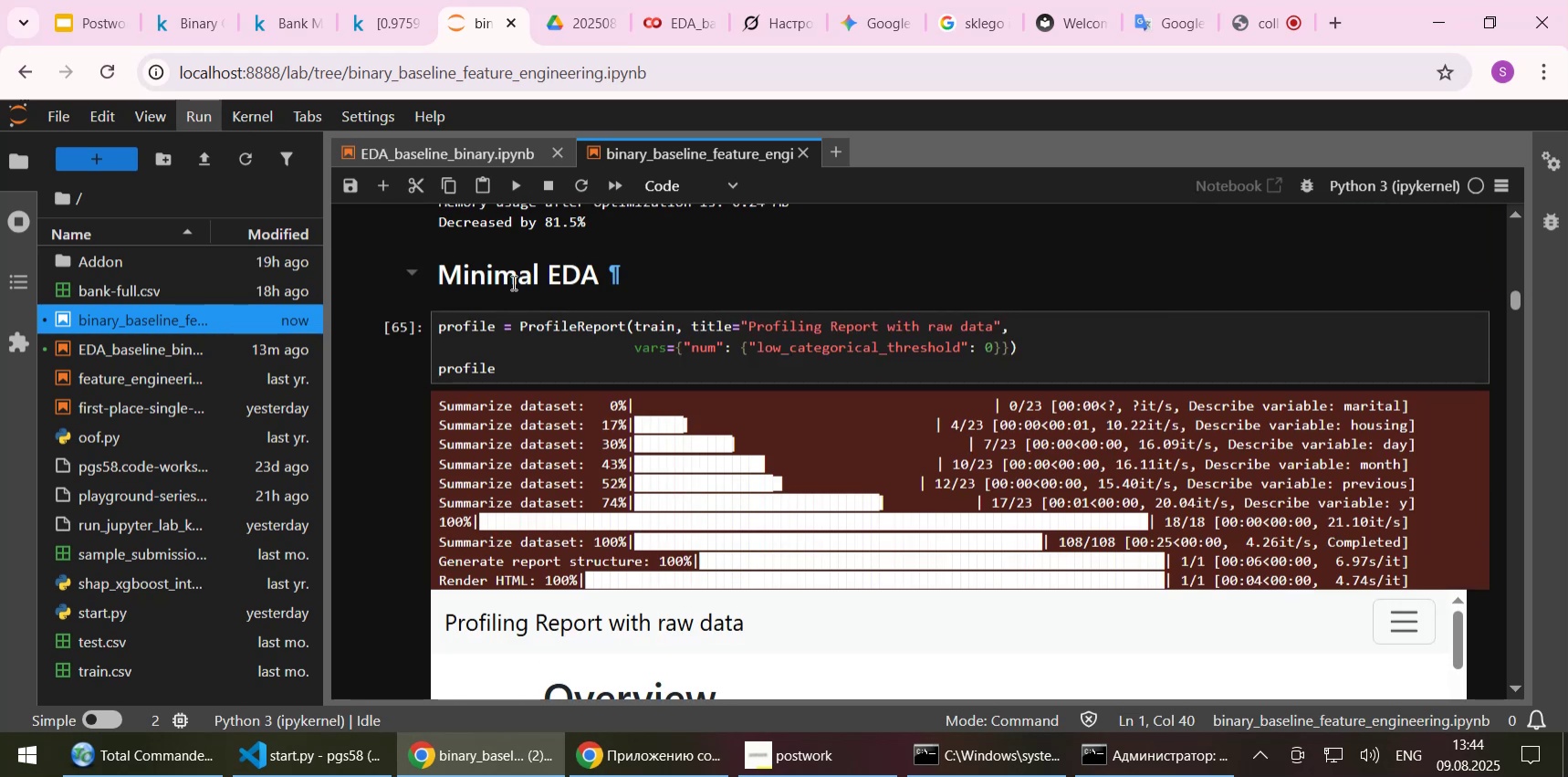 
left_click([514, 278])
 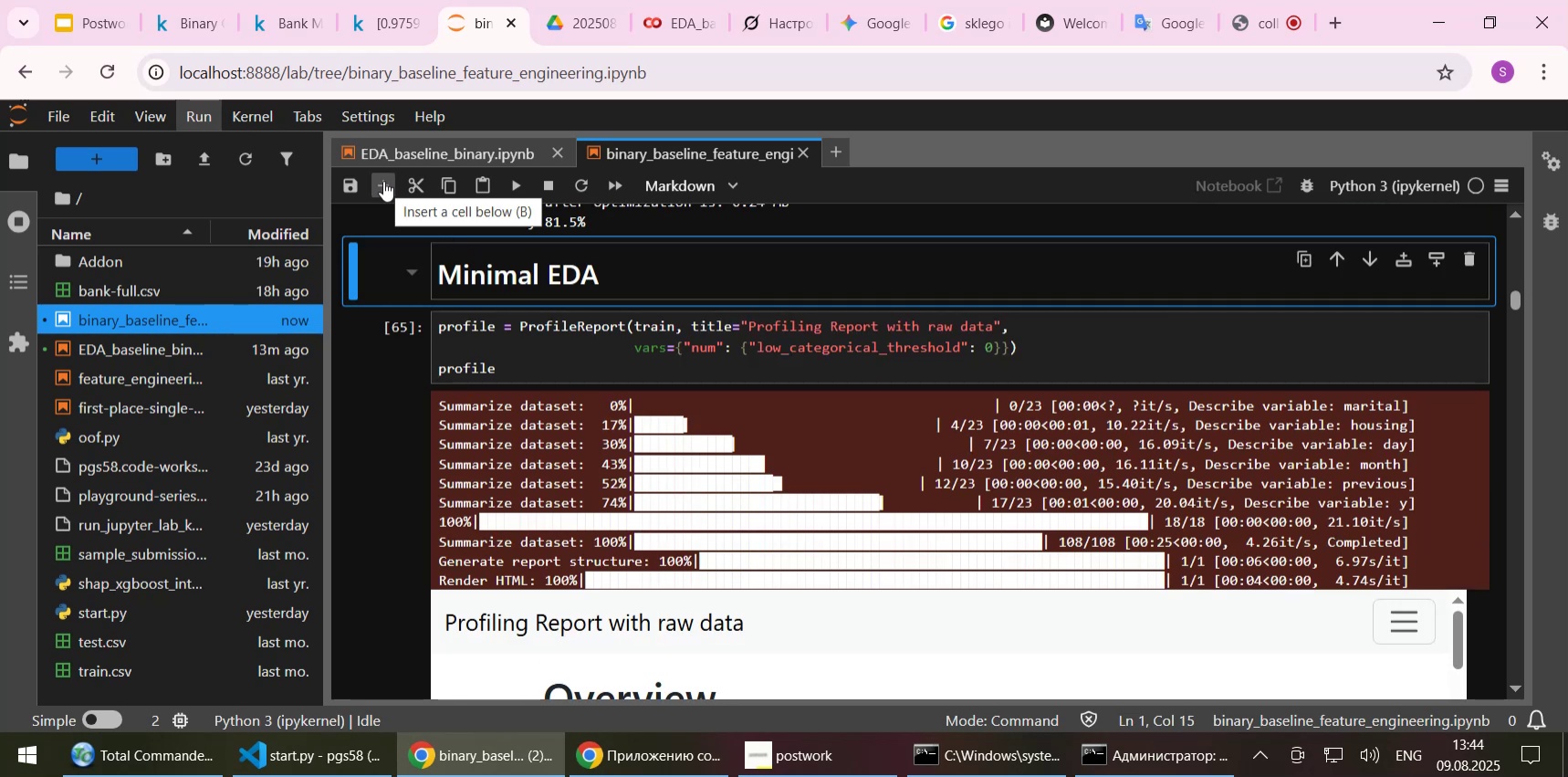 
left_click([383, 181])
 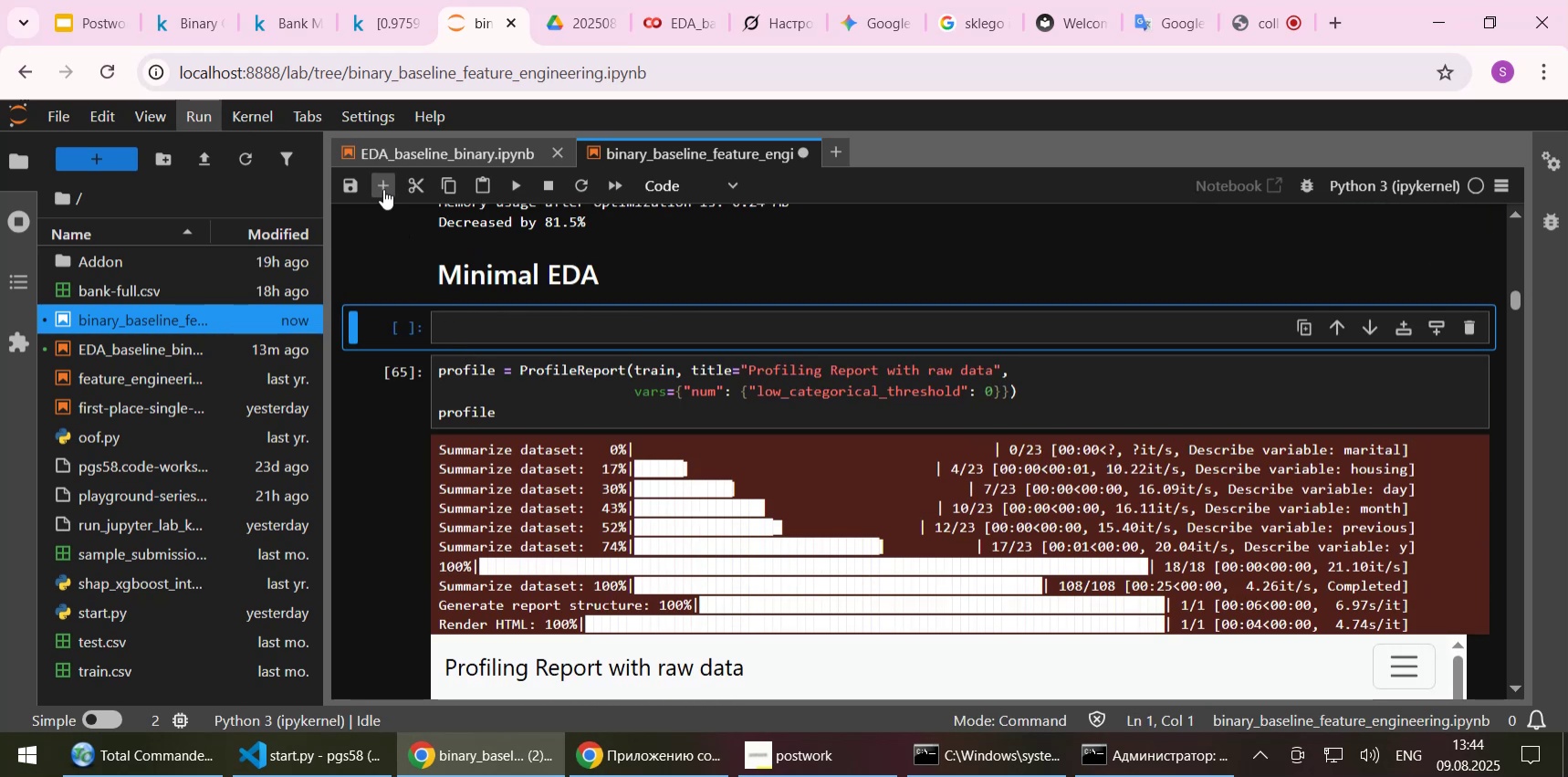 
left_click([383, 189])
 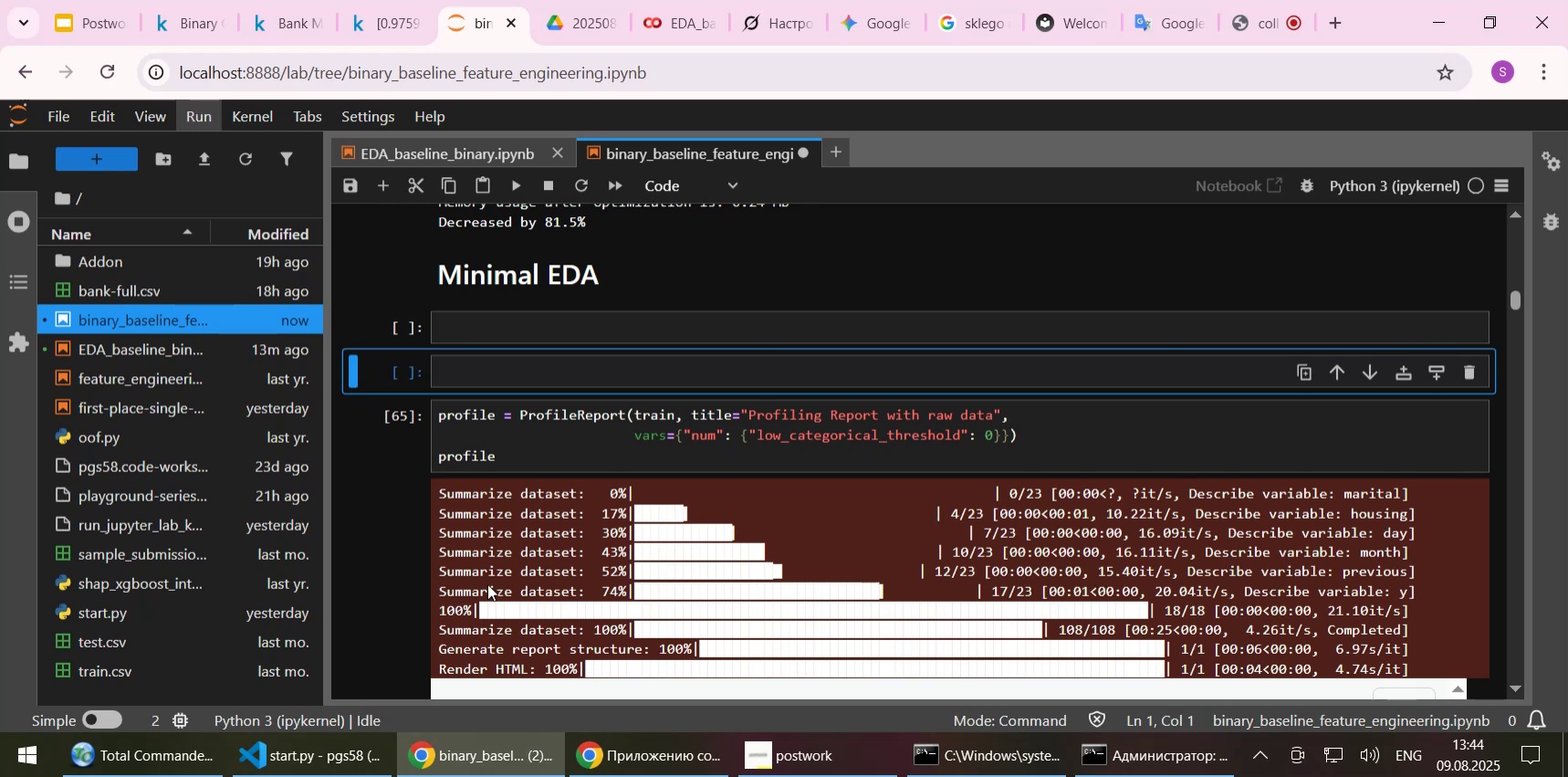 
scroll: coordinate [444, 533], scroll_direction: down, amount: 29.0
 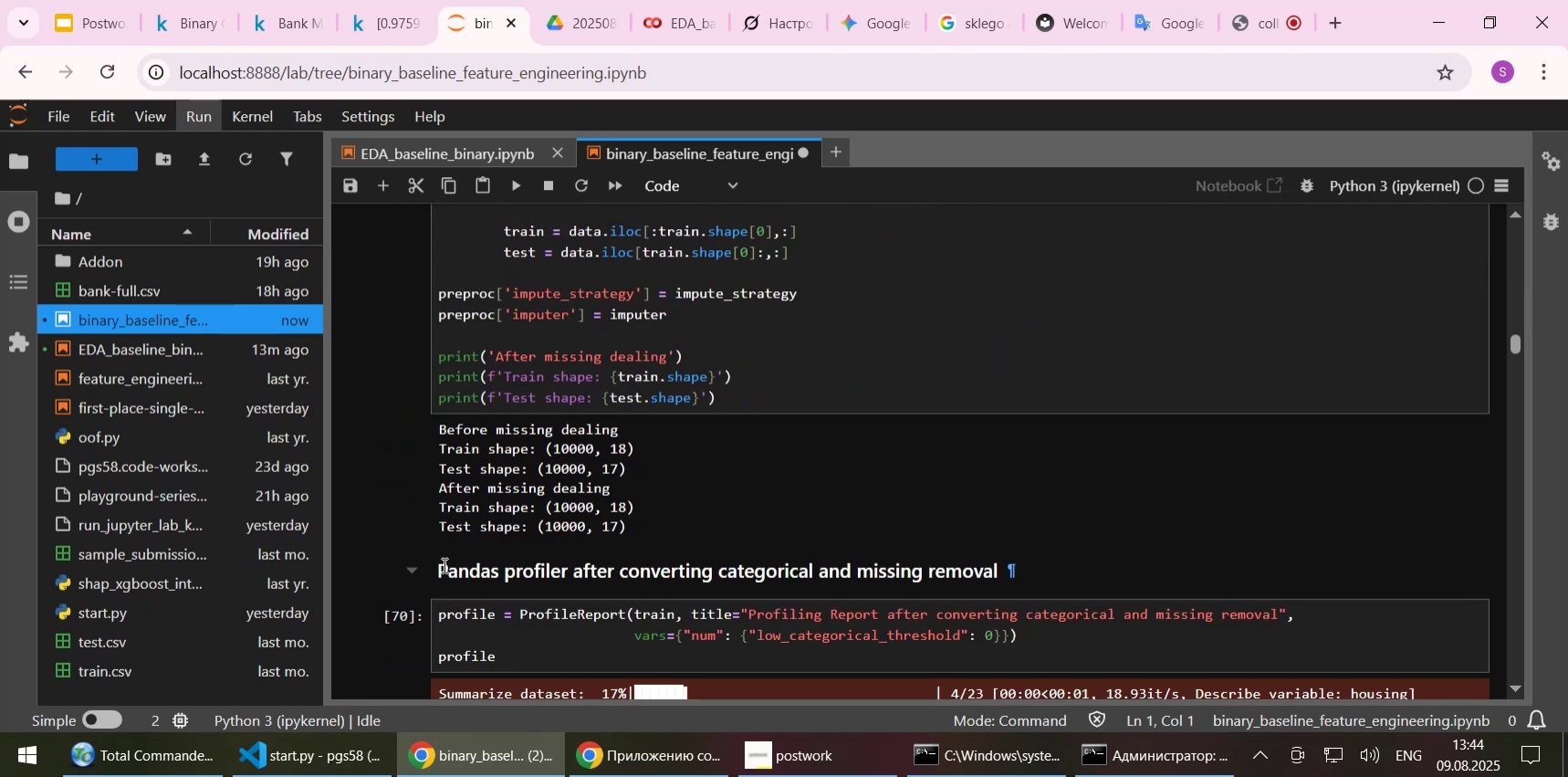 
left_click_drag(start_coordinate=[440, 564], to_coordinate=[1000, 578])
 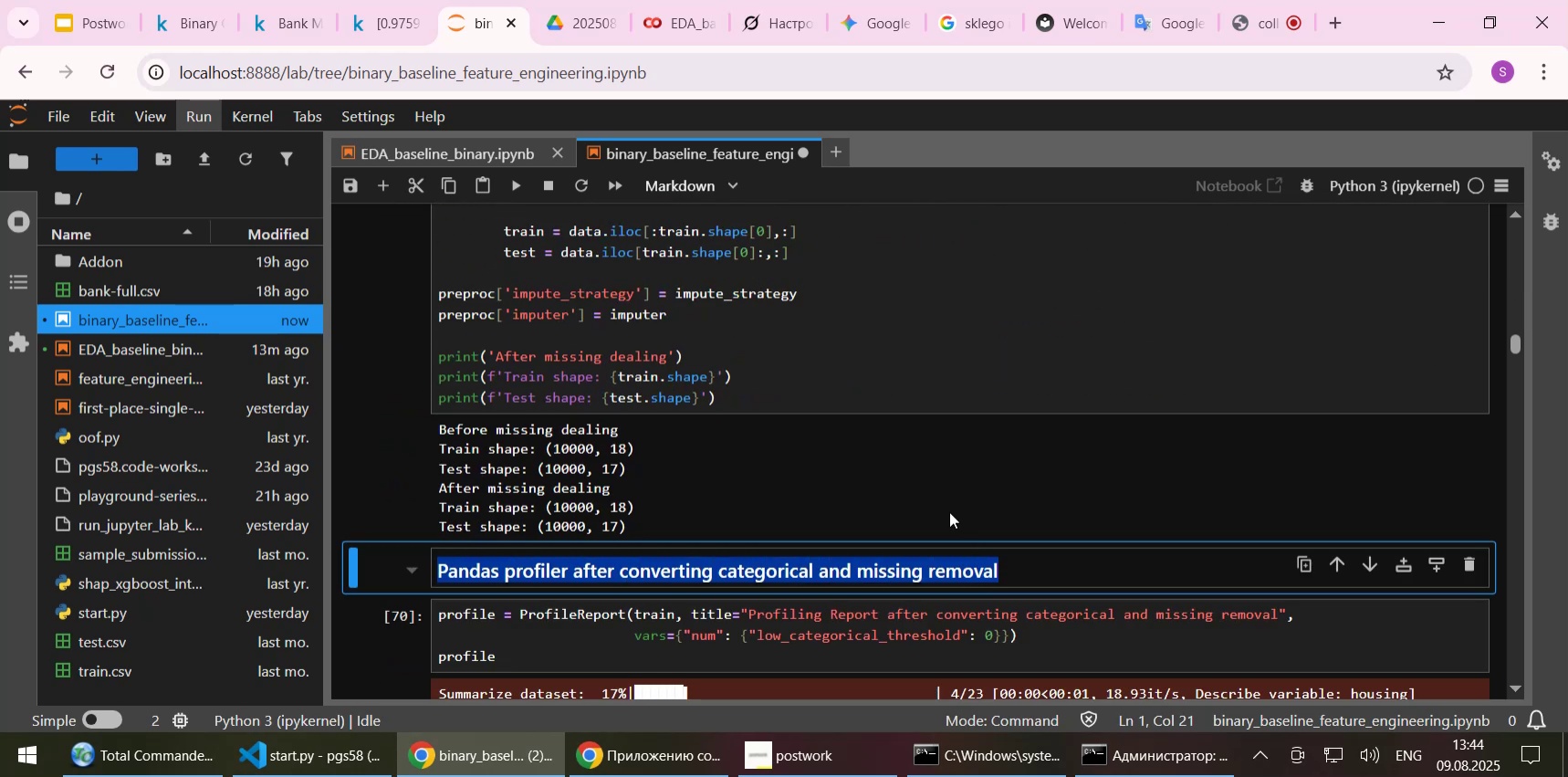 
key(Control+C)
 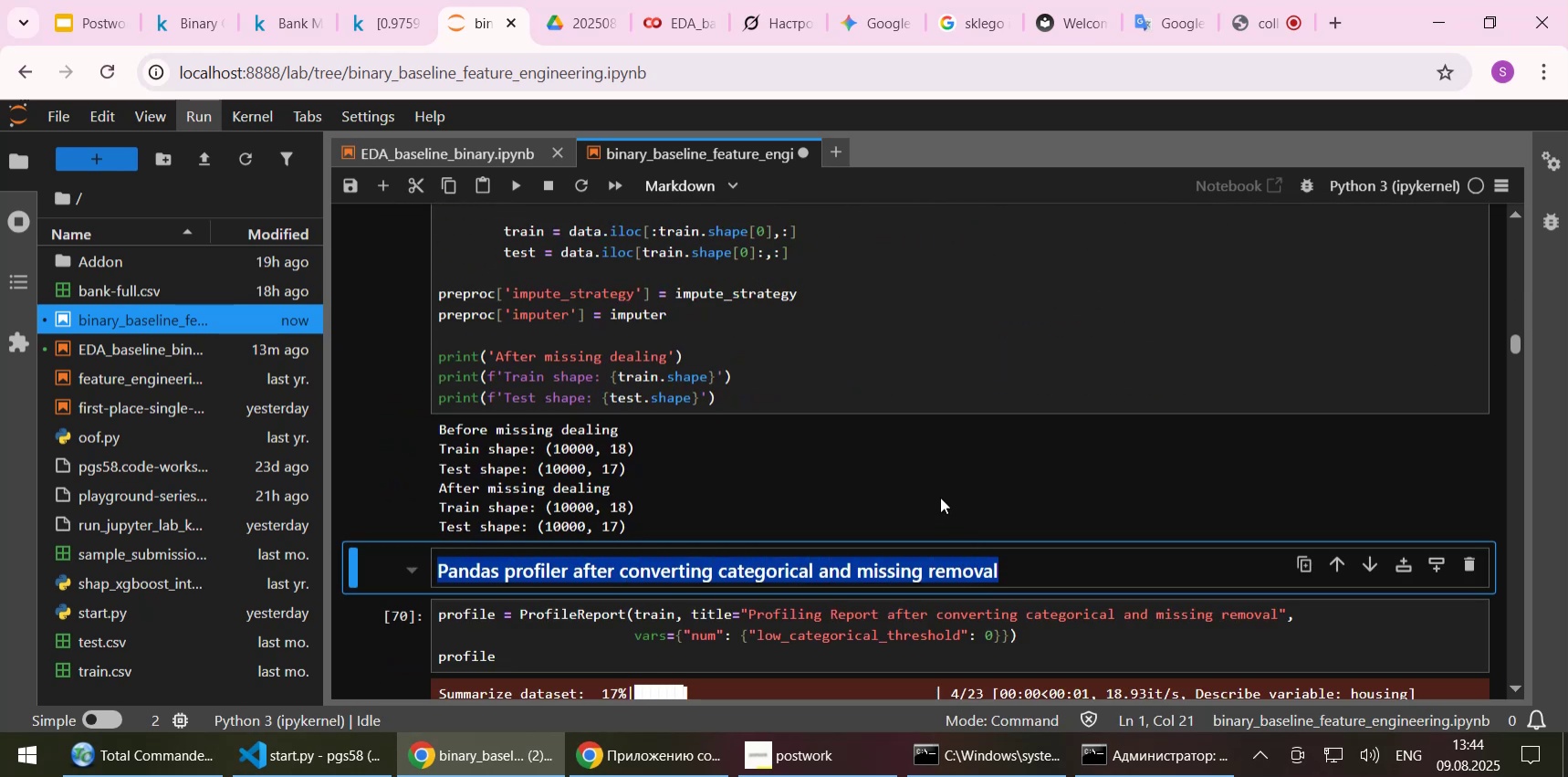 
scroll: coordinate [940, 497], scroll_direction: up, amount: 11.0
 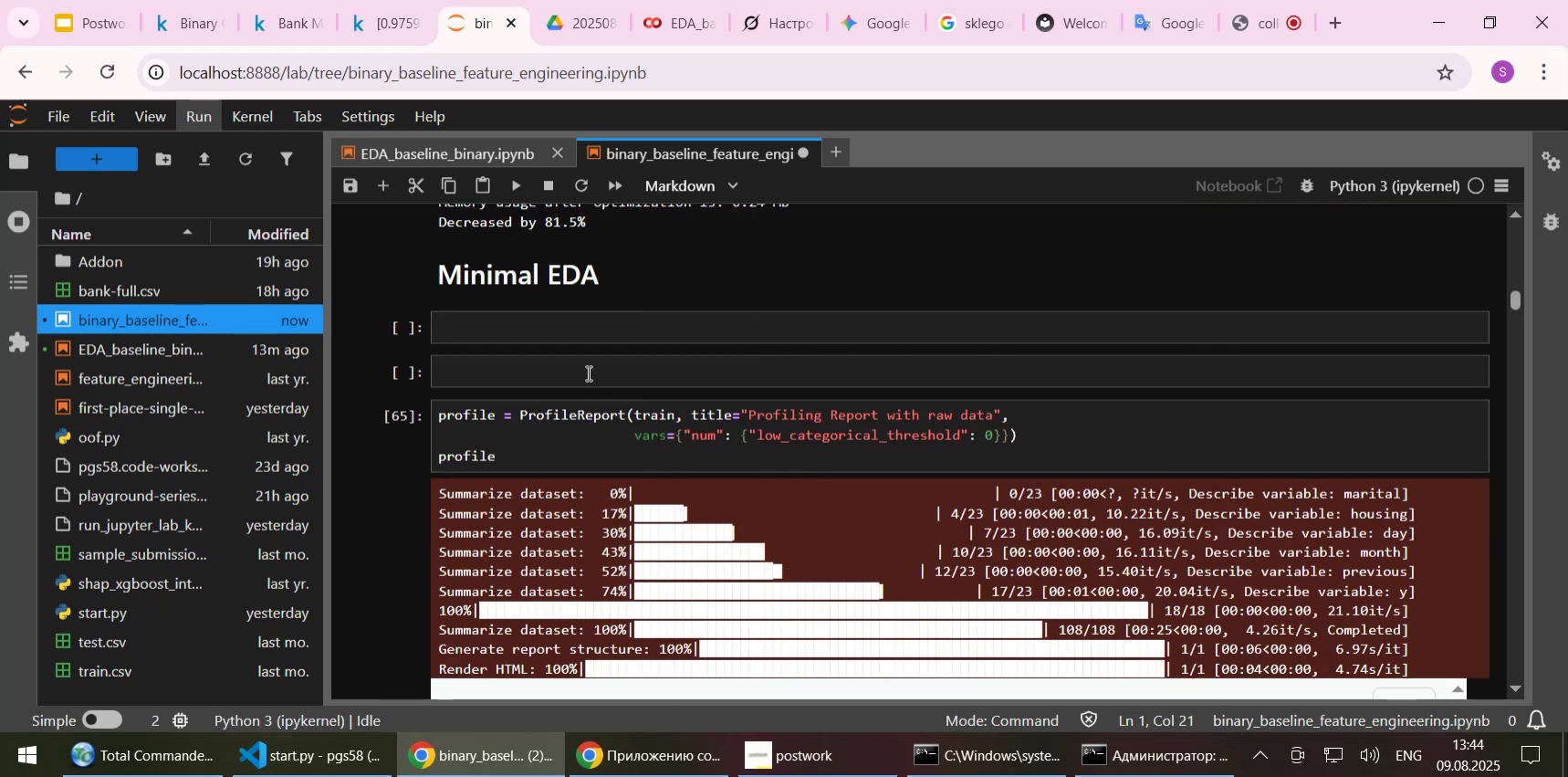 
left_click([583, 371])
 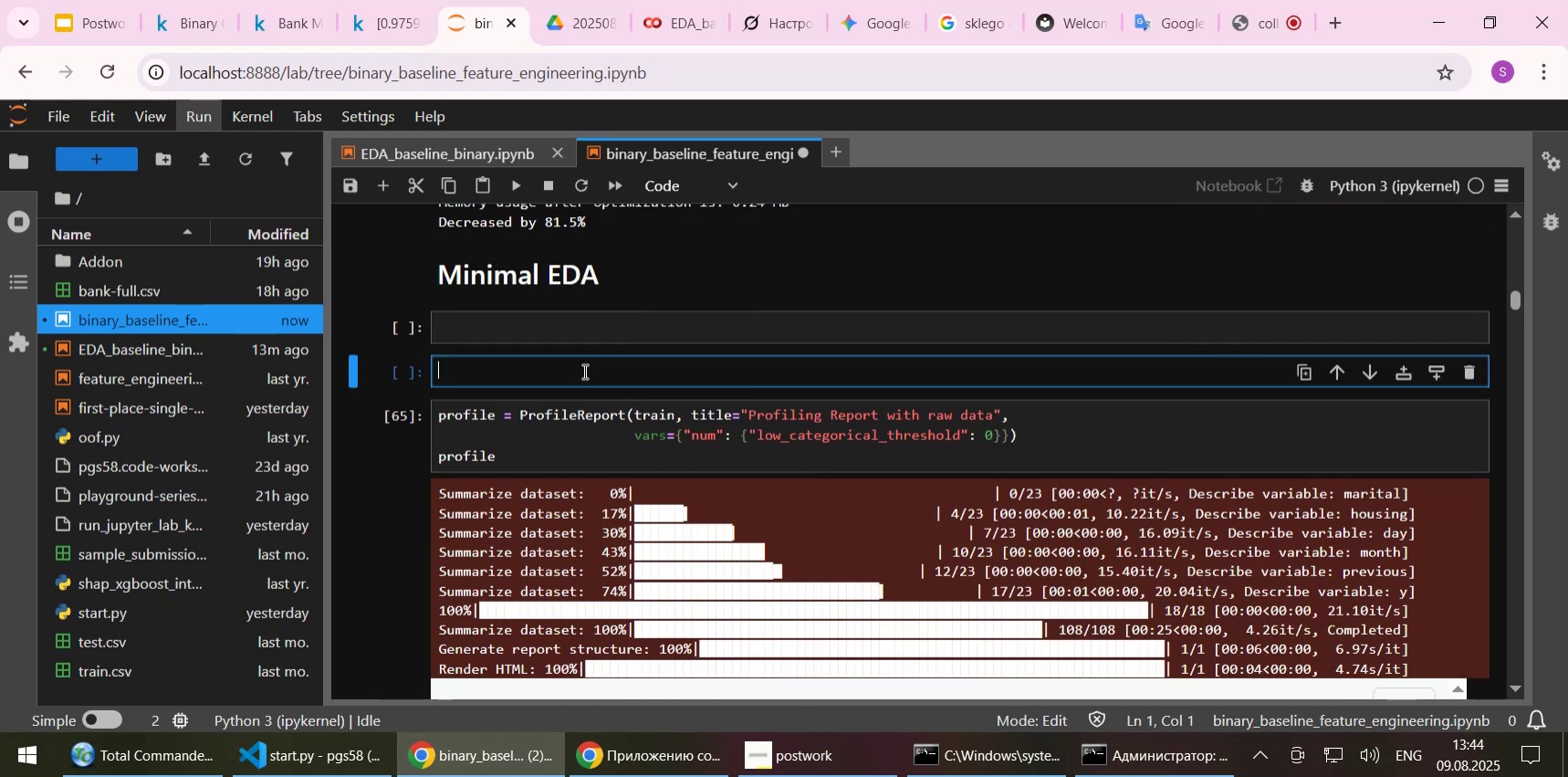 
key(Control+ControlLeft)
 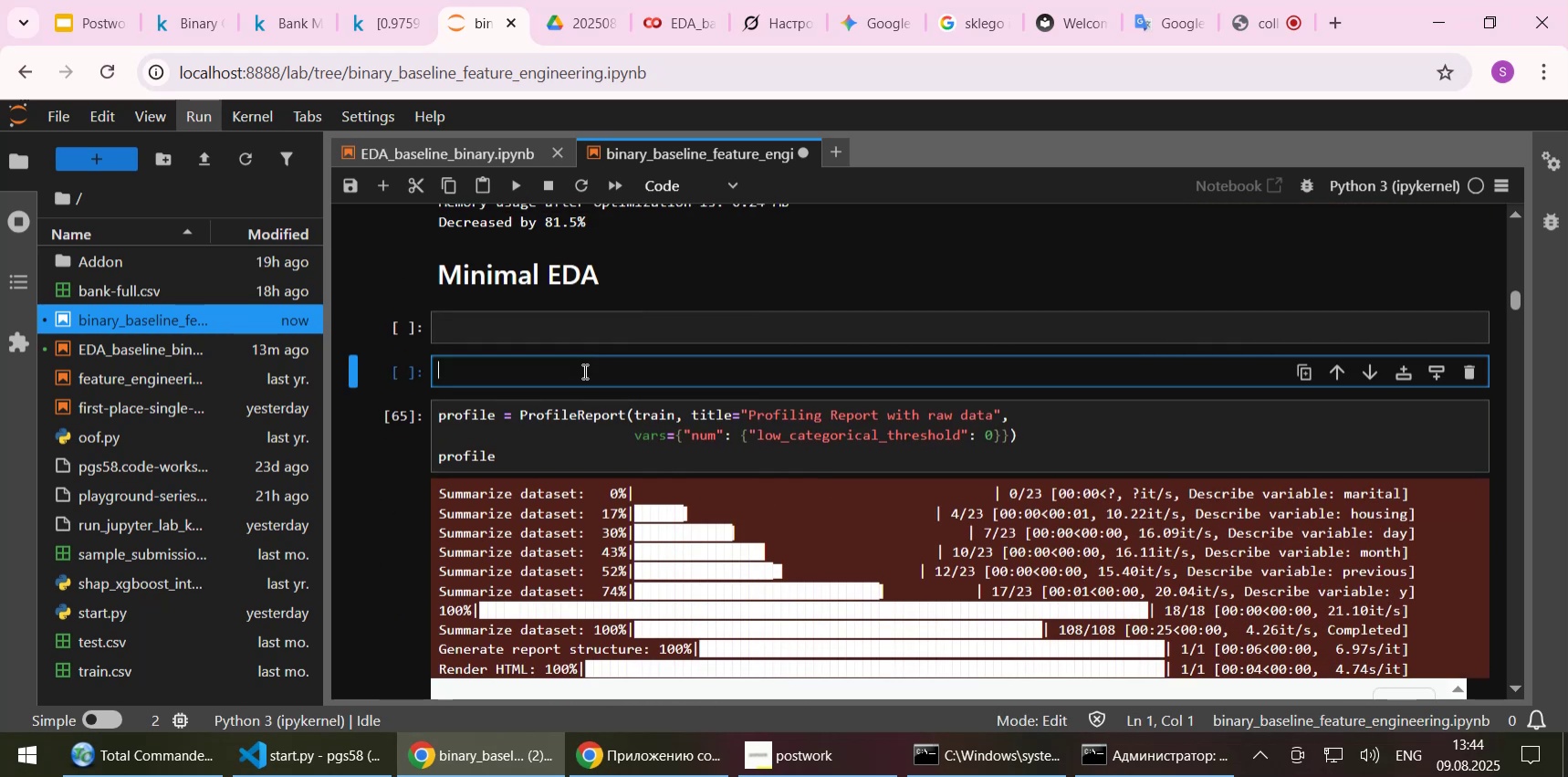 
key(Control+V)
 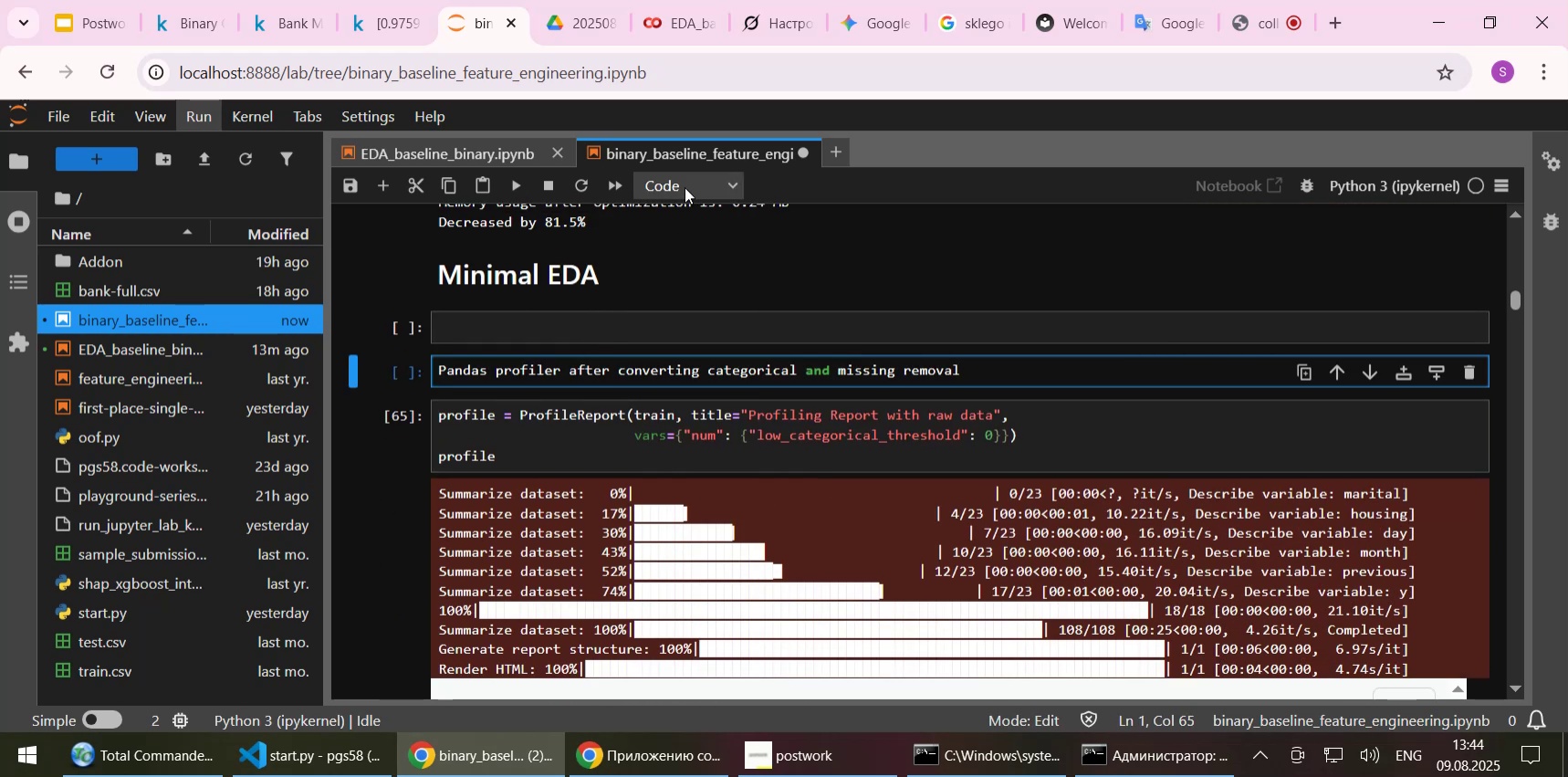 
left_click([685, 187])
 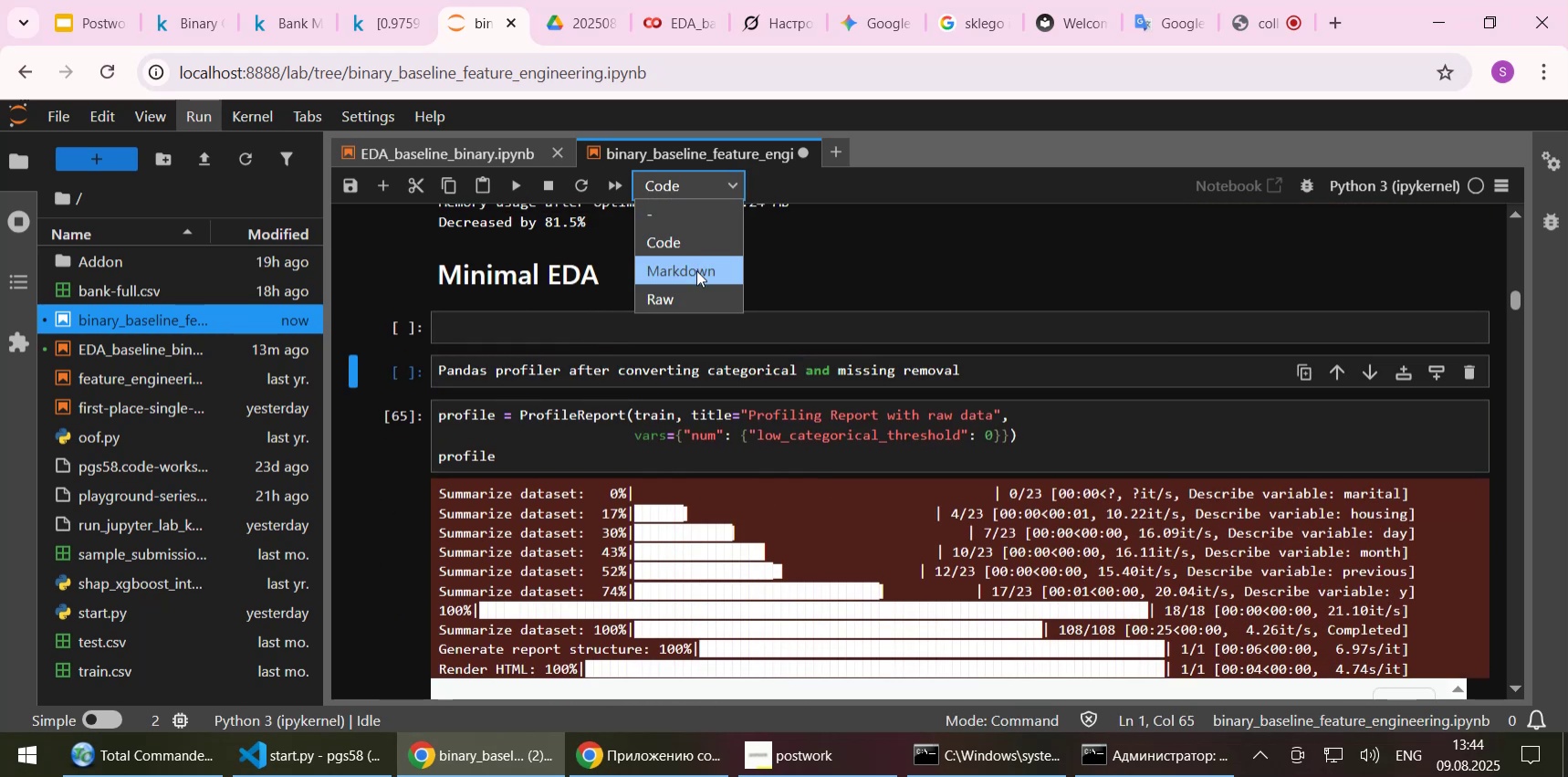 
left_click([696, 270])
 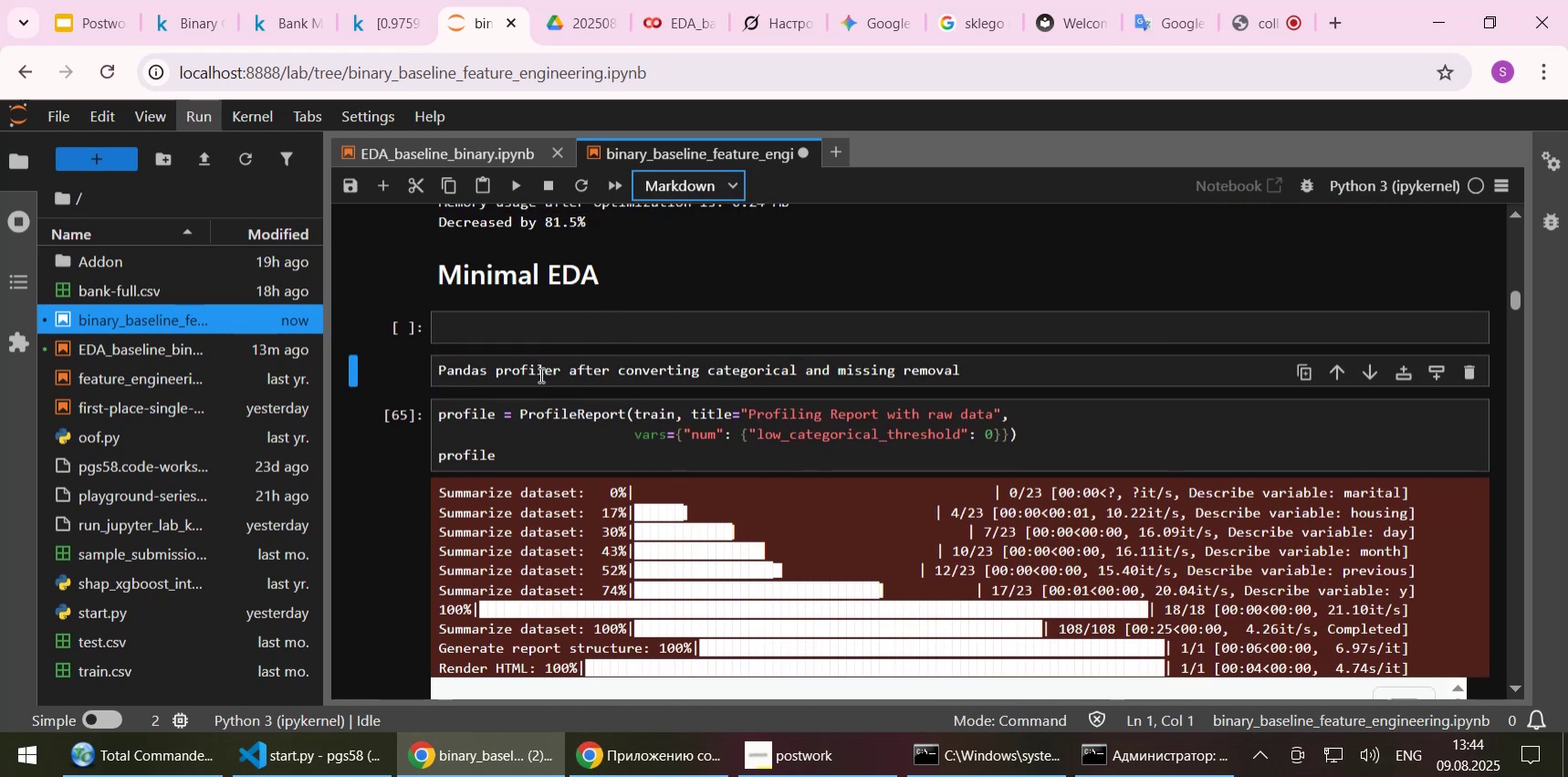 
left_click([539, 374])
 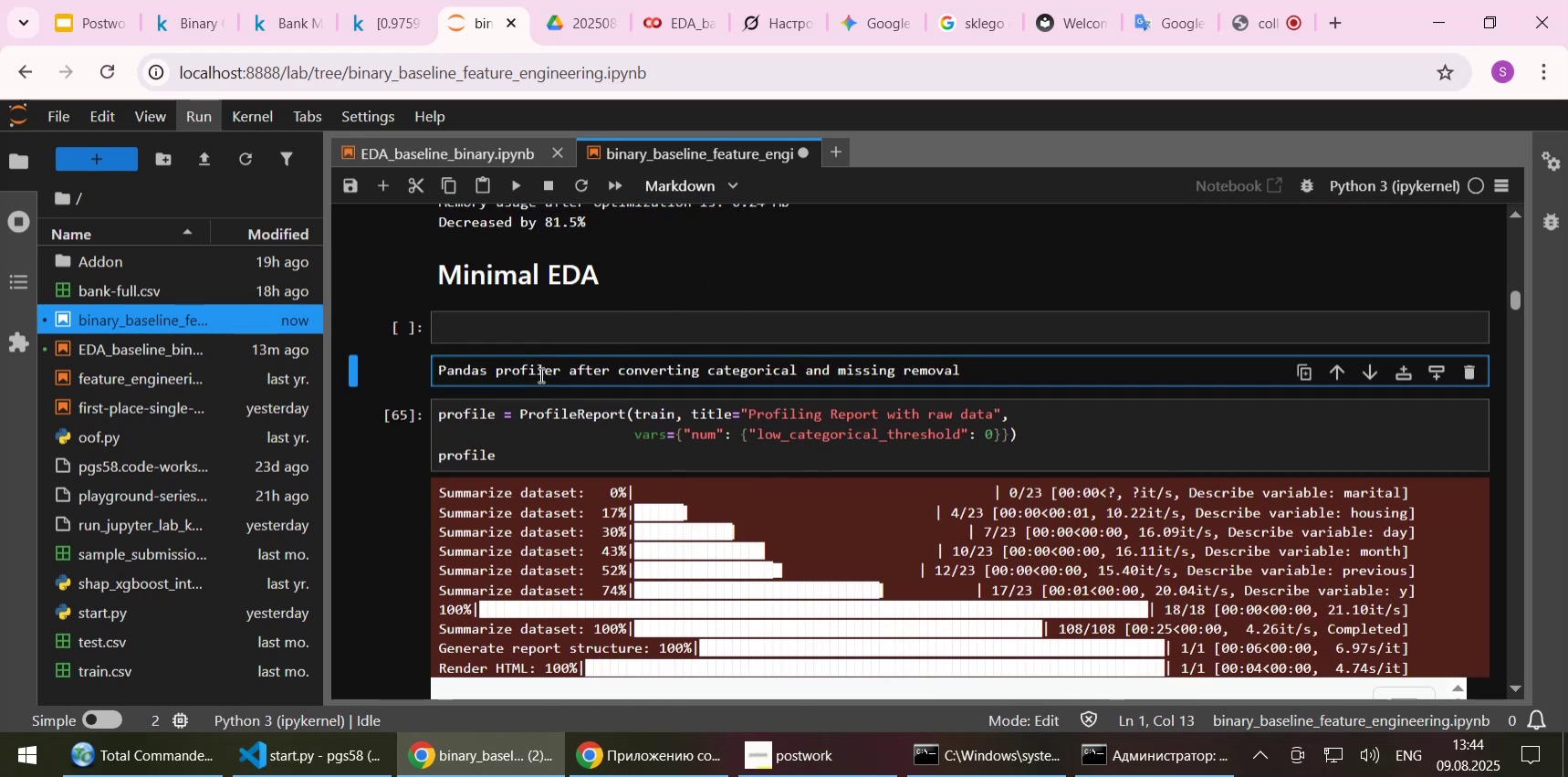 
type([Home]#### )
 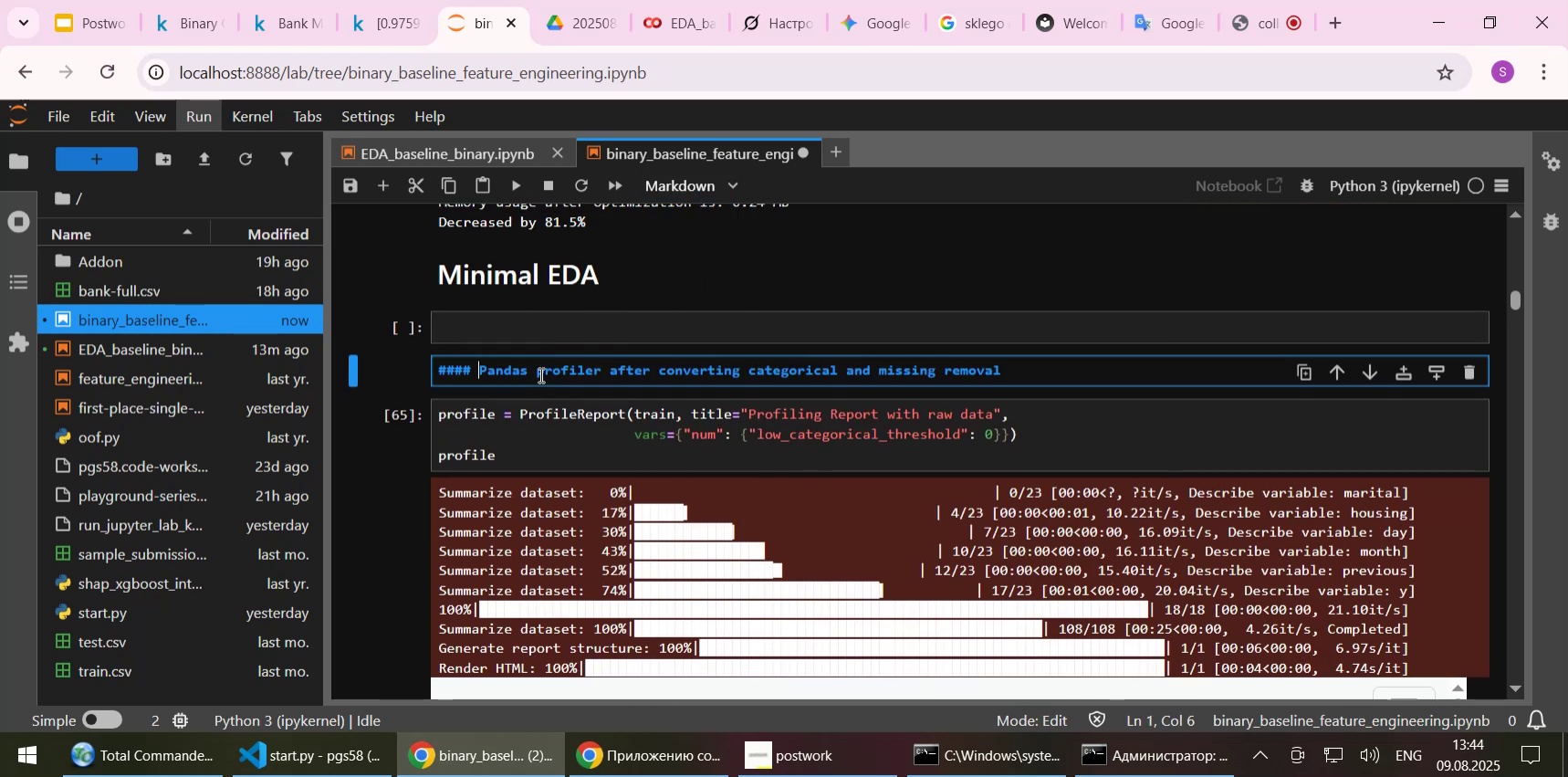 
hold_key(key=ArrowRight, duration=0.85)
 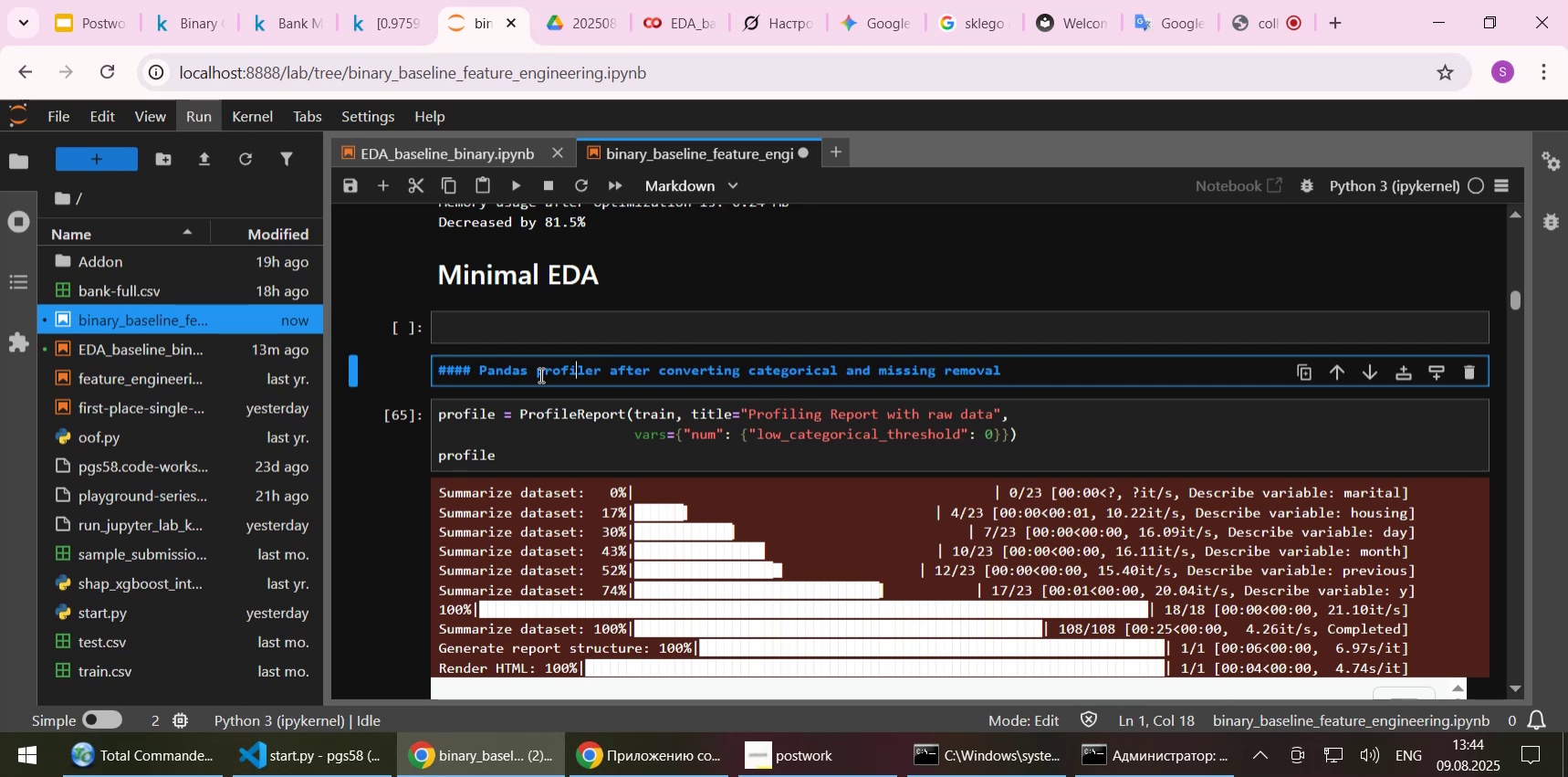 
key(ArrowRight)
 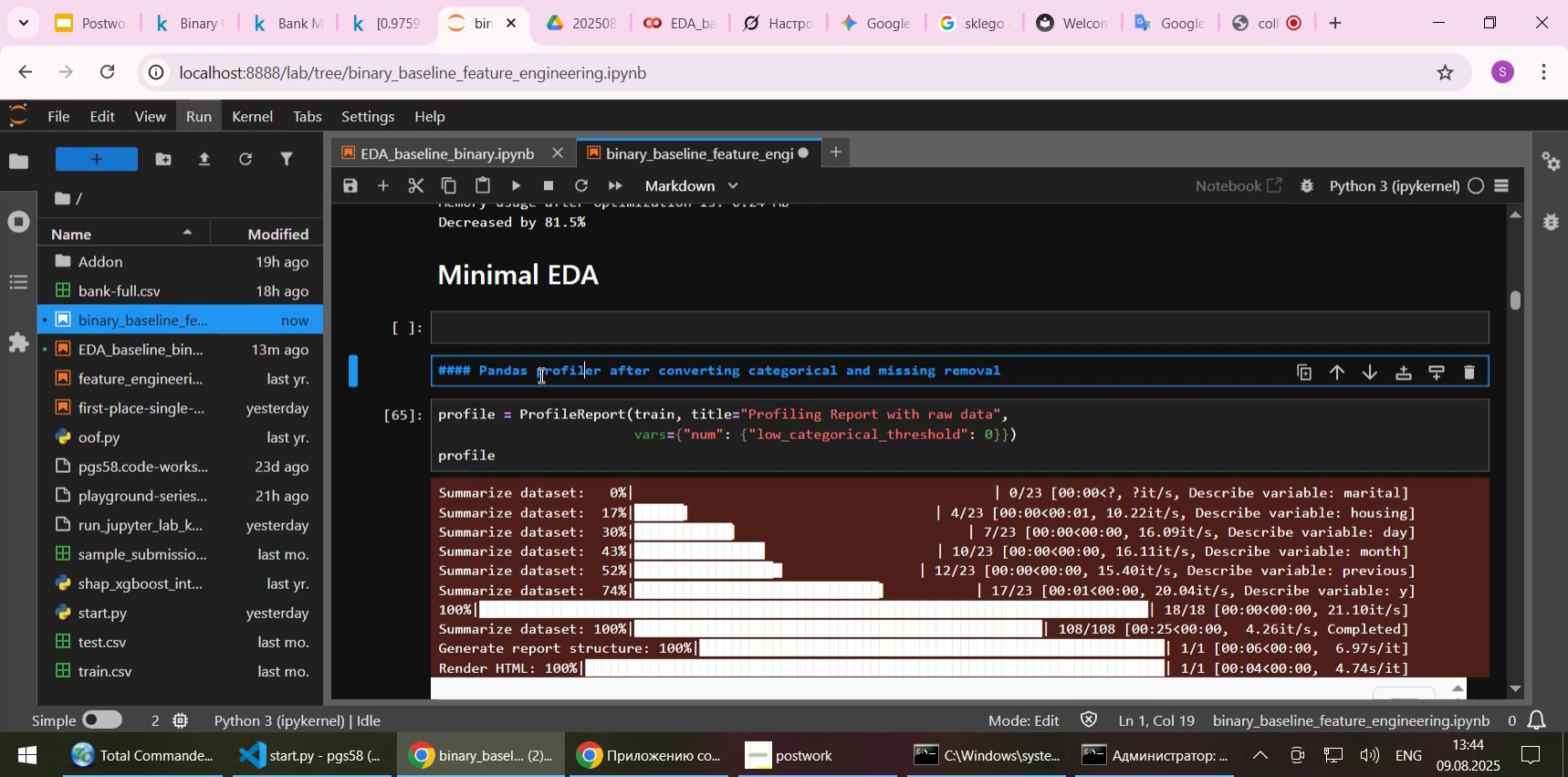 
key(ArrowRight)
 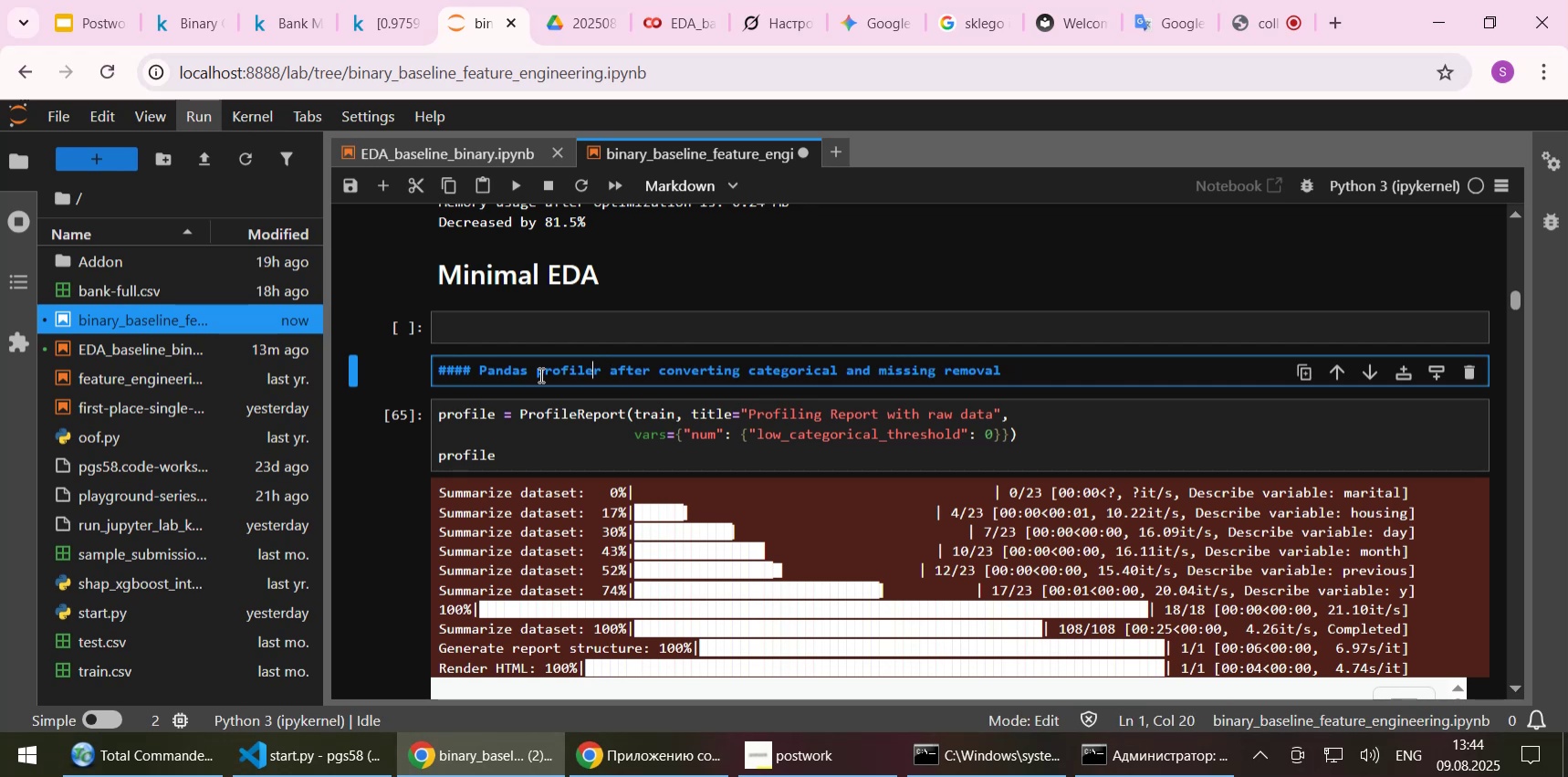 
key(ArrowRight)
 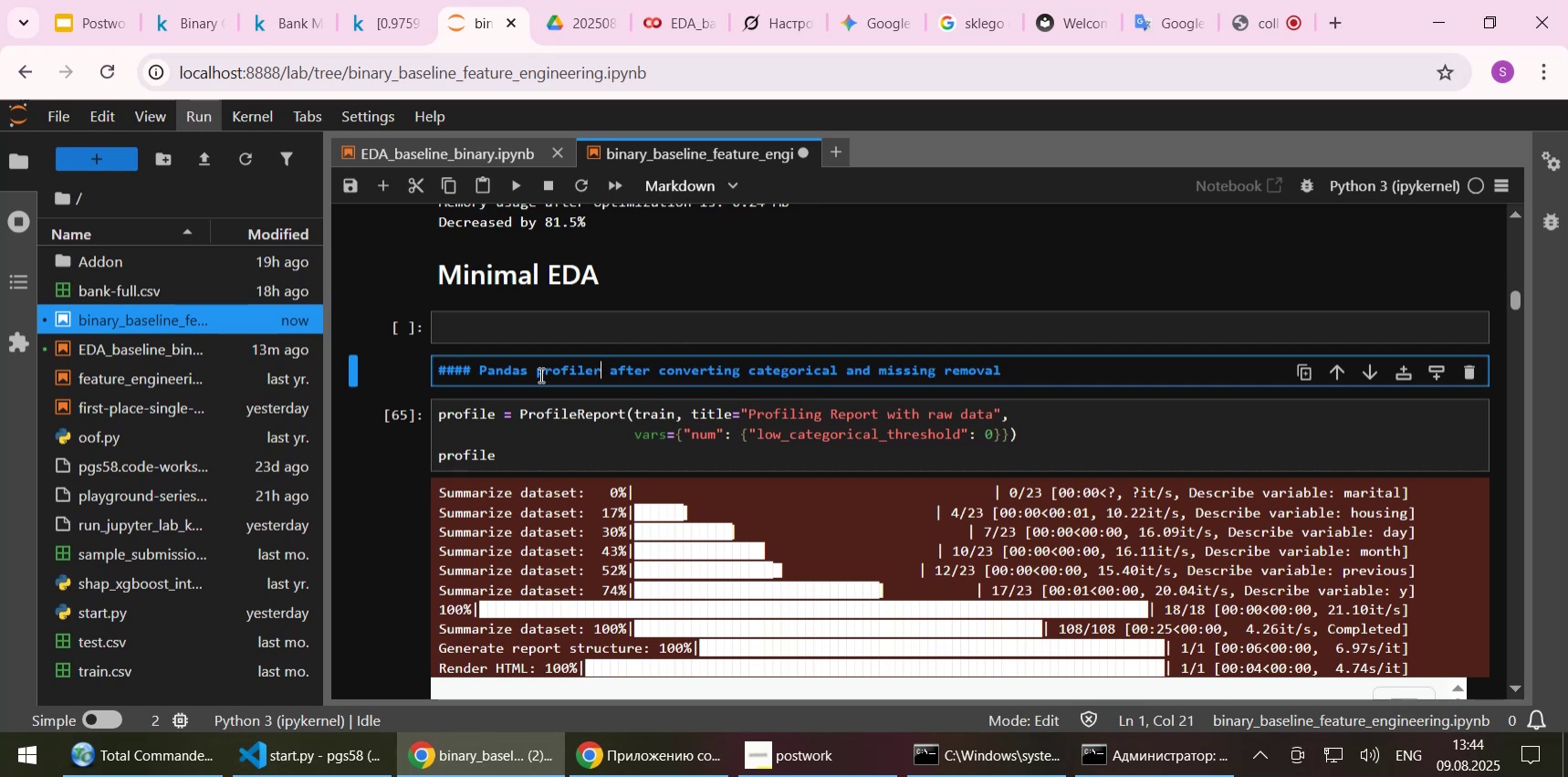 
key(ArrowRight)
 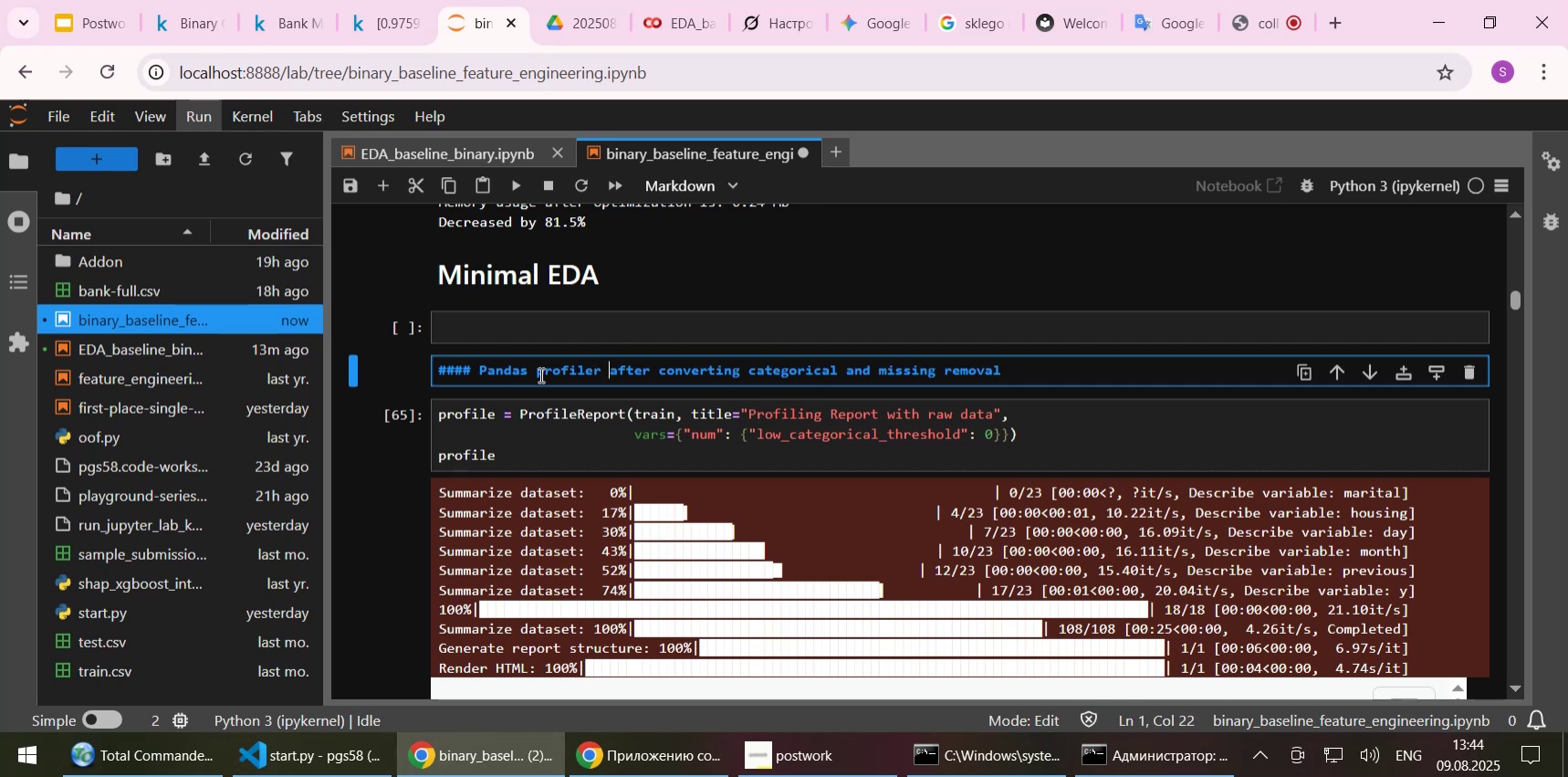 
type([End]before any manup)
key(Backspace)
key(Backspace)
type(ipulatiomn)
key(Backspace)
type(s)
 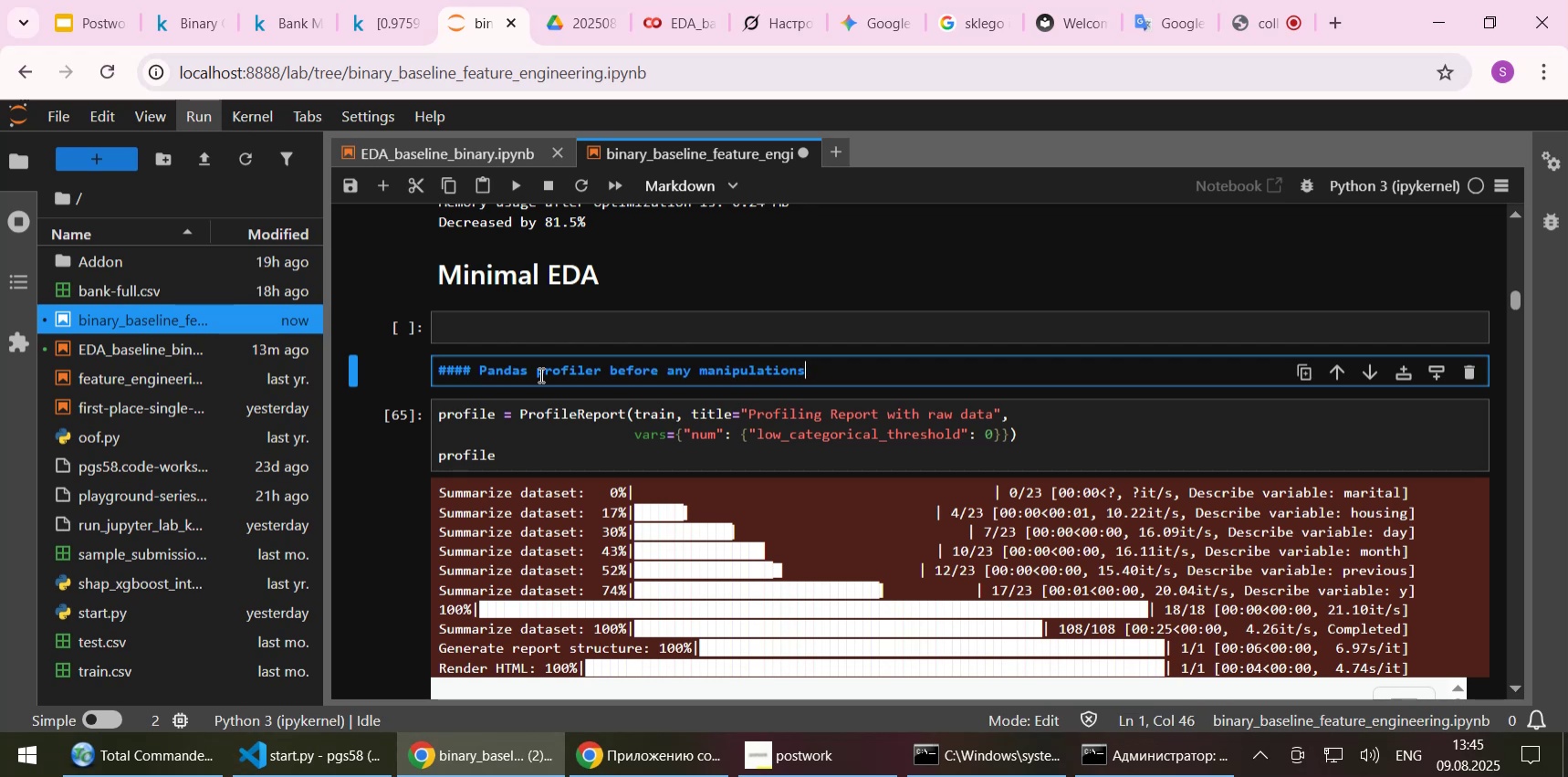 
key(Shift+Enter)
 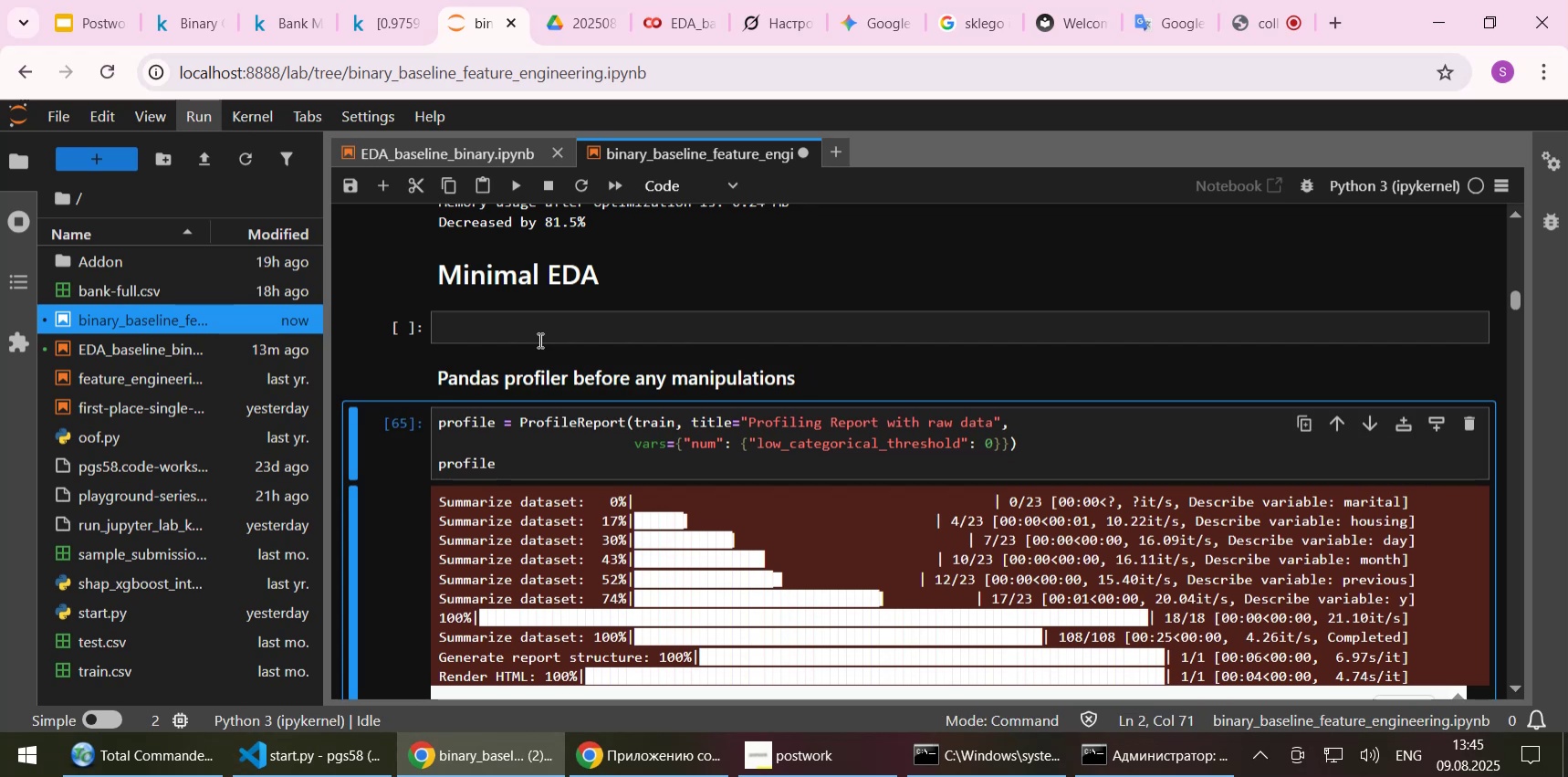 
left_click([538, 334])
 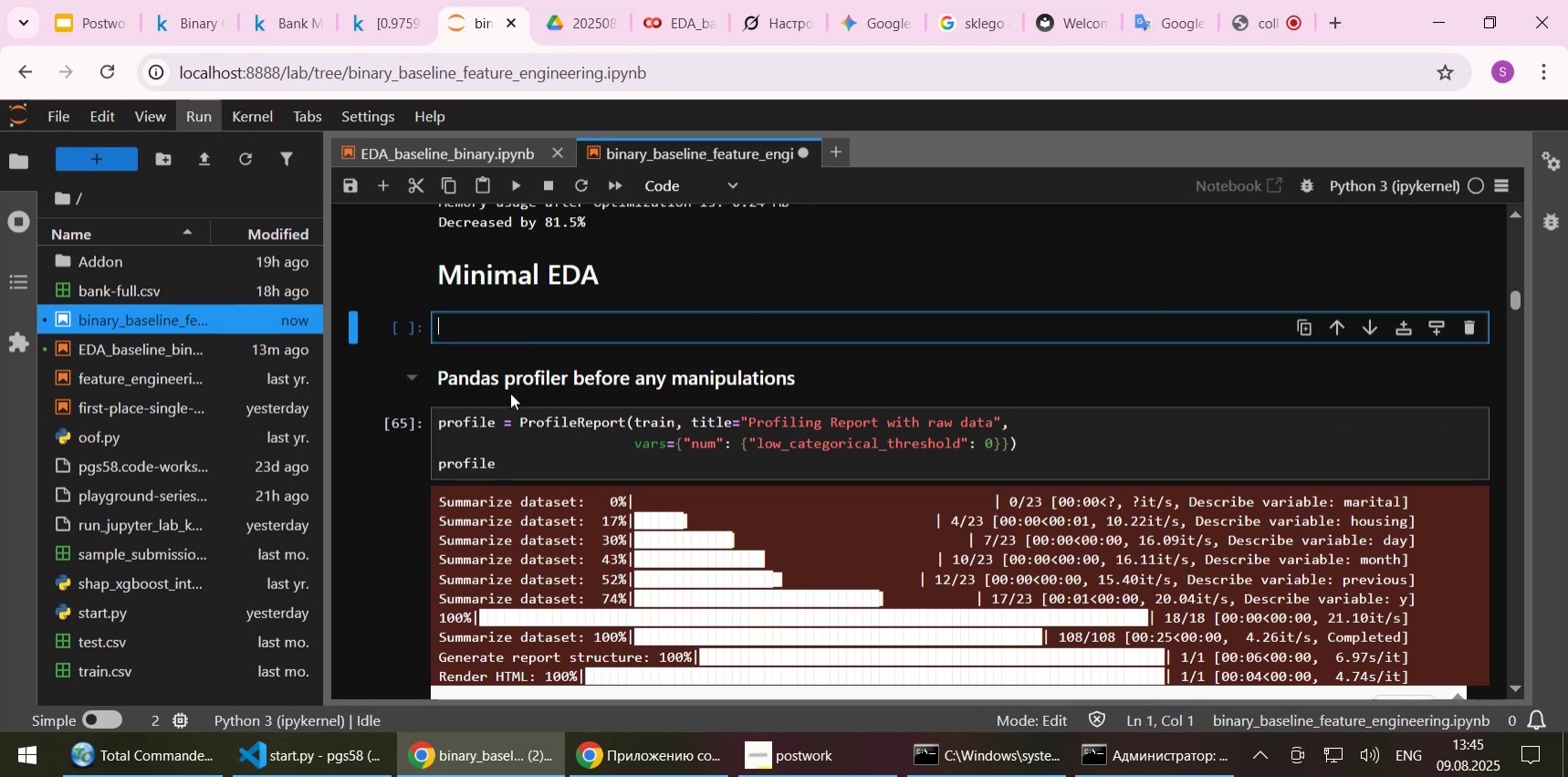 
scroll: coordinate [510, 404], scroll_direction: down, amount: 12.0
 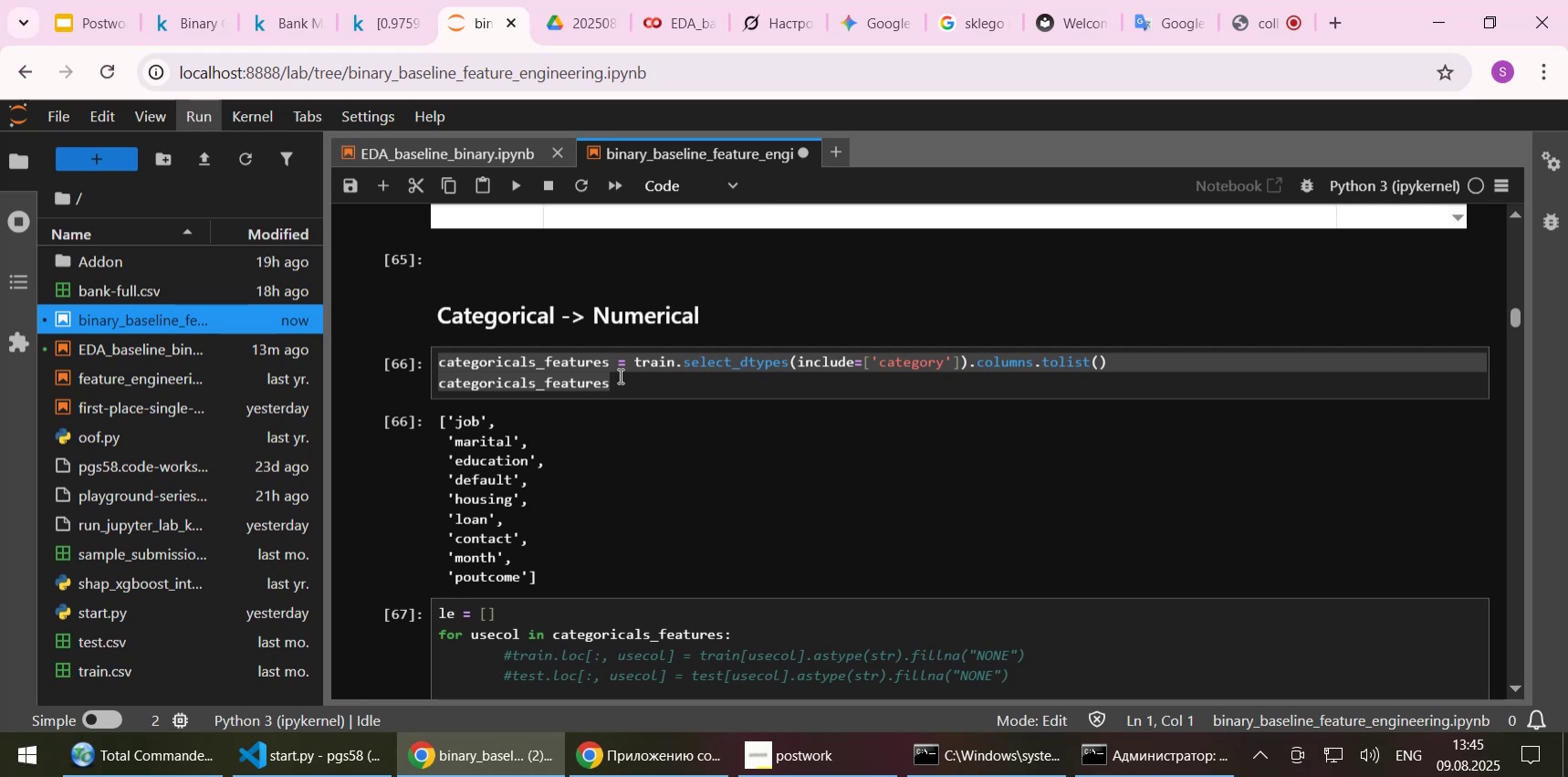 
left_click([619, 375])
 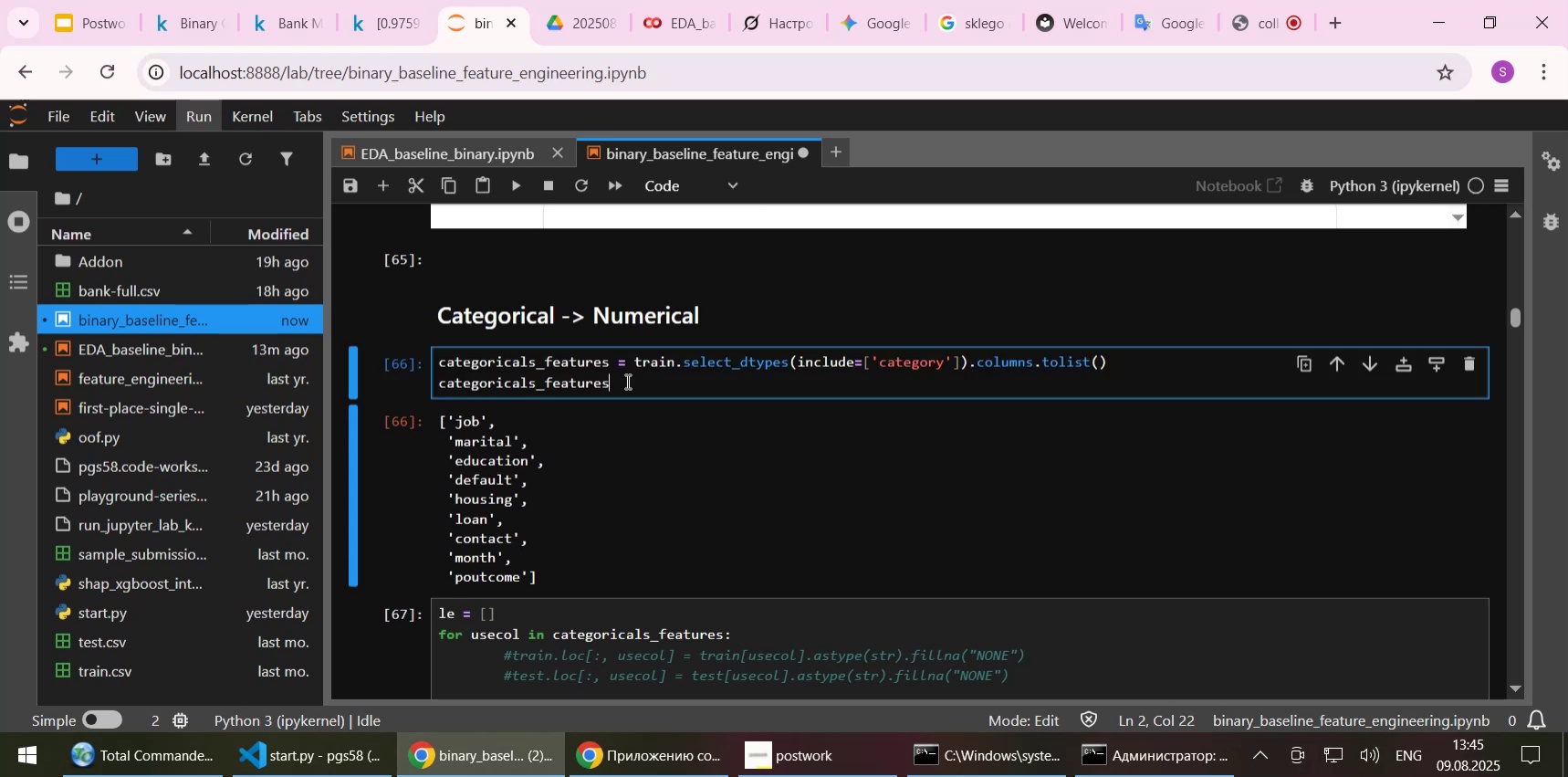 
left_click_drag(start_coordinate=[622, 381], to_coordinate=[440, 371])
 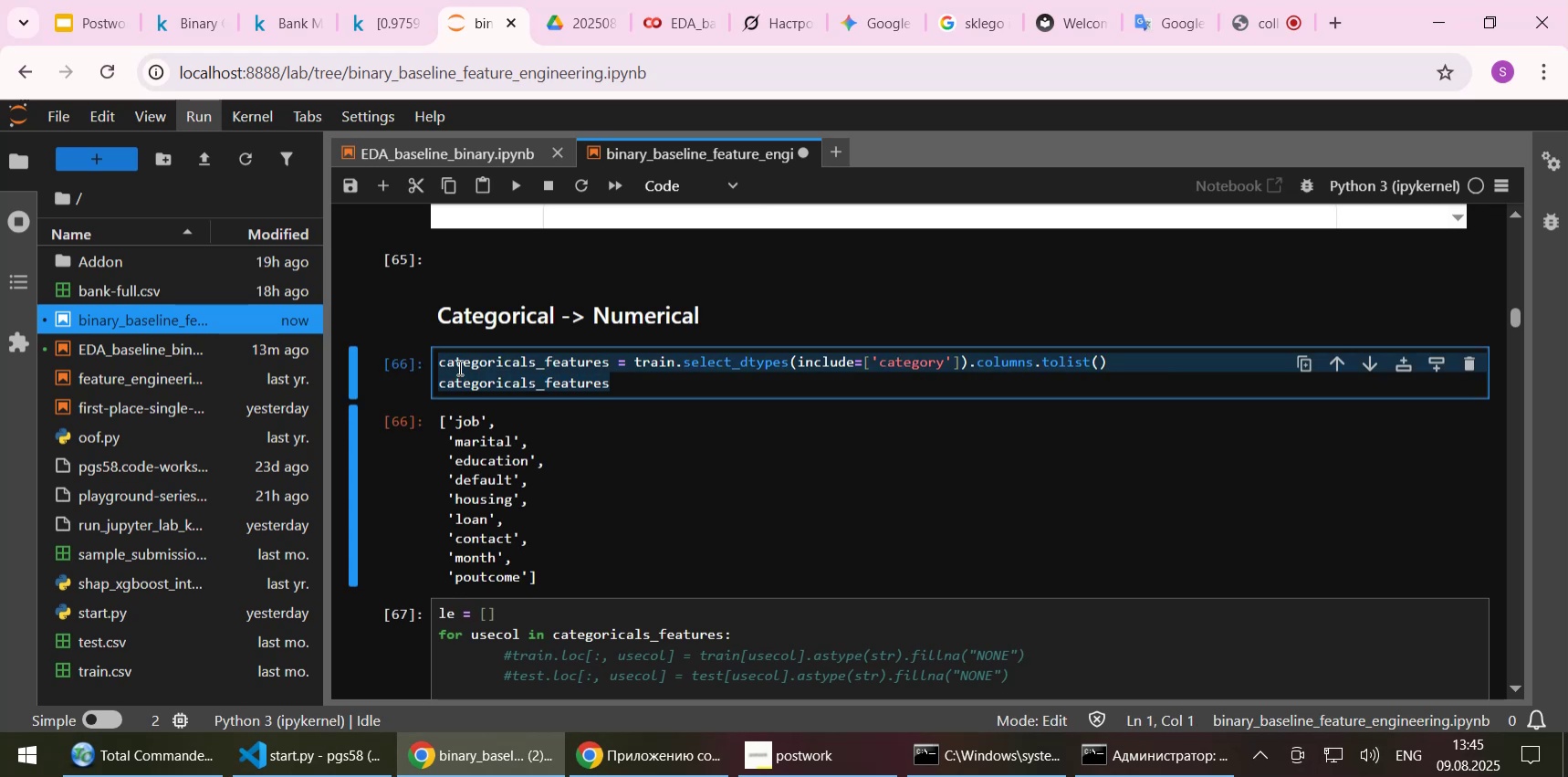 
left_click([458, 367])
 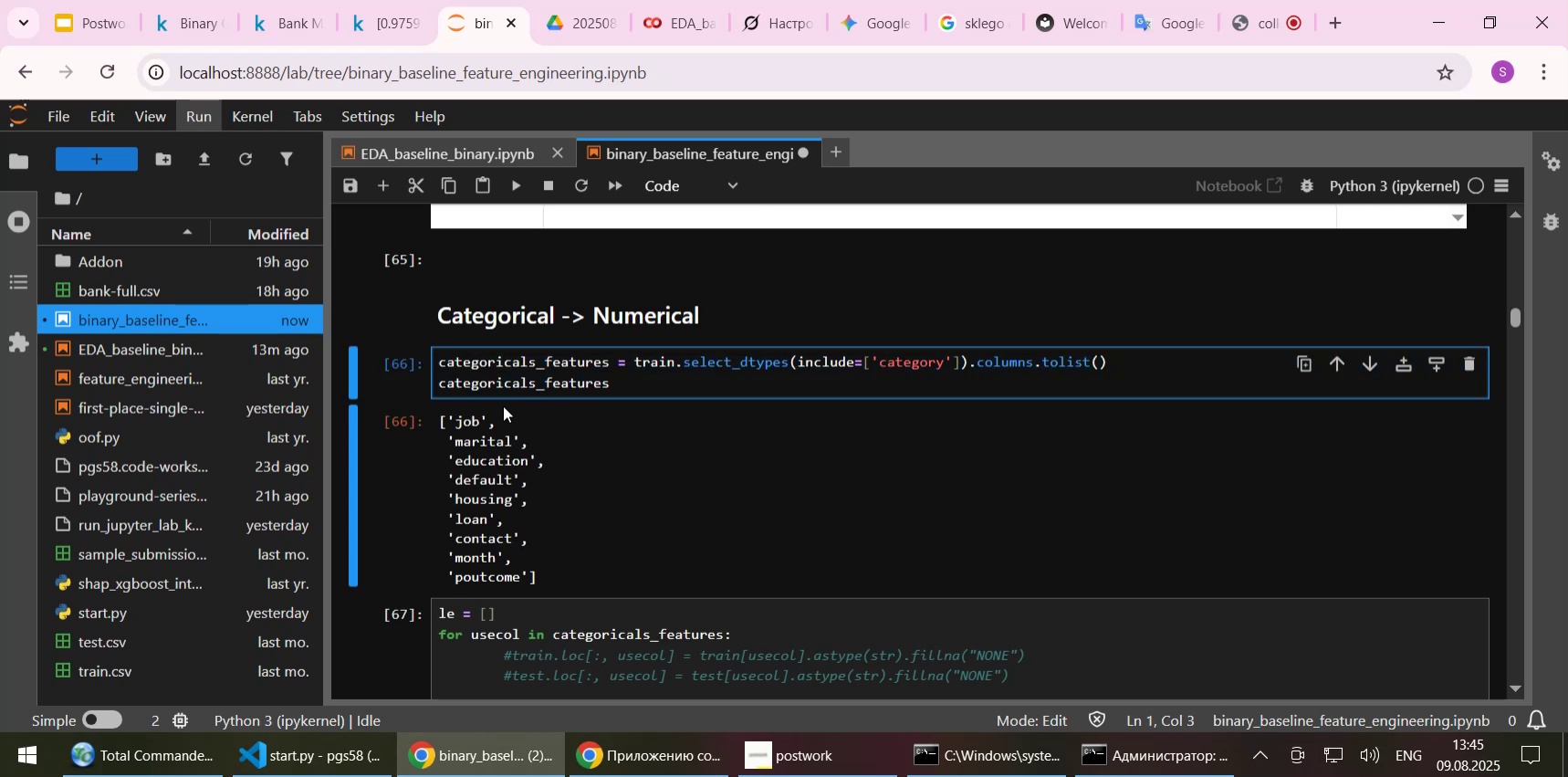 
key(Home)
 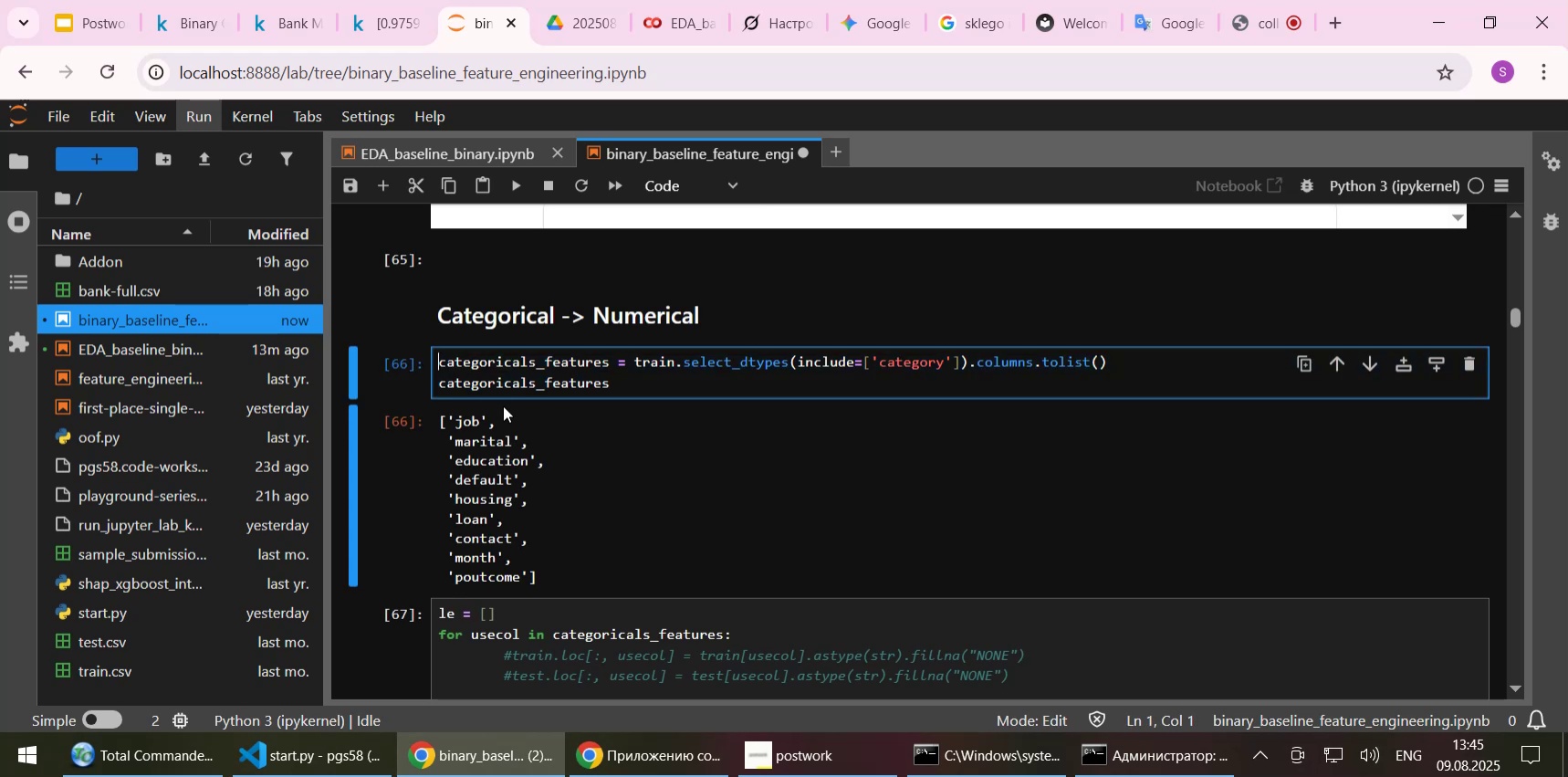 
key(Shift+ShiftLeft)
 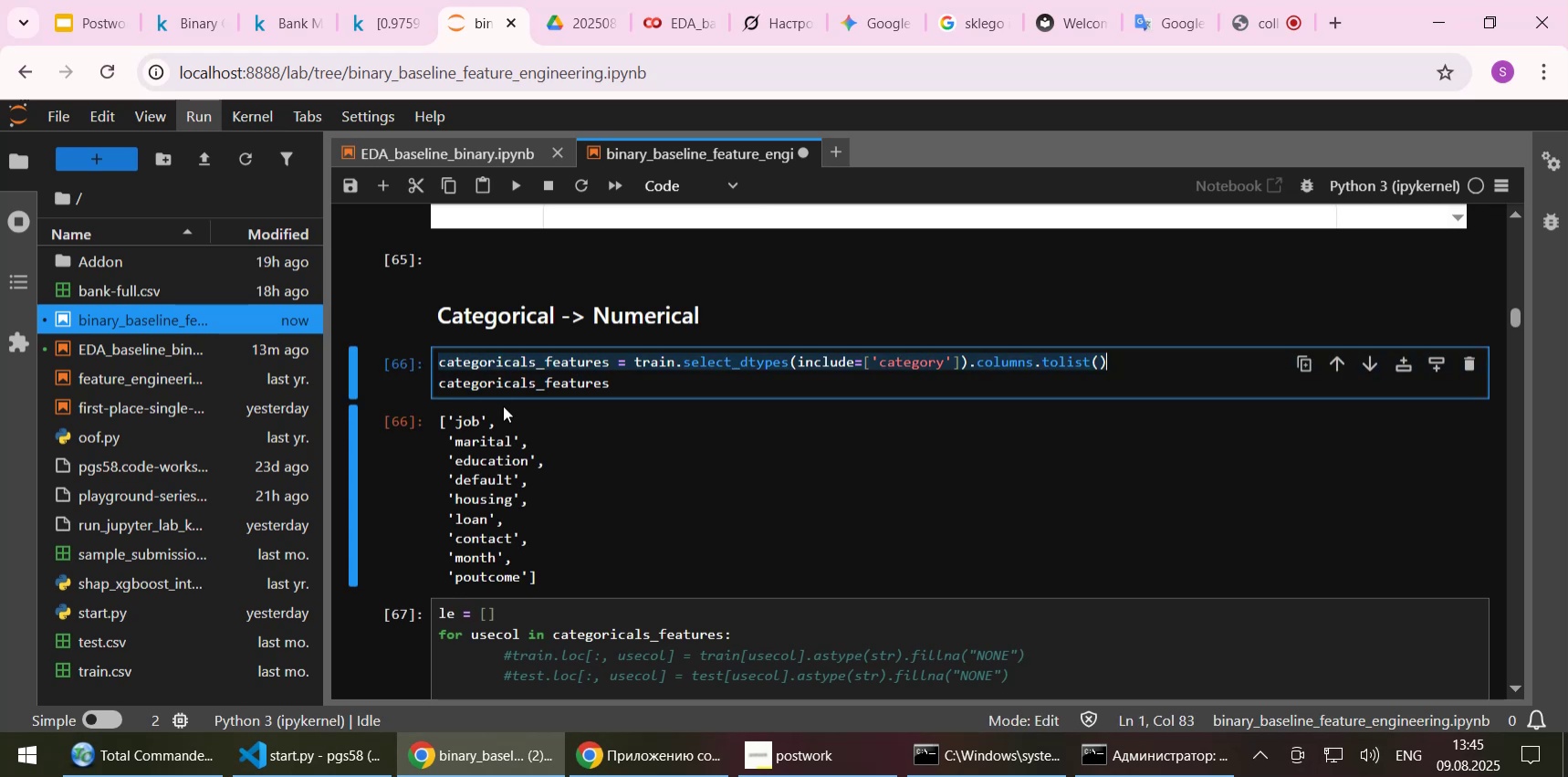 
key(Shift+End)
 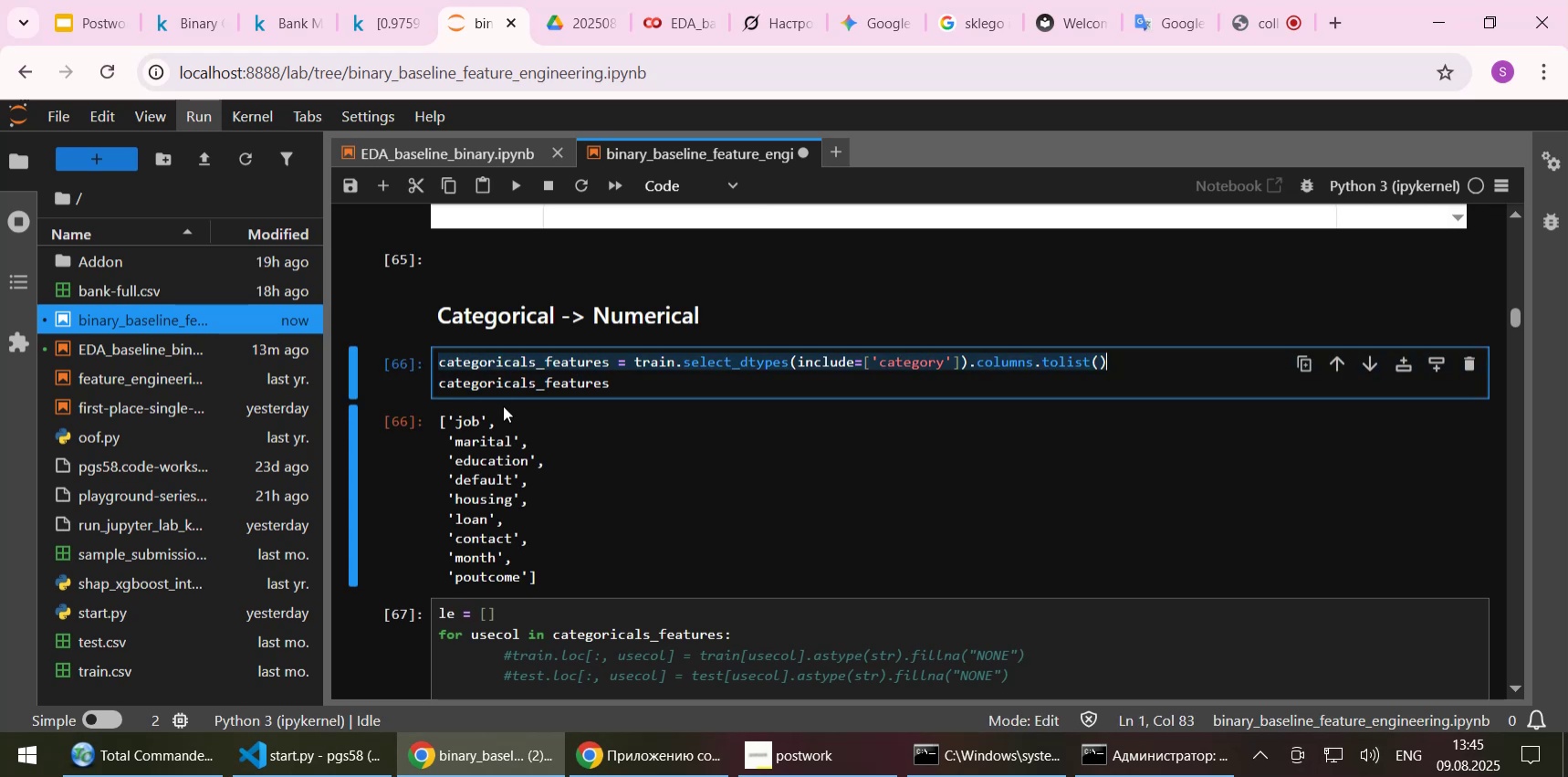 
key(Control+X)
 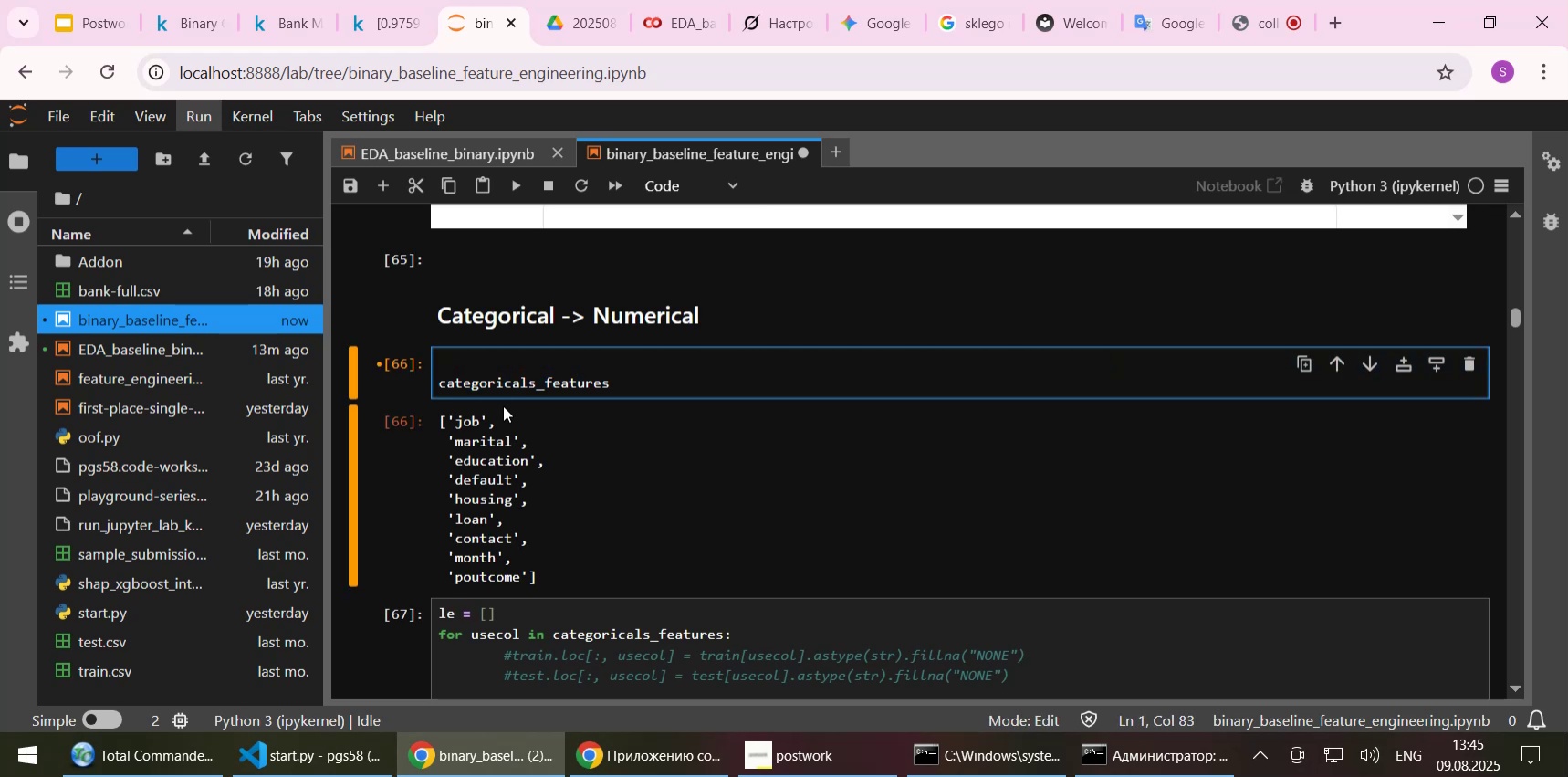 
key(Delete)
 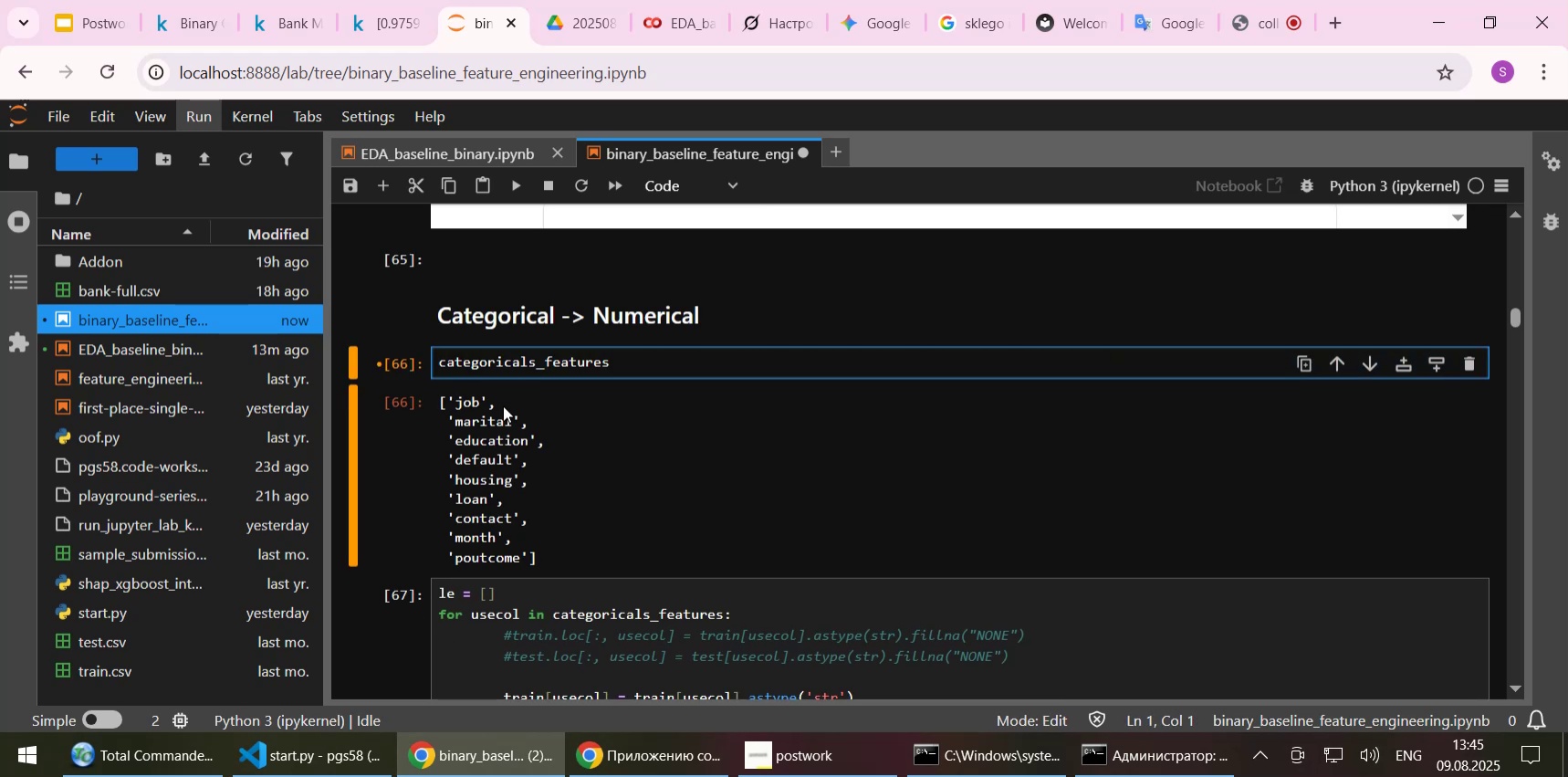 
key(Shift+ShiftLeft)
 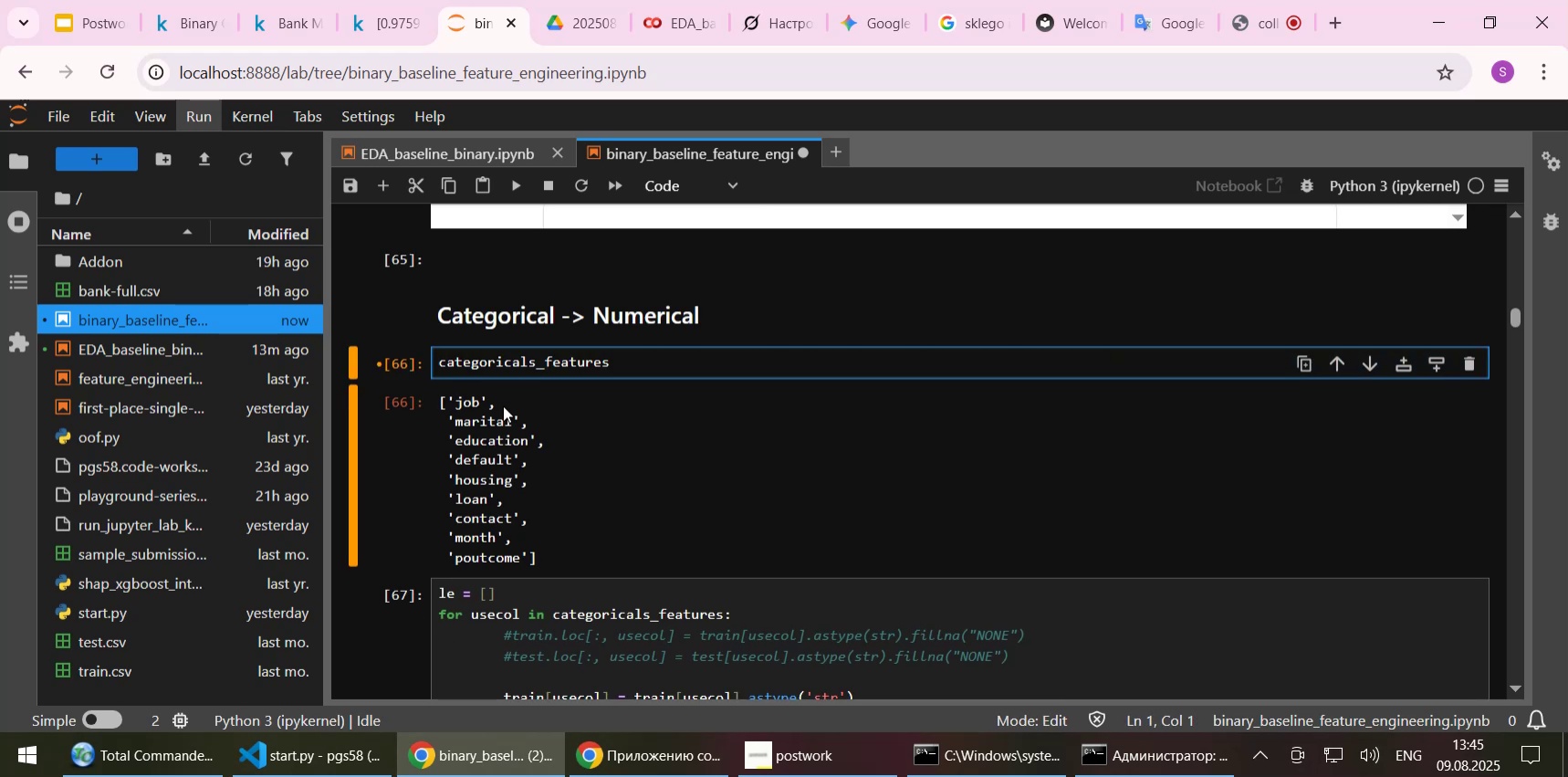 
key(Shift+Enter)
 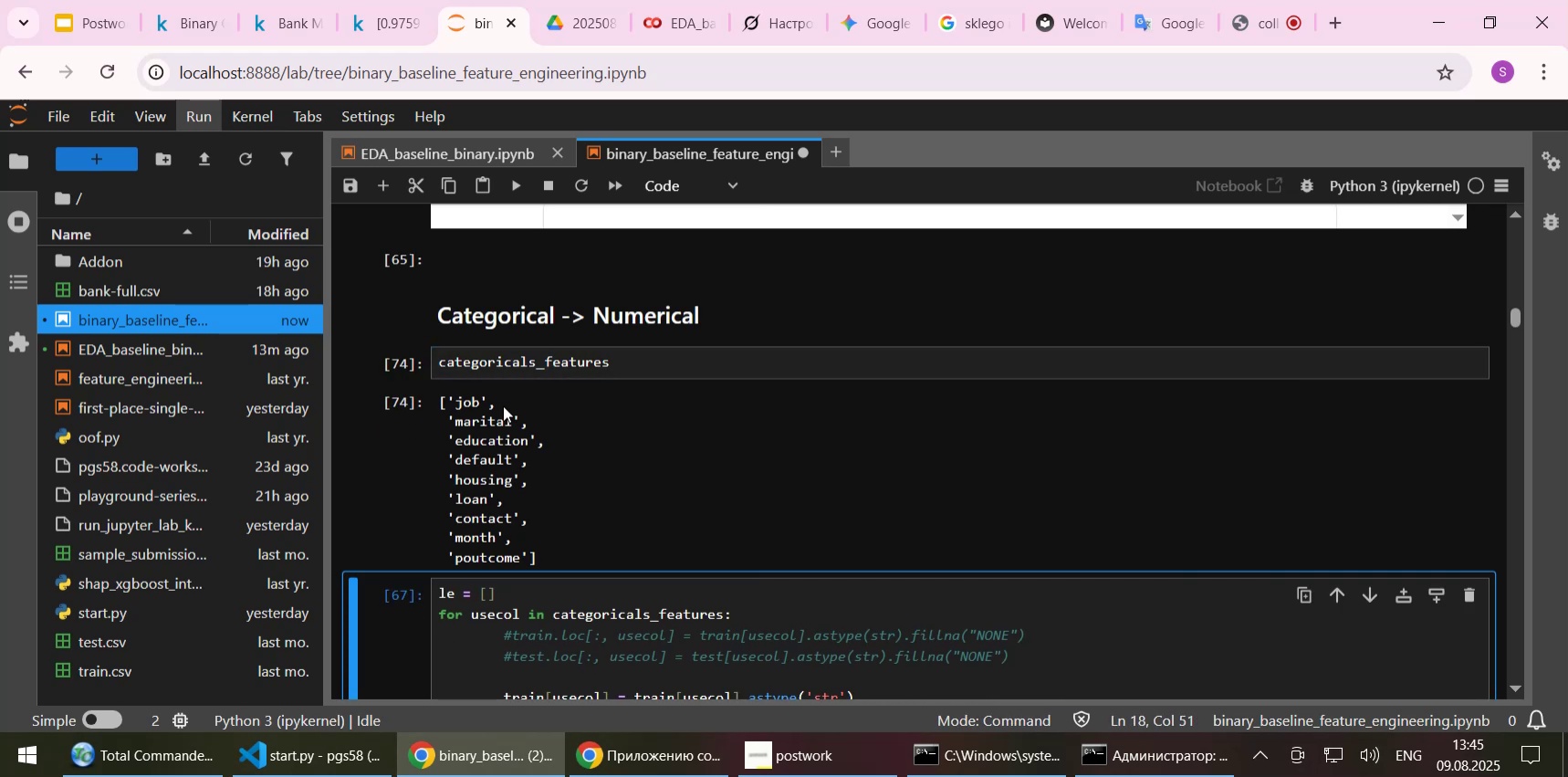 
scroll: coordinate [503, 405], scroll_direction: up, amount: 10.0
 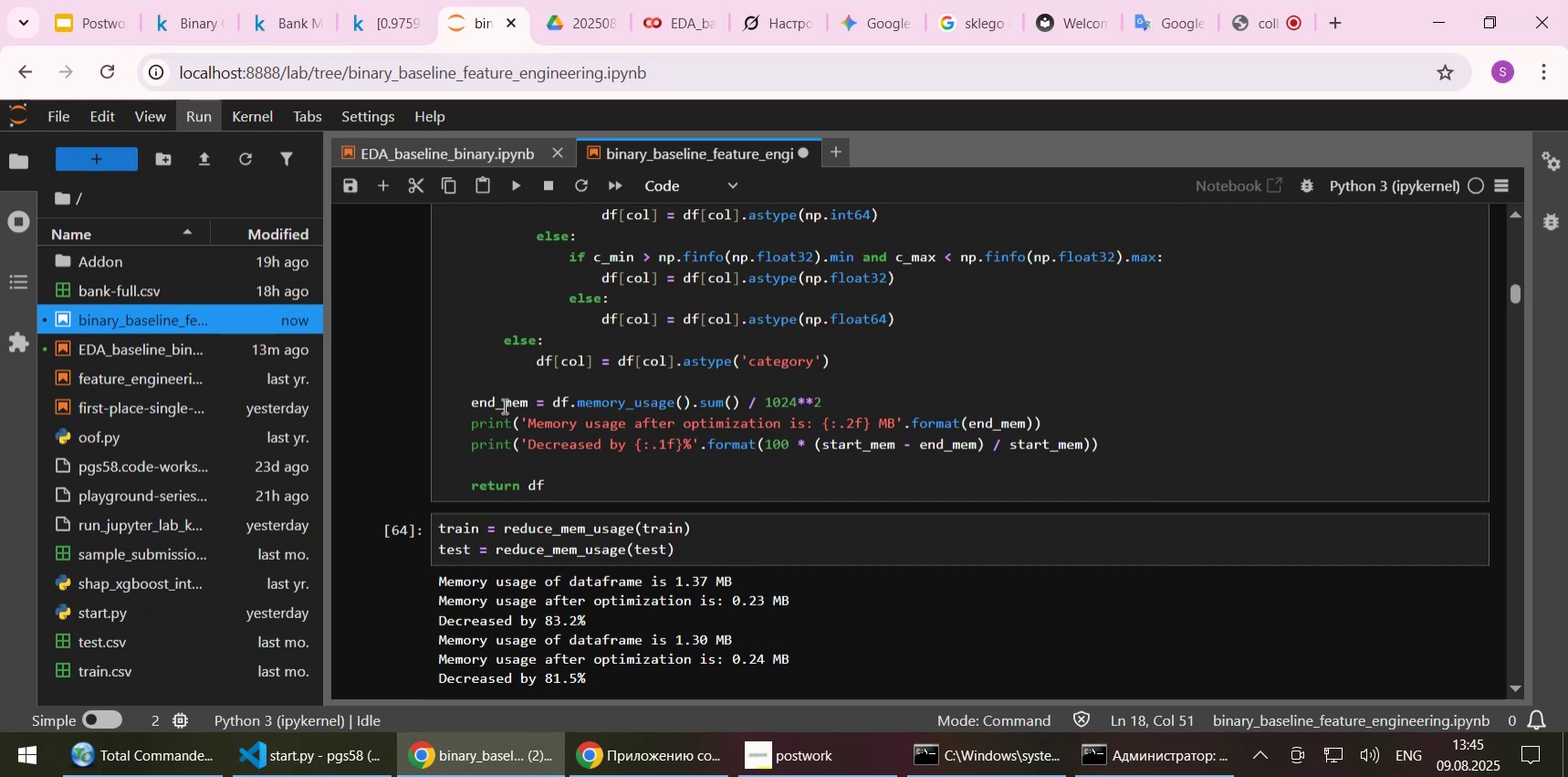 
scroll: coordinate [503, 406], scroll_direction: down, amount: 3.0
 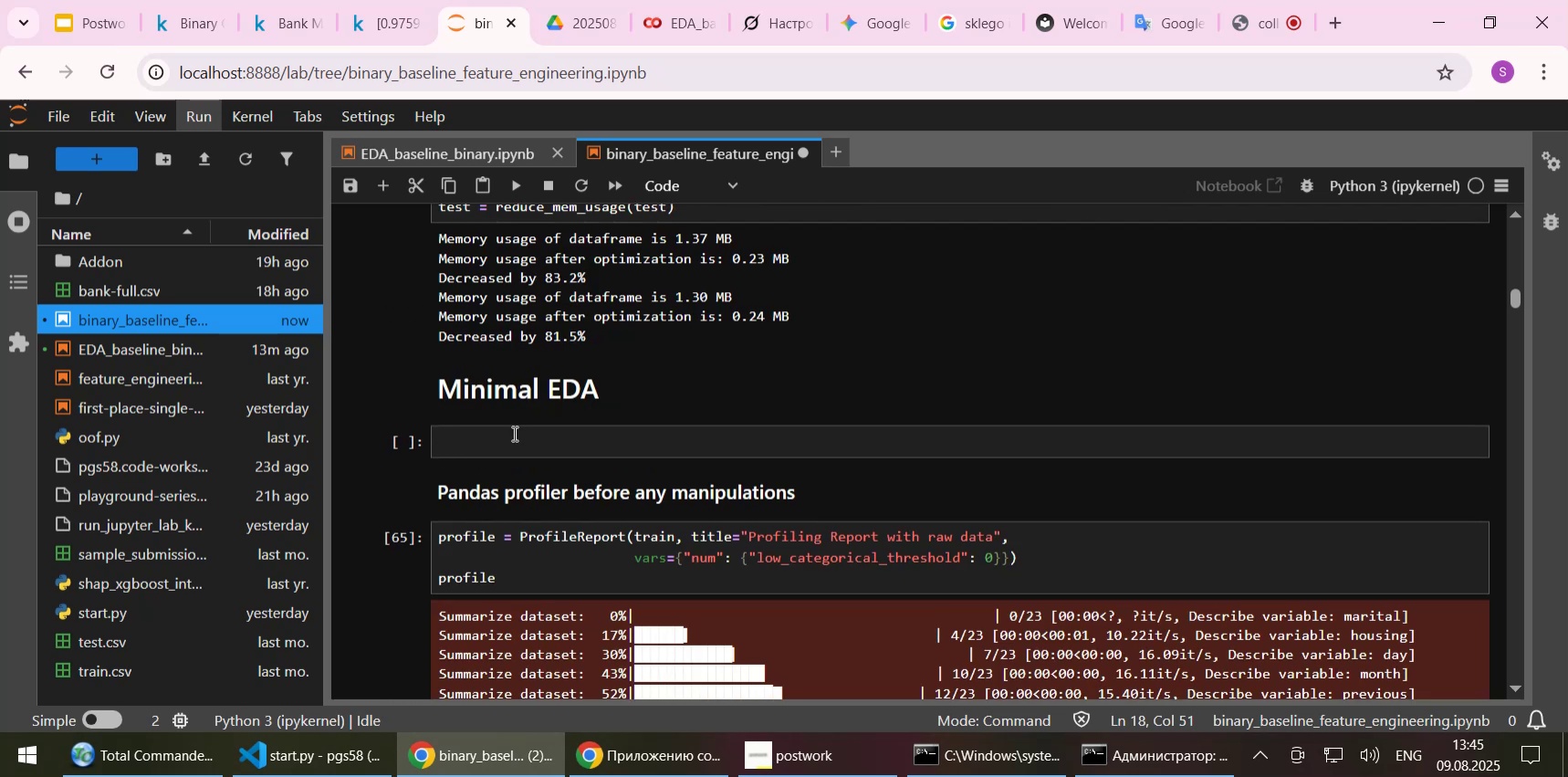 
left_click([513, 436])
 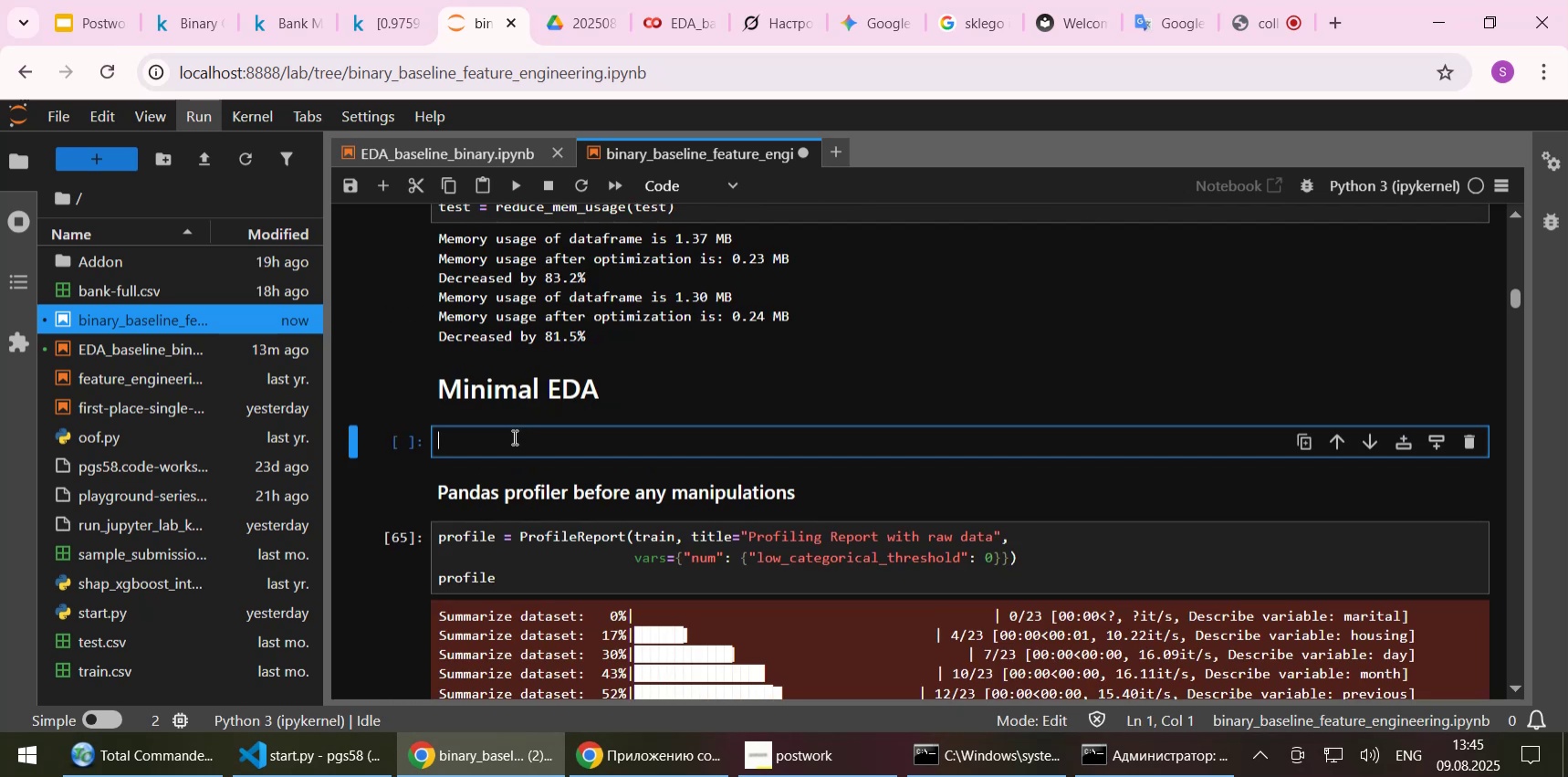 
key(Control+ControlLeft)
 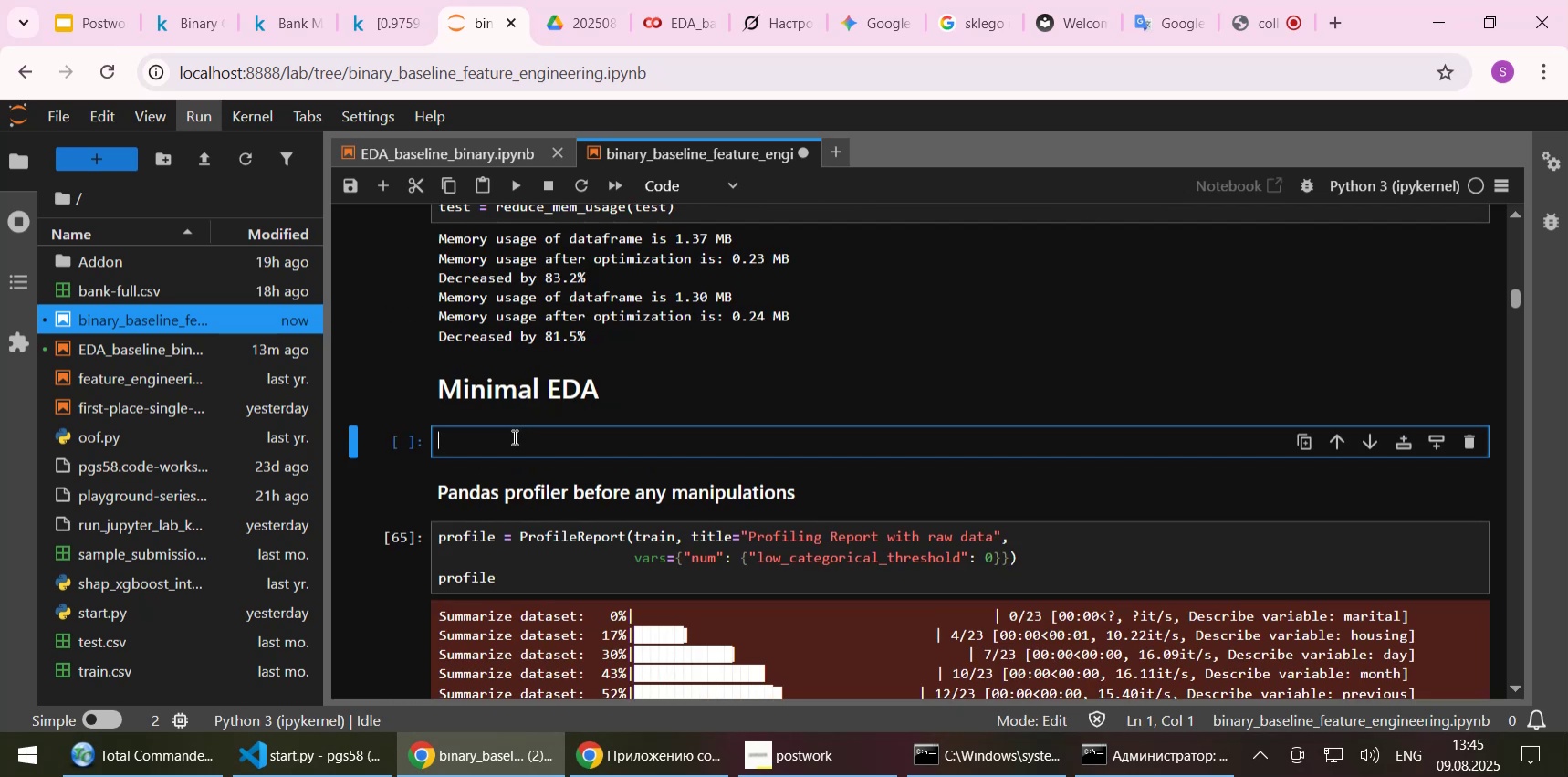 
key(Control+V)
 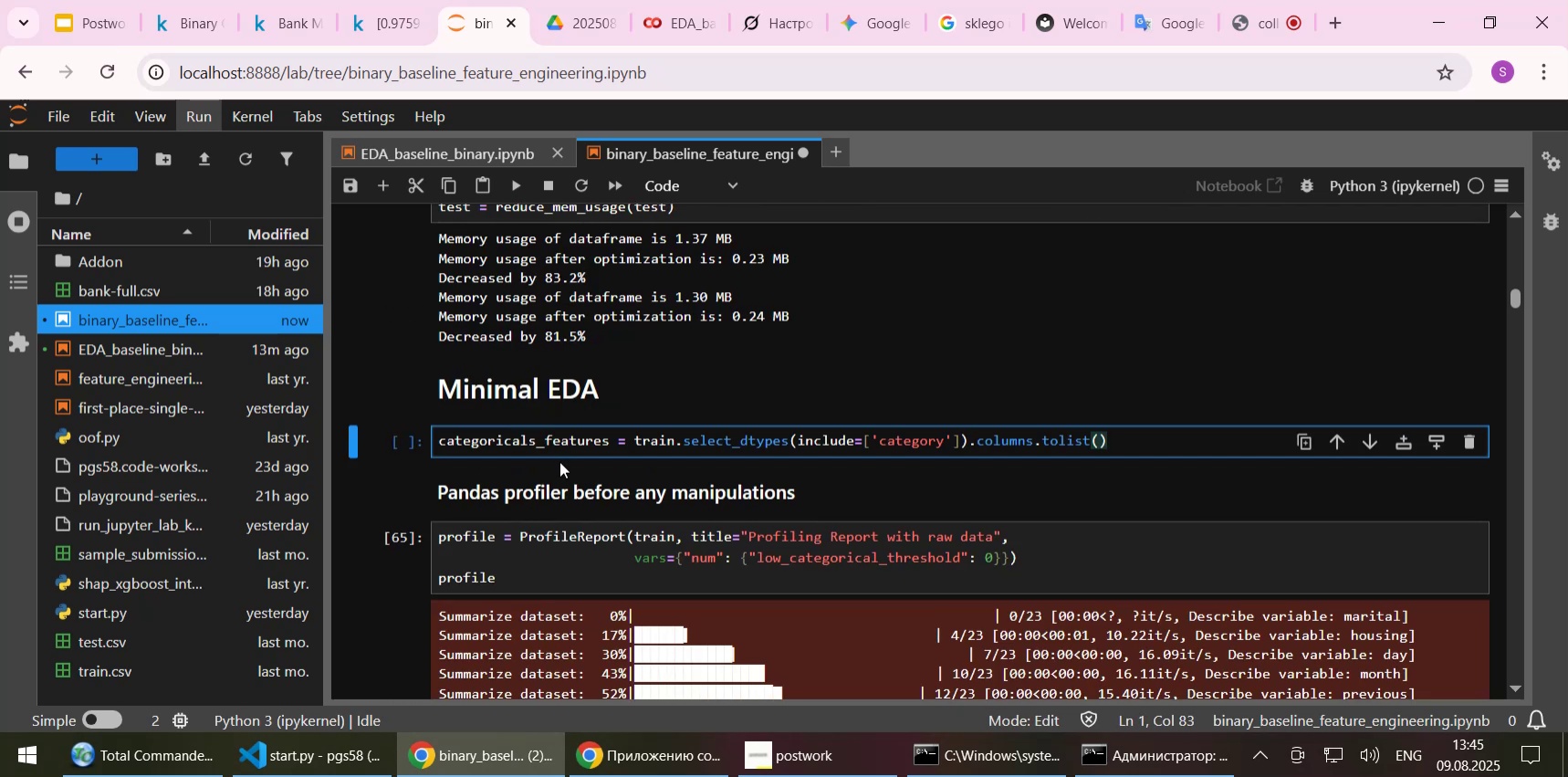 
key(Enter)
 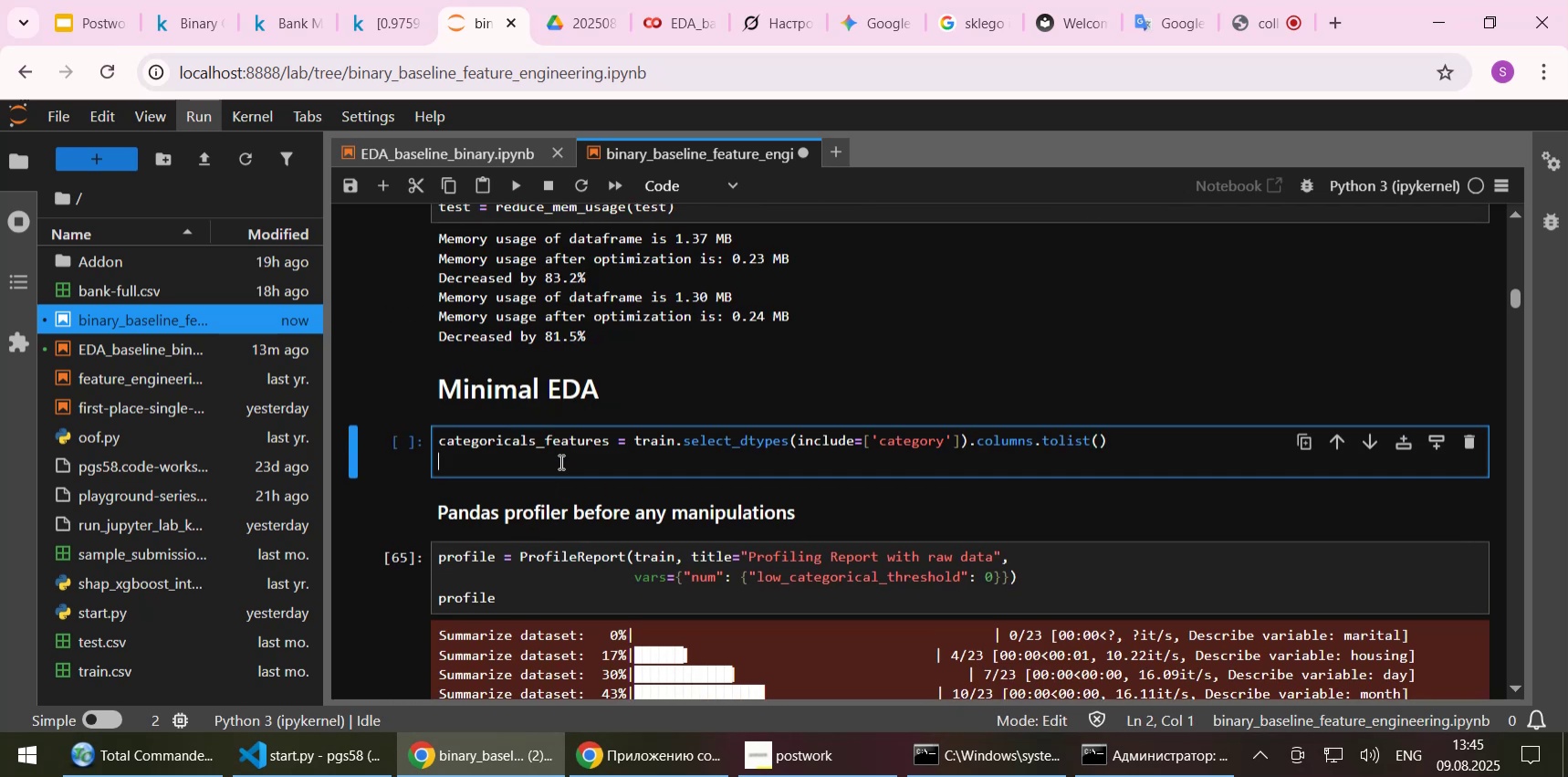 
key(ArrowUp)
 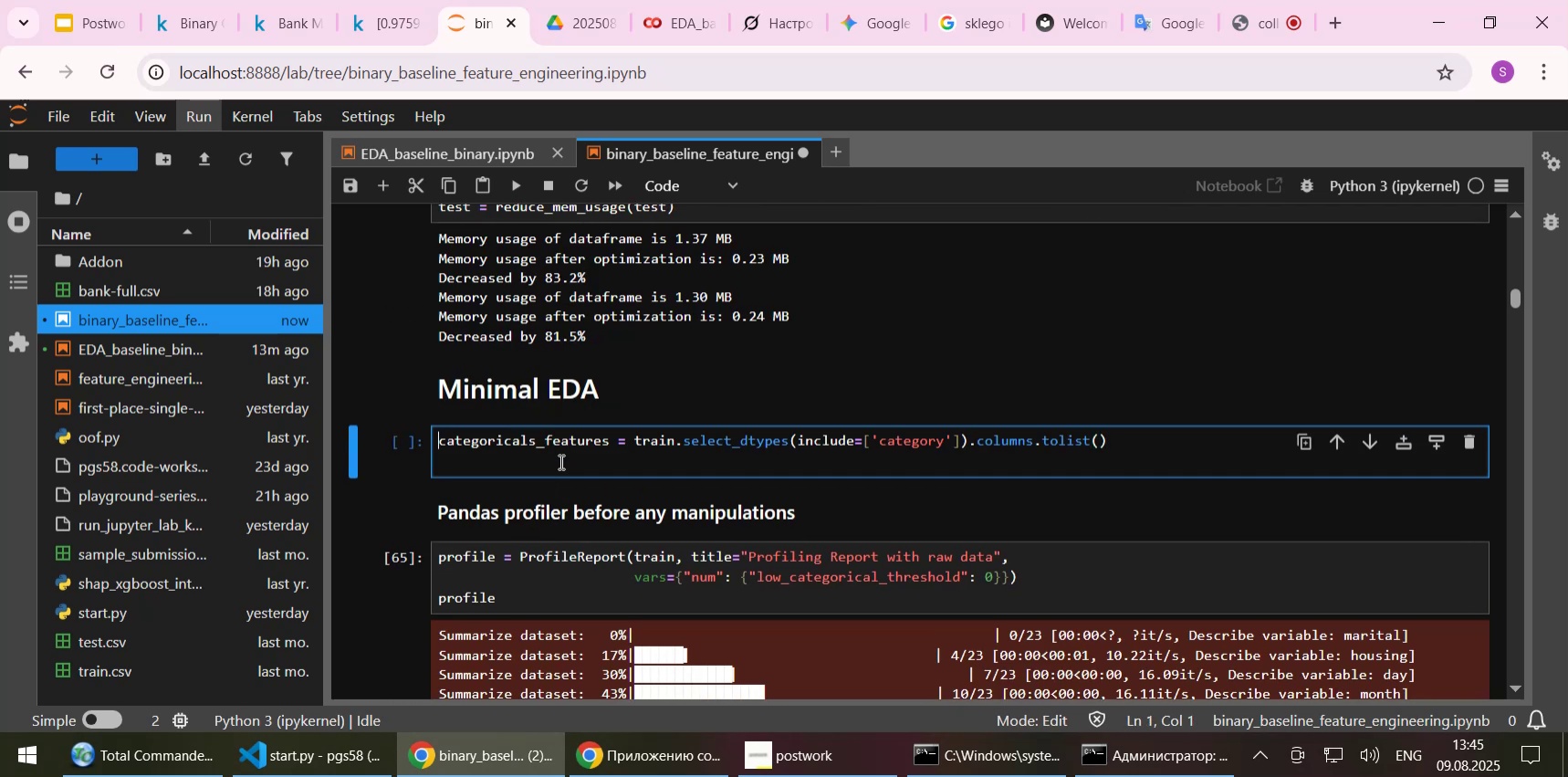 
hold_key(key=ArrowRight, duration=0.45)
 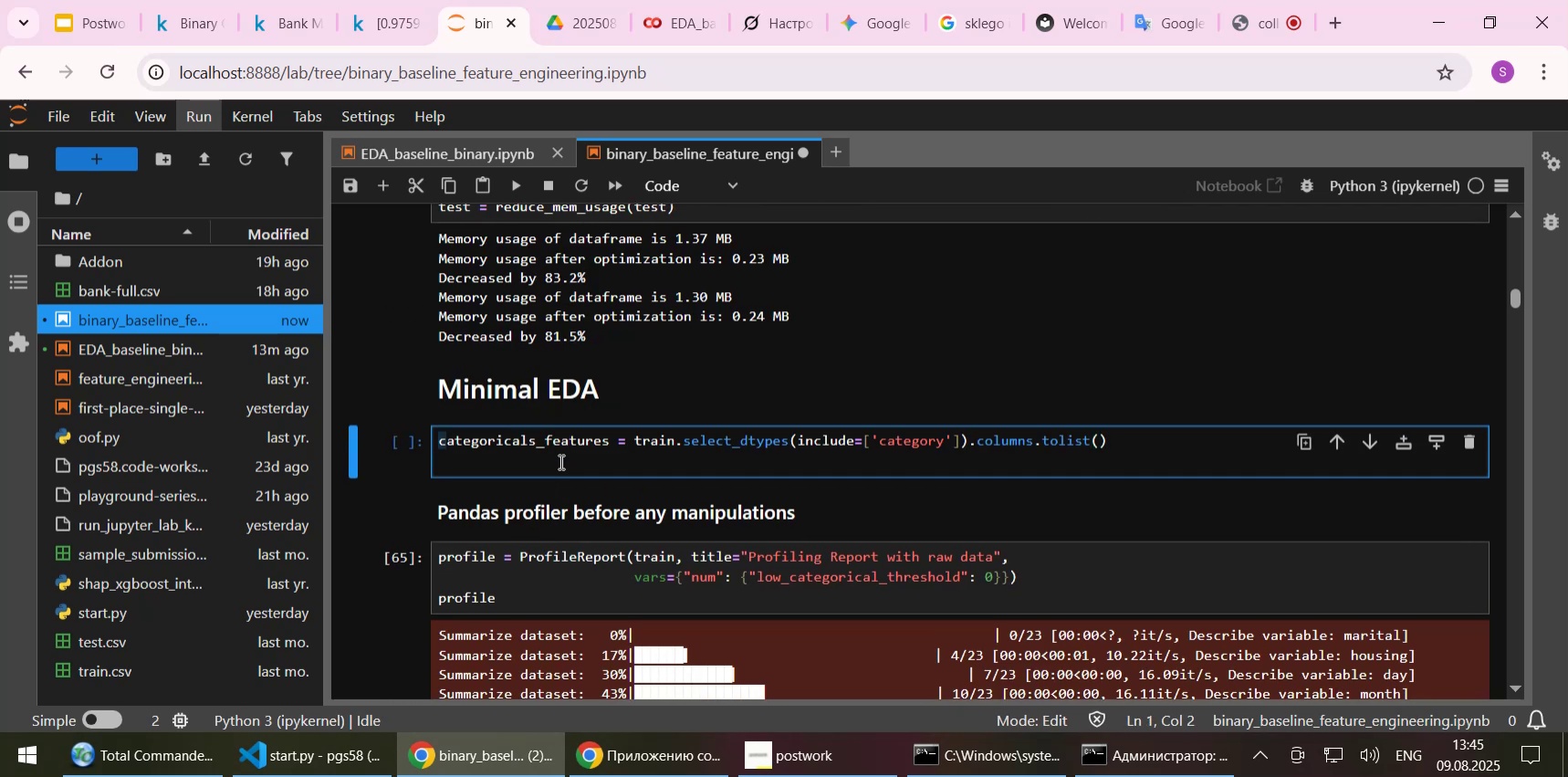 
key(Shift+End)
 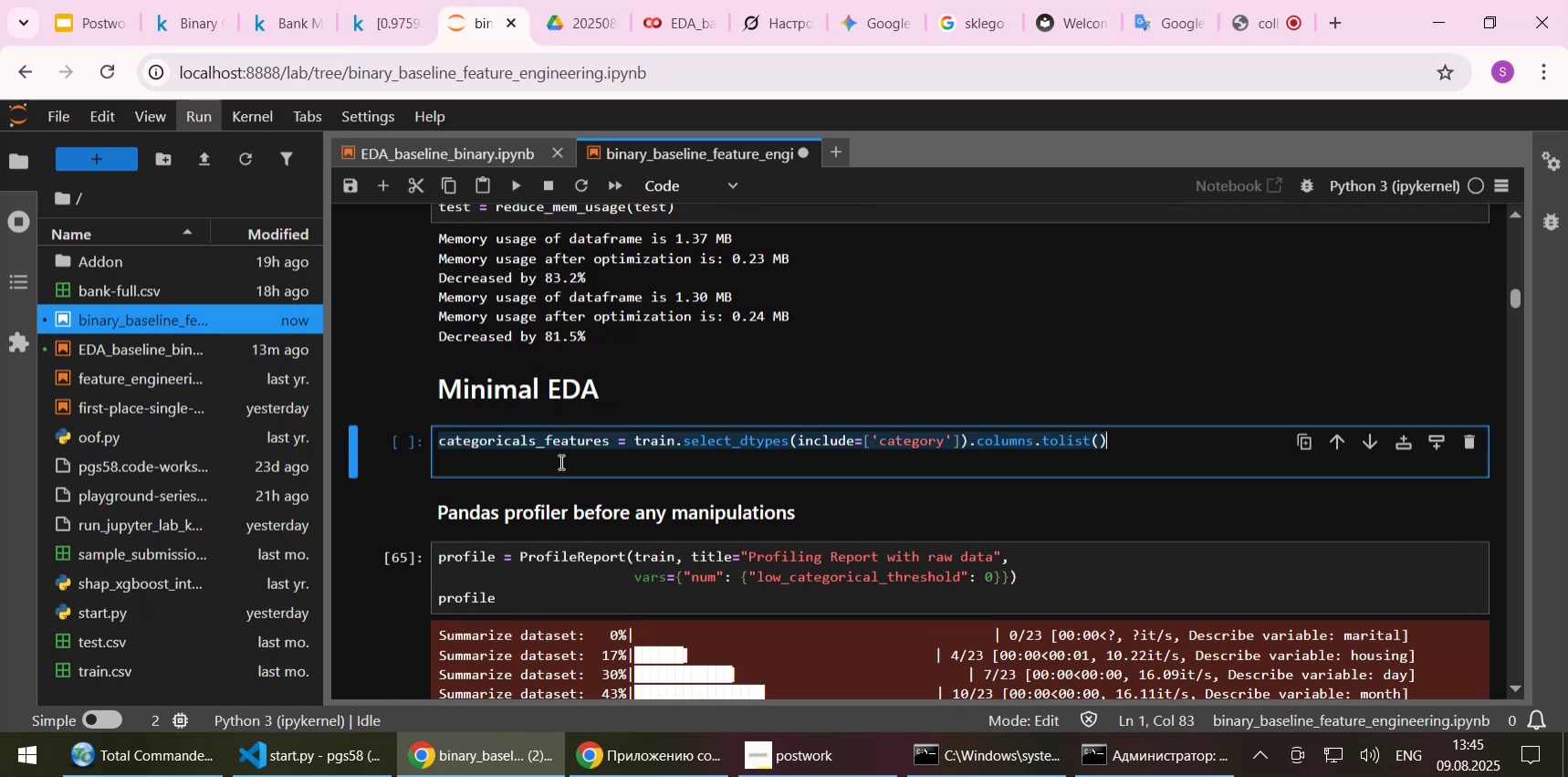 
key(Control+ControlLeft)
 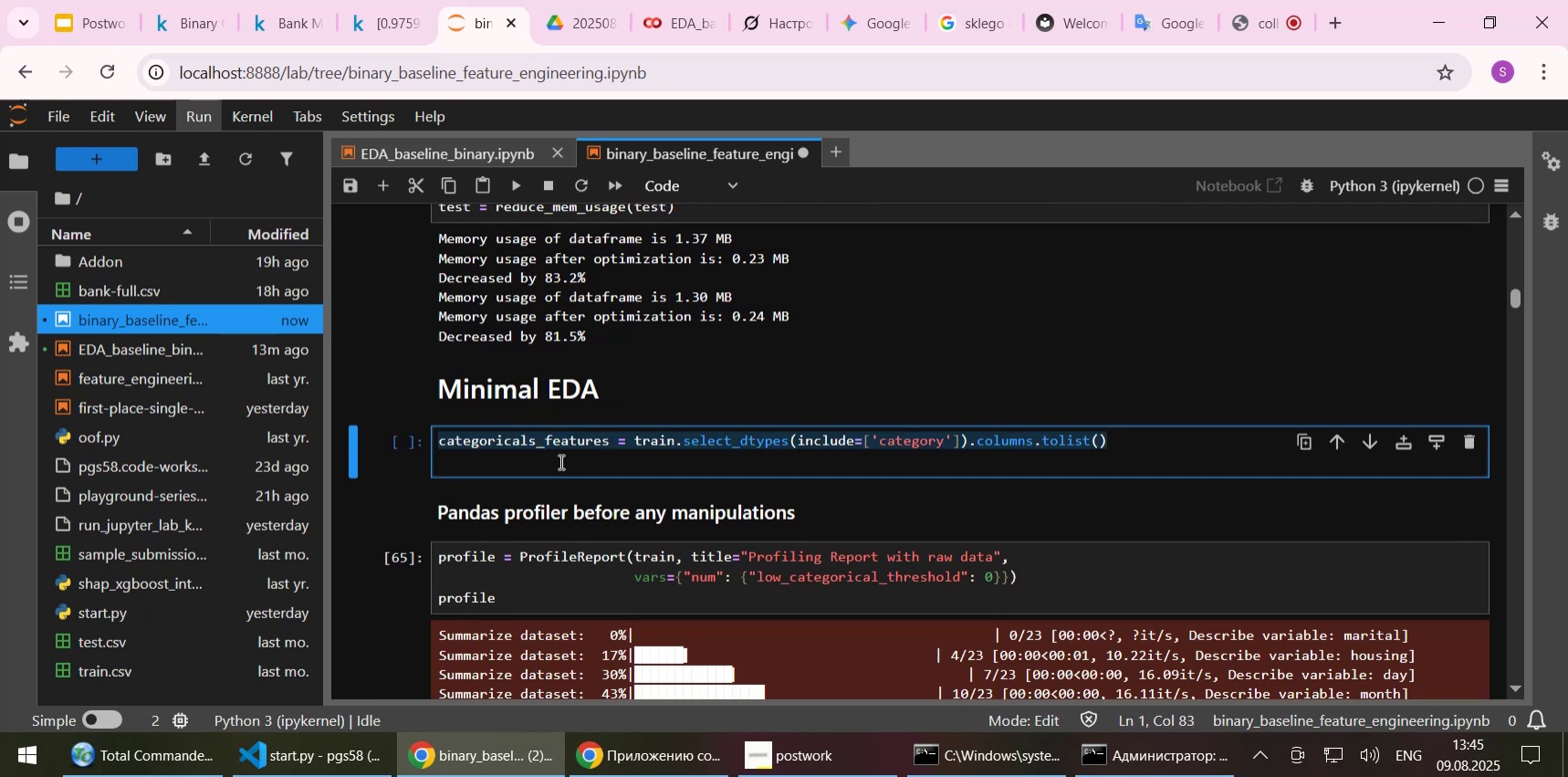 
key(Control+C)
 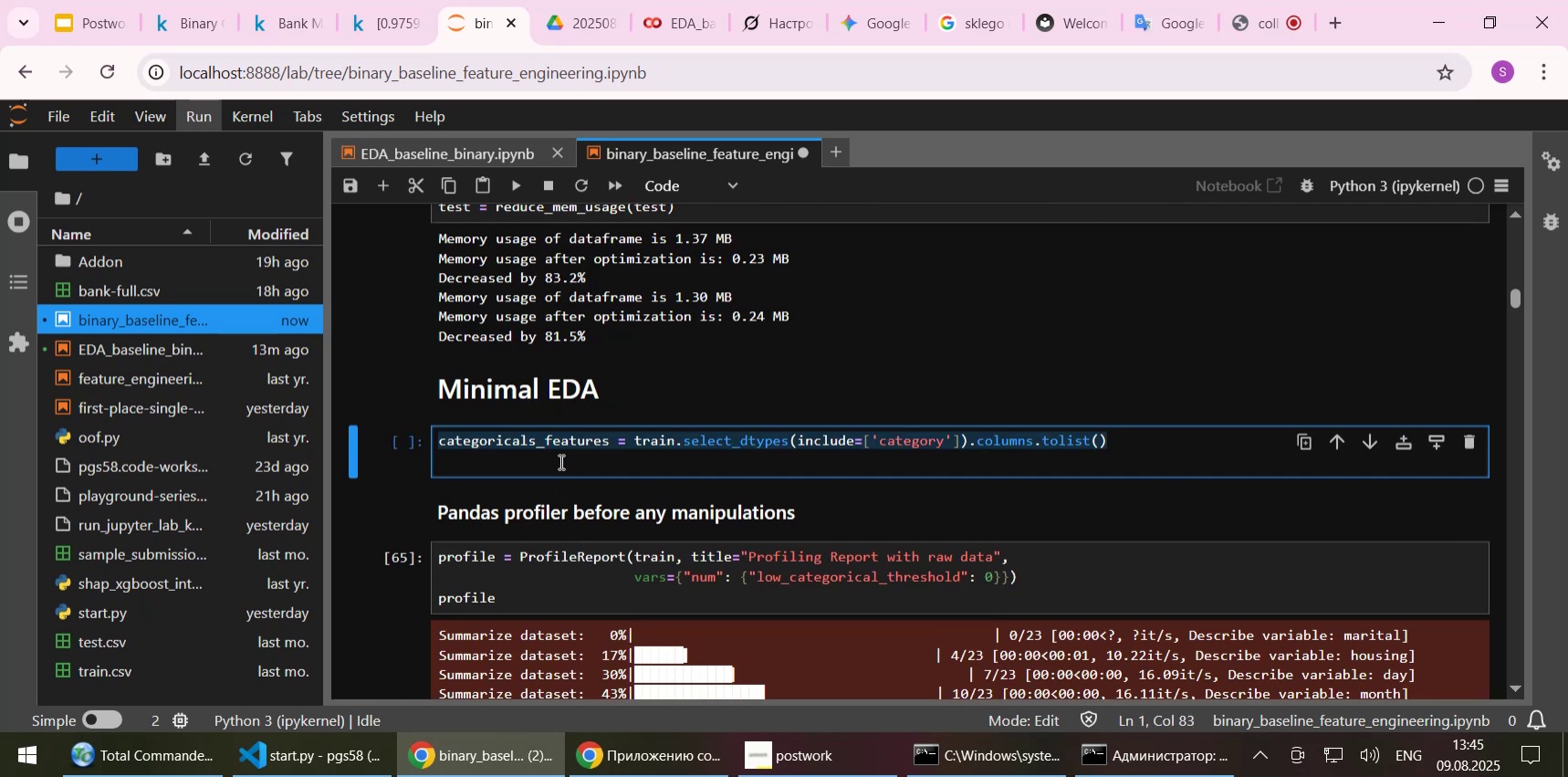 
key(ArrowDown)
 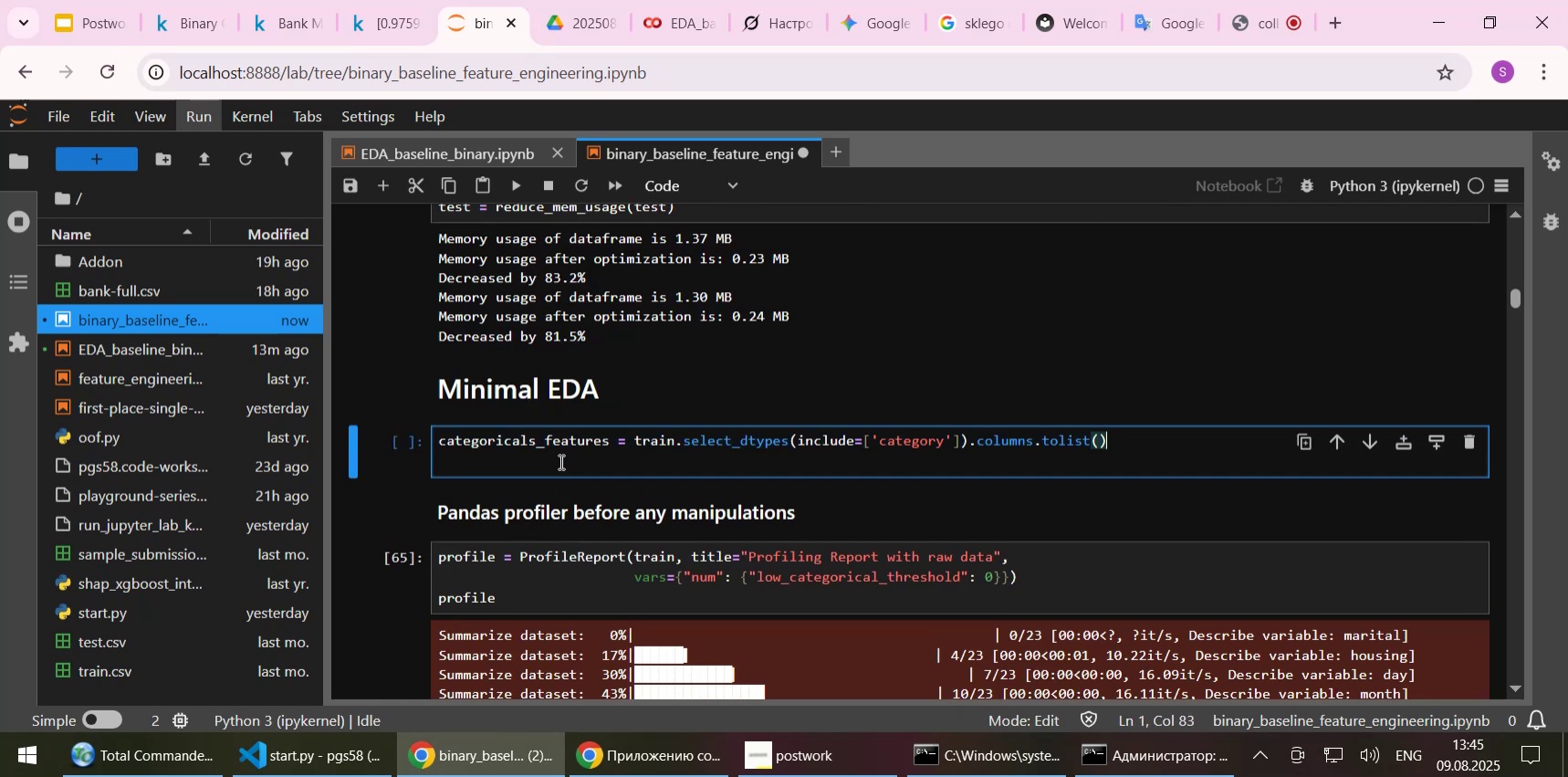 
key(ArrowDown)
 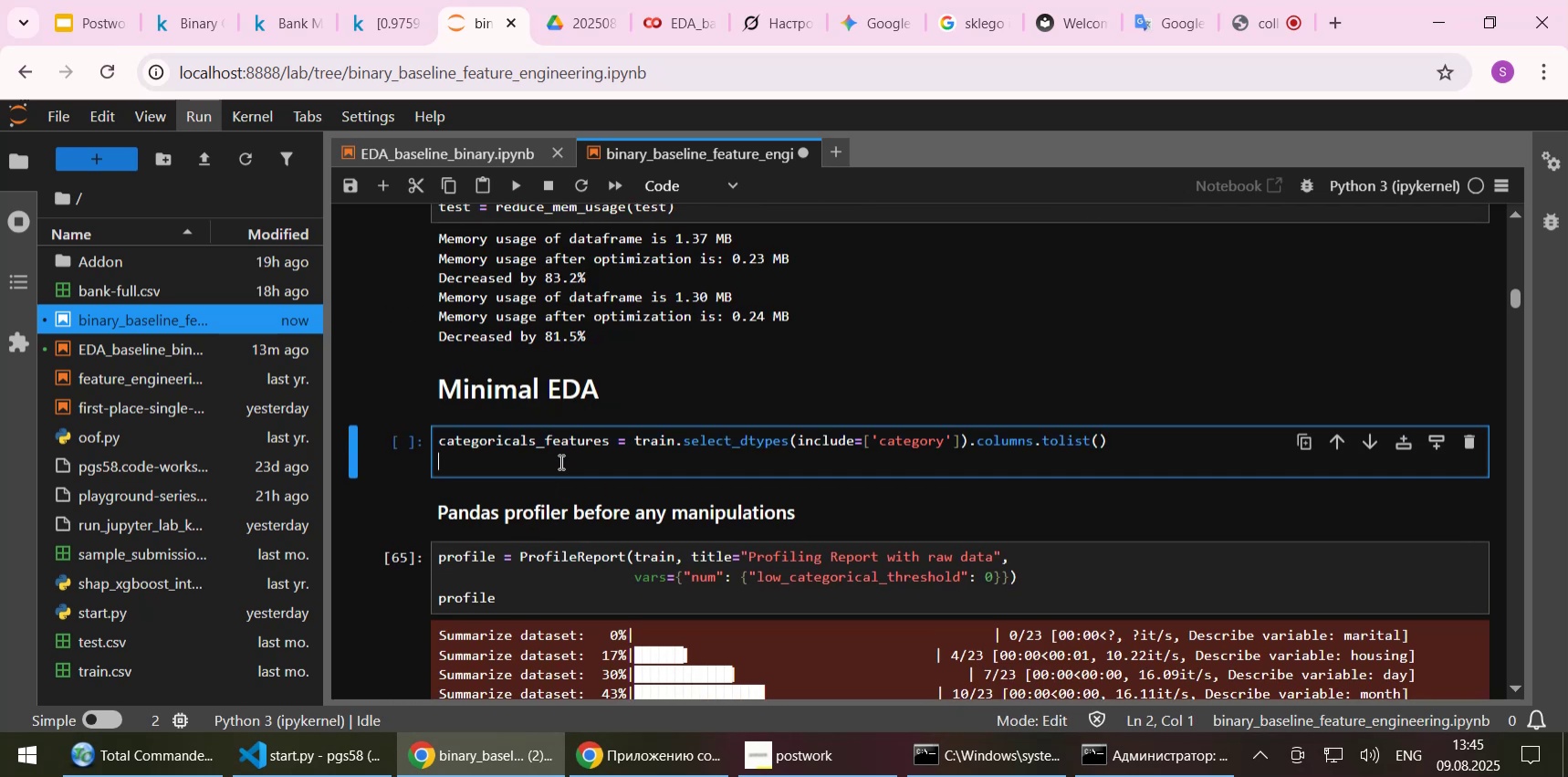 
key(Control+ControlLeft)
 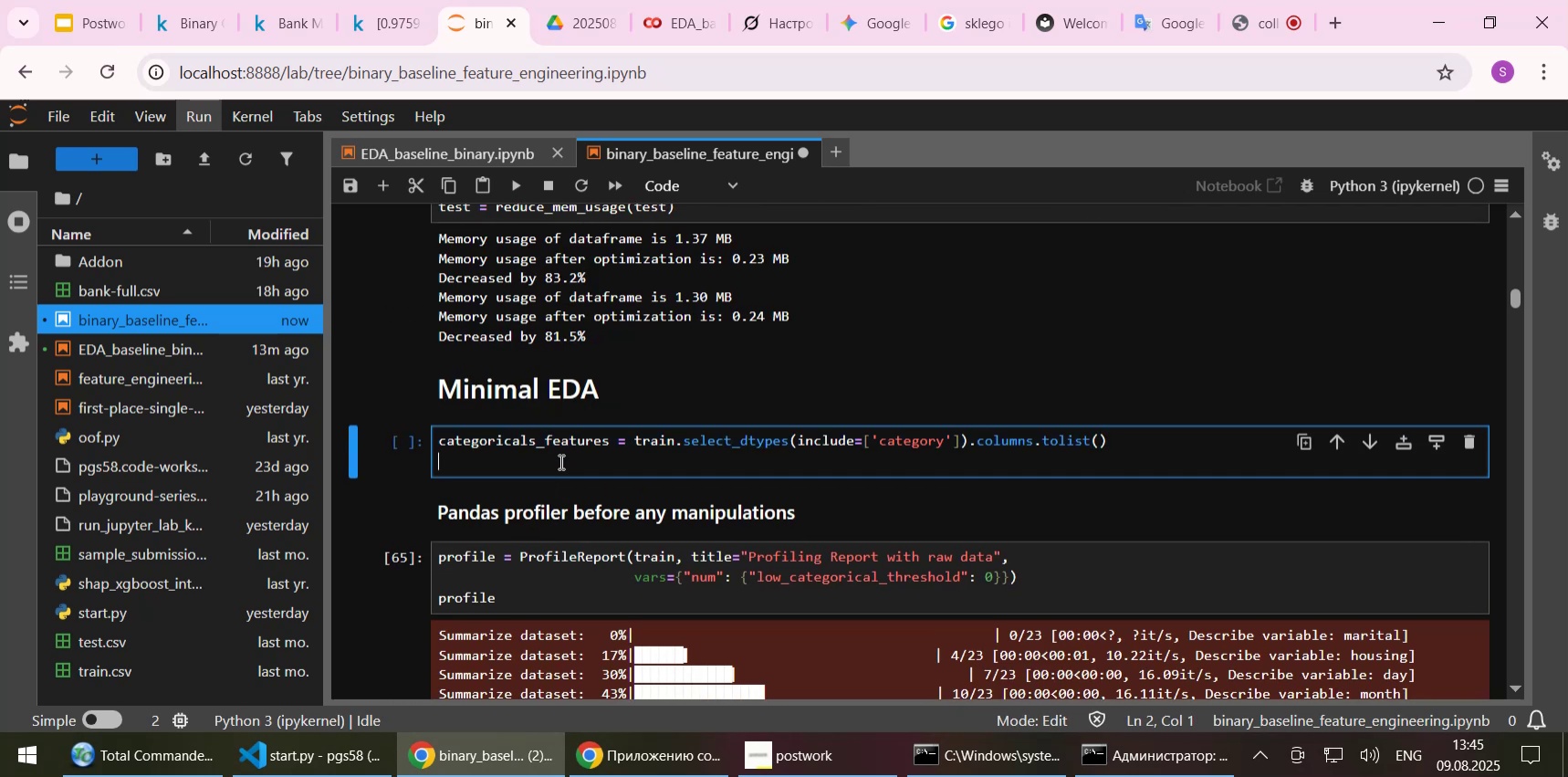 
key(Control+V)
 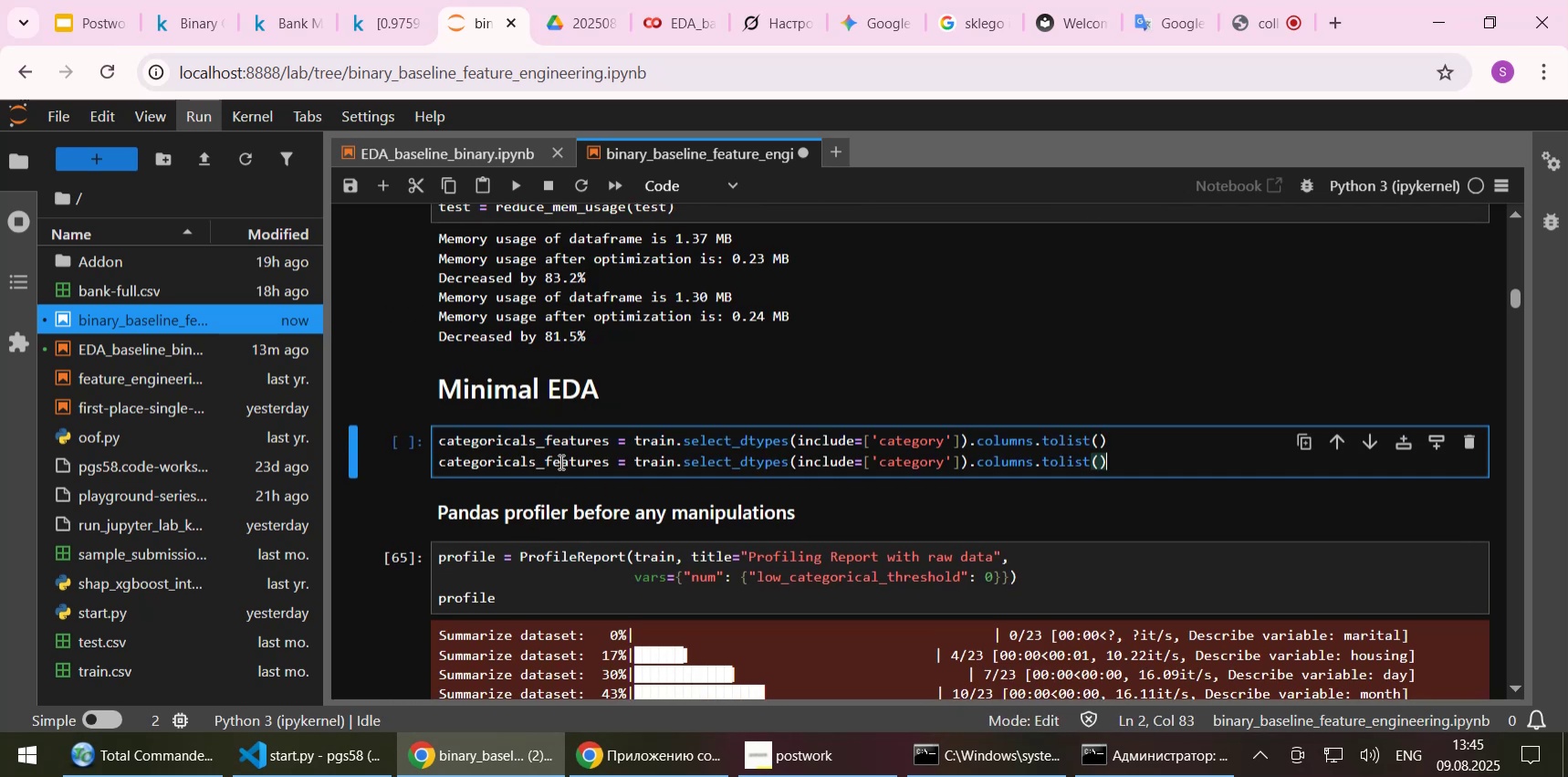 
key(Home)
 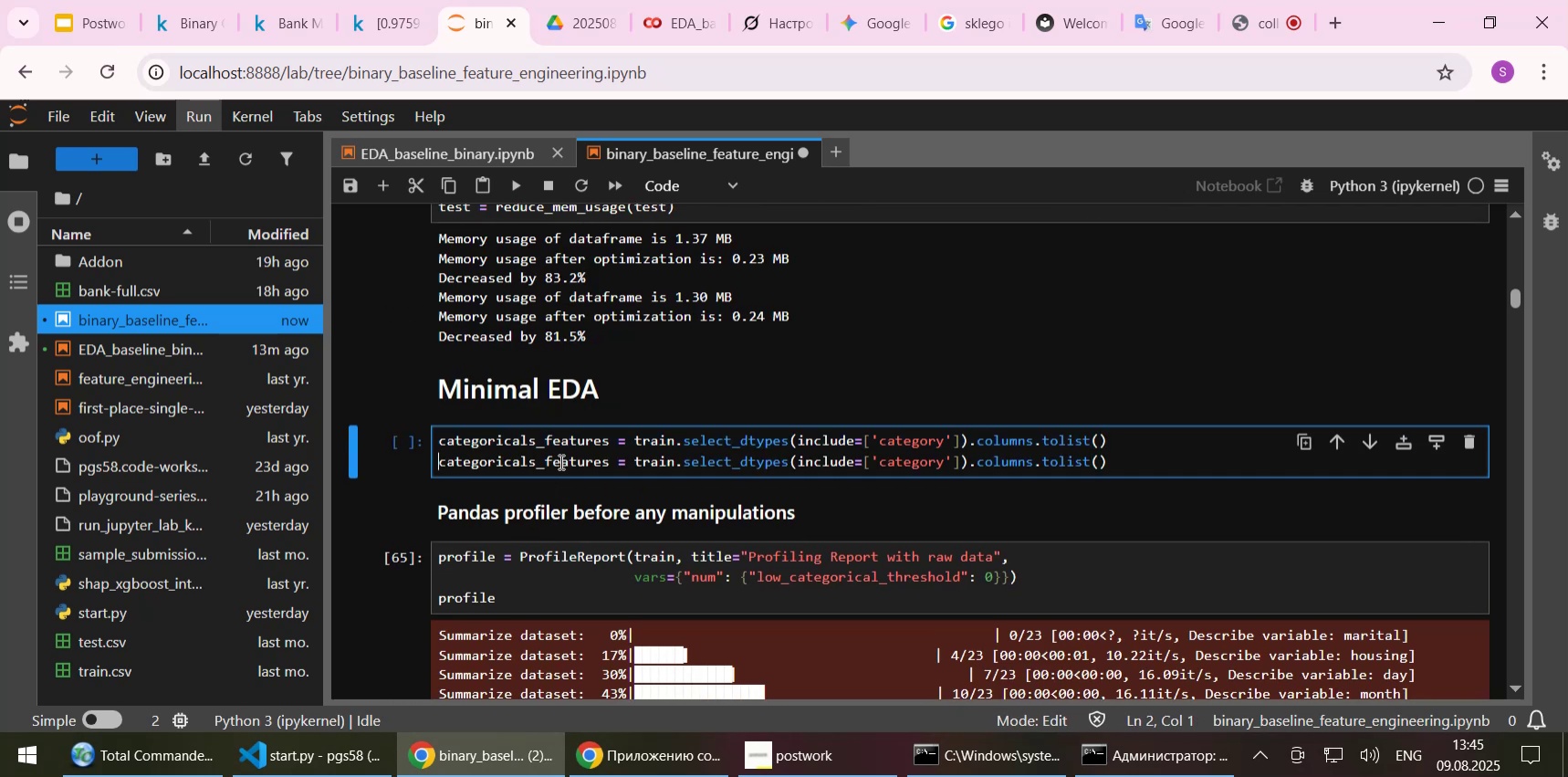 
hold_key(key=ArrowRight, duration=0.84)
 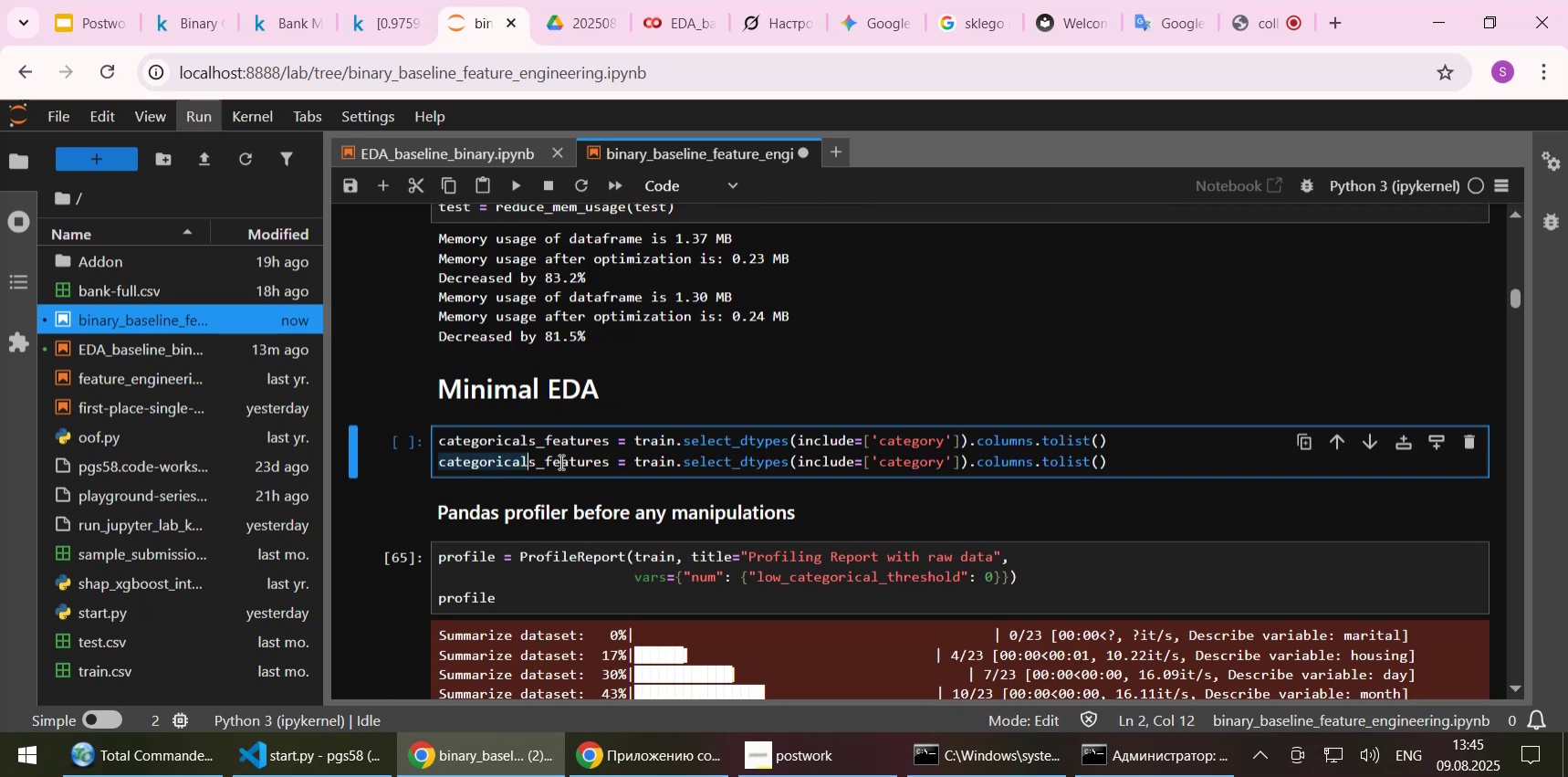 
key(Shift+ArrowRight)
 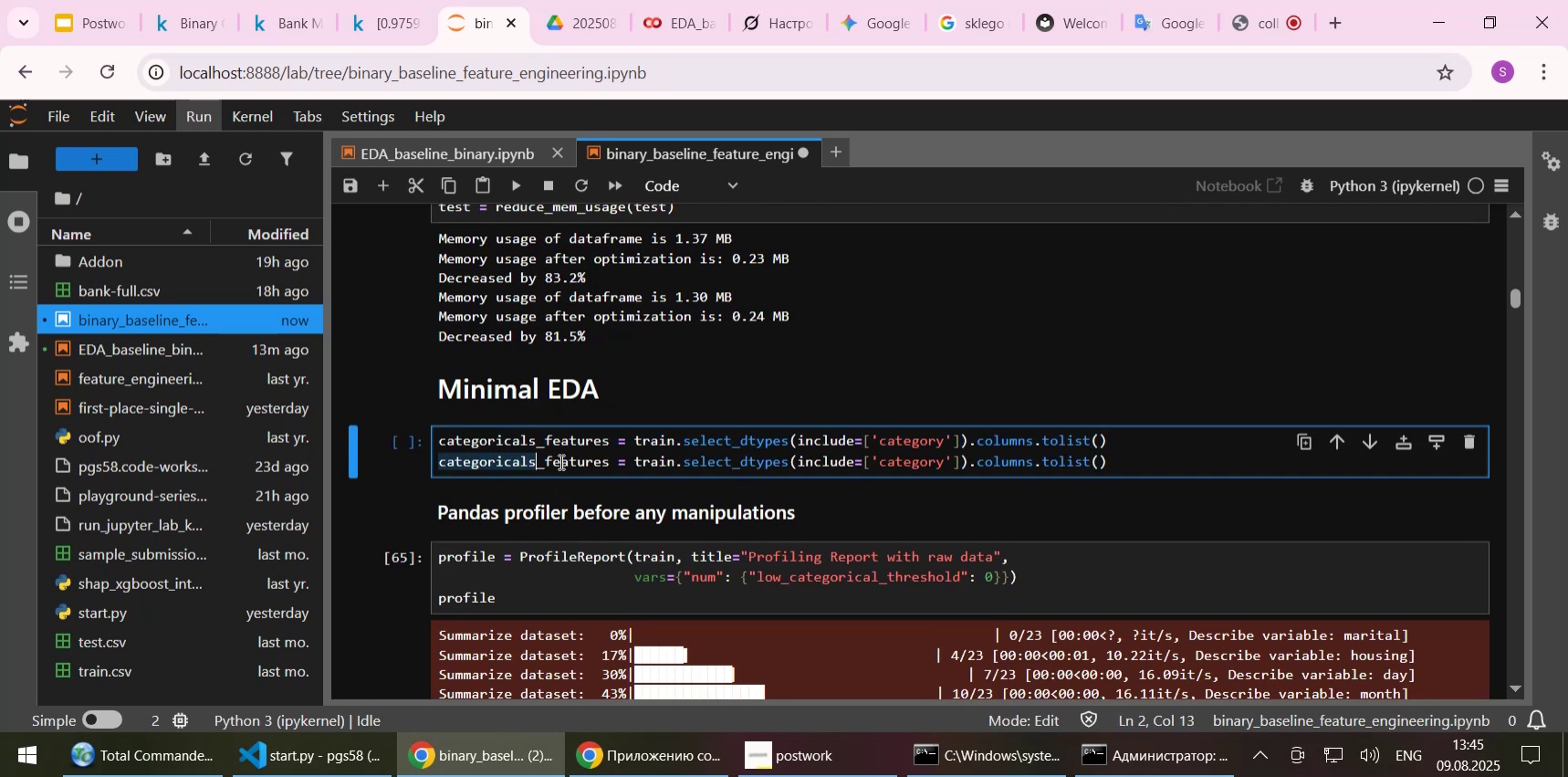 
type(numerical)
 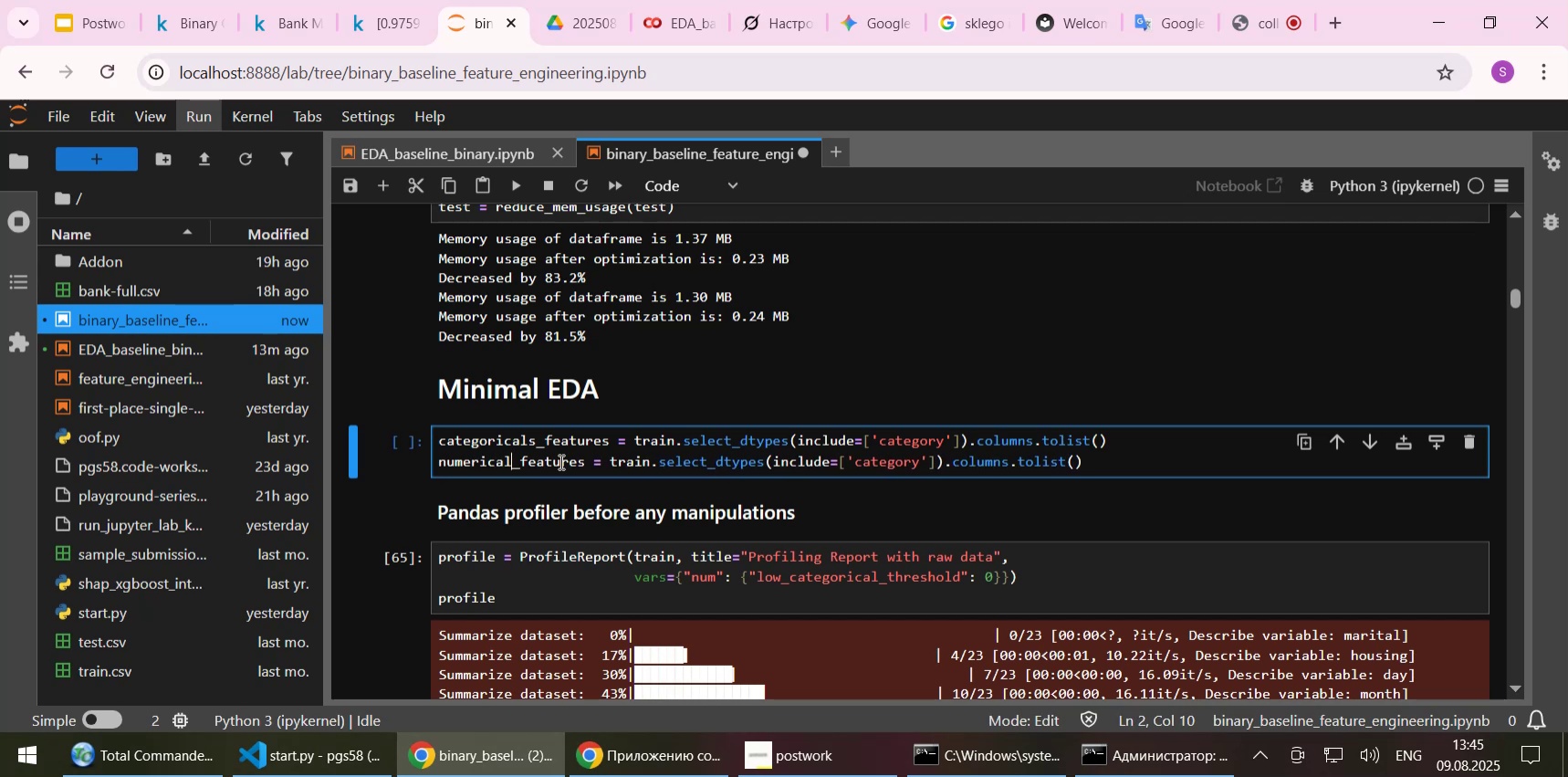 
key(Control+S)
 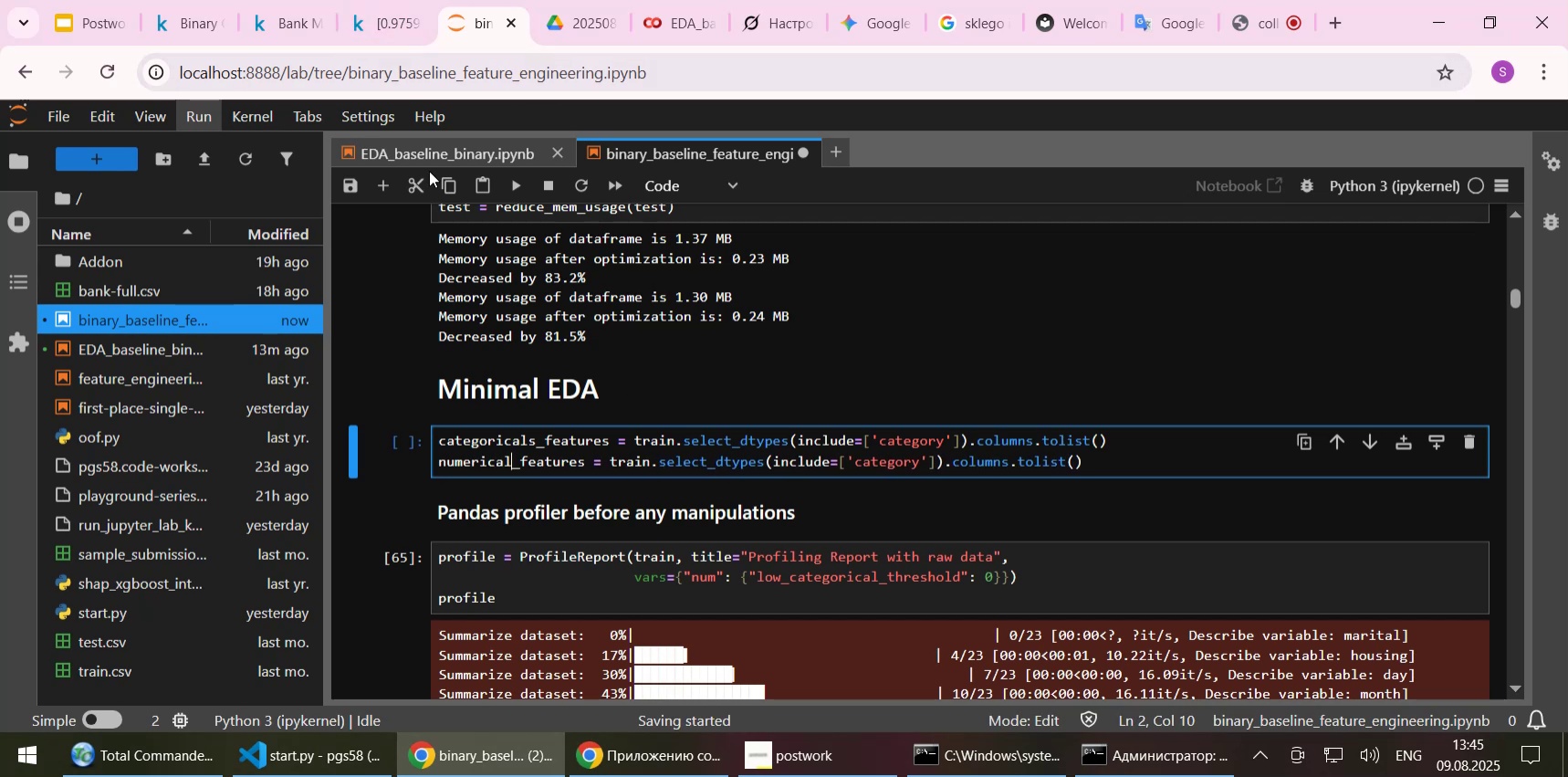 
left_click([429, 154])
 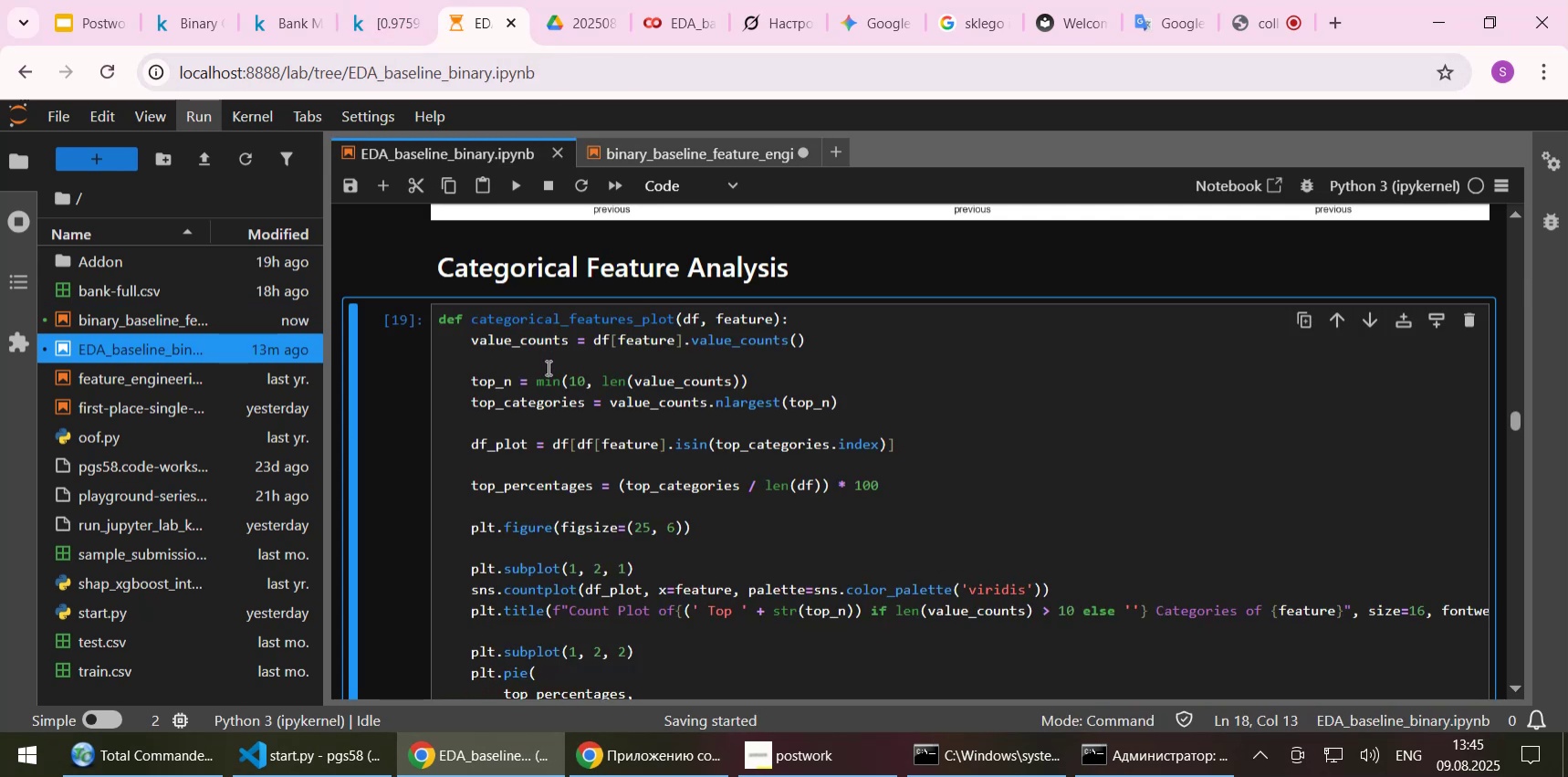 
scroll: coordinate [570, 393], scroll_direction: up, amount: 33.0
 